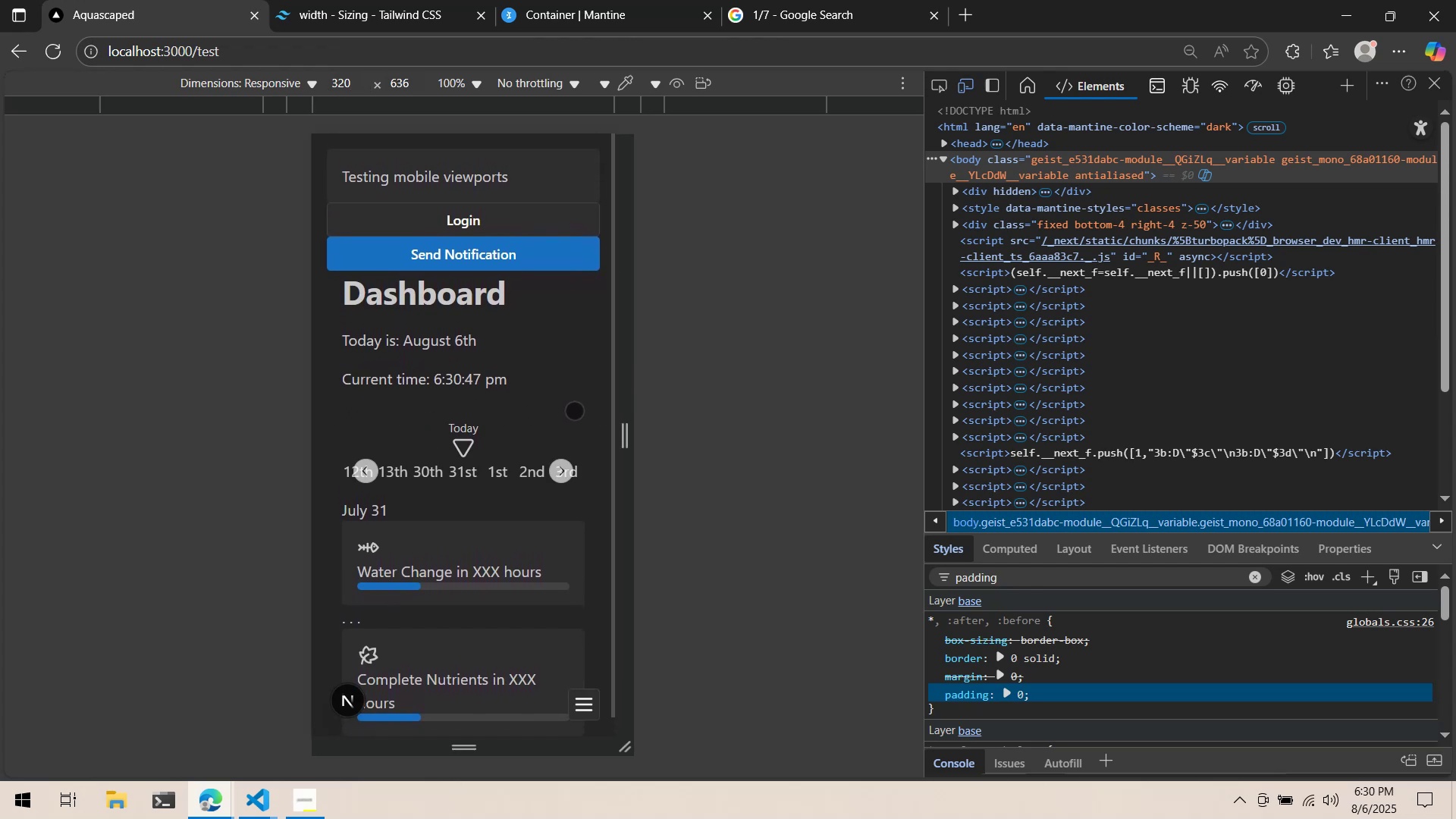 
key(Alt+AltLeft)
 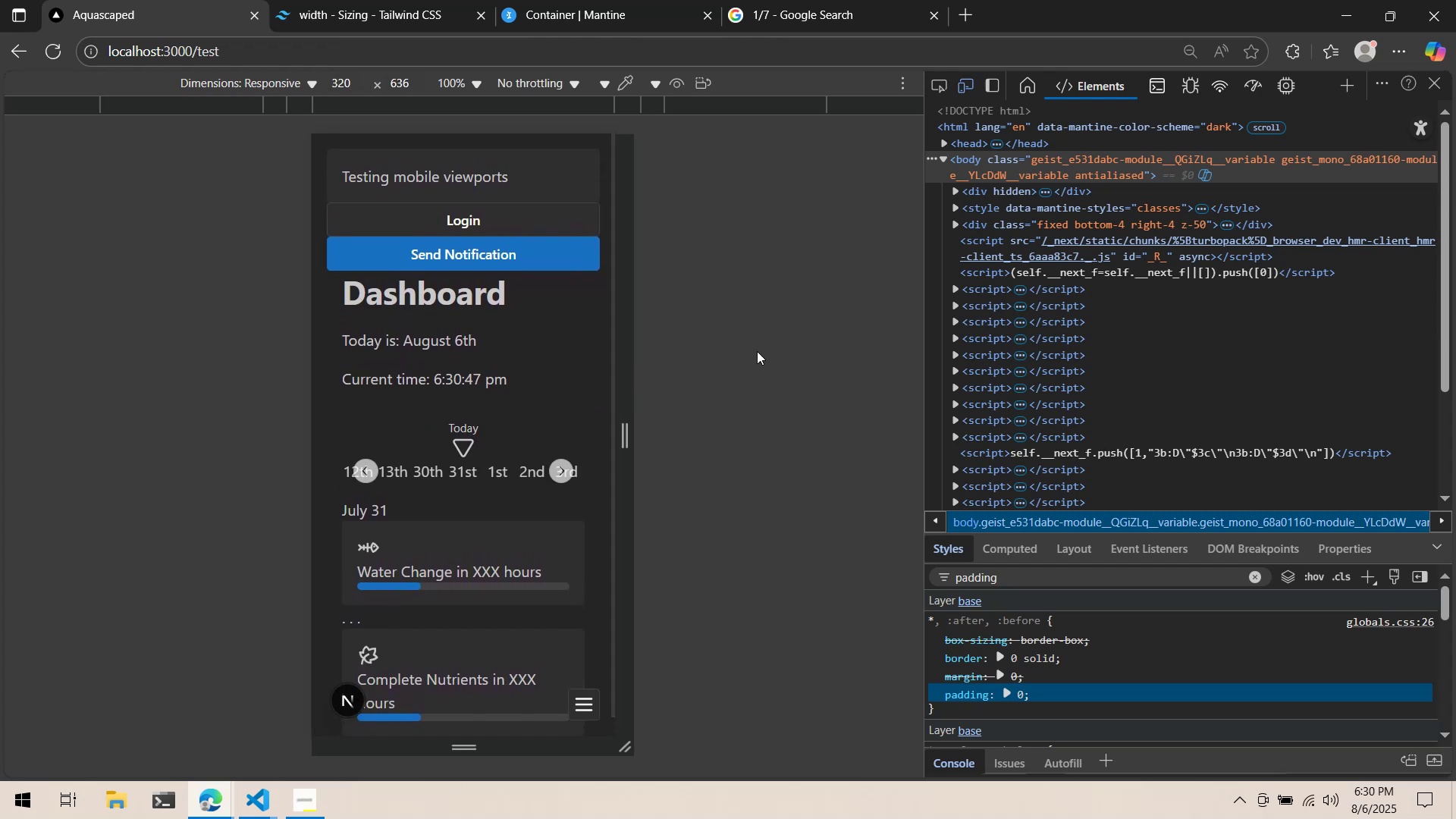 
key(Alt+Tab)
 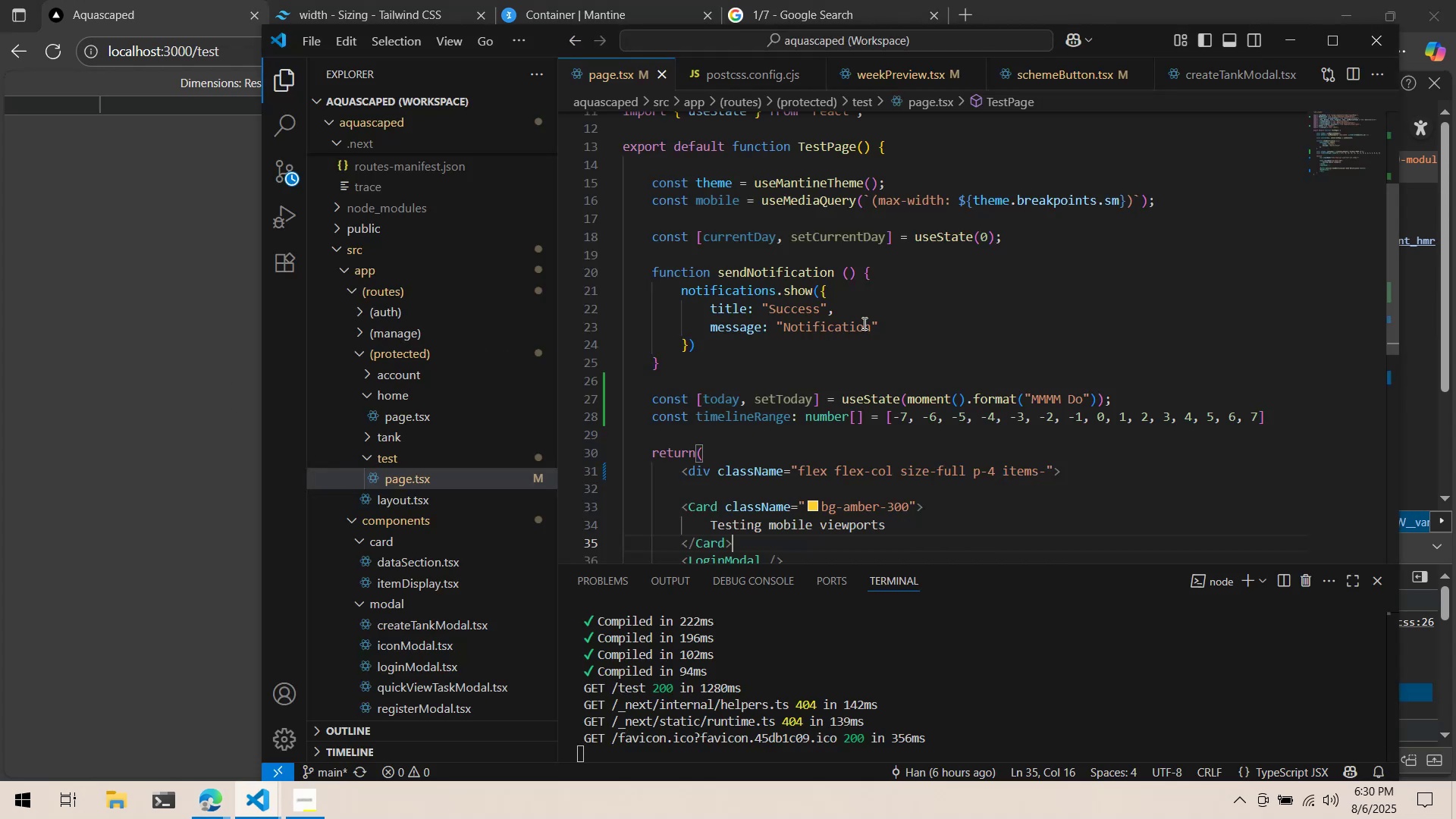 
scroll: coordinate [824, 297], scroll_direction: down, amount: 4.0
 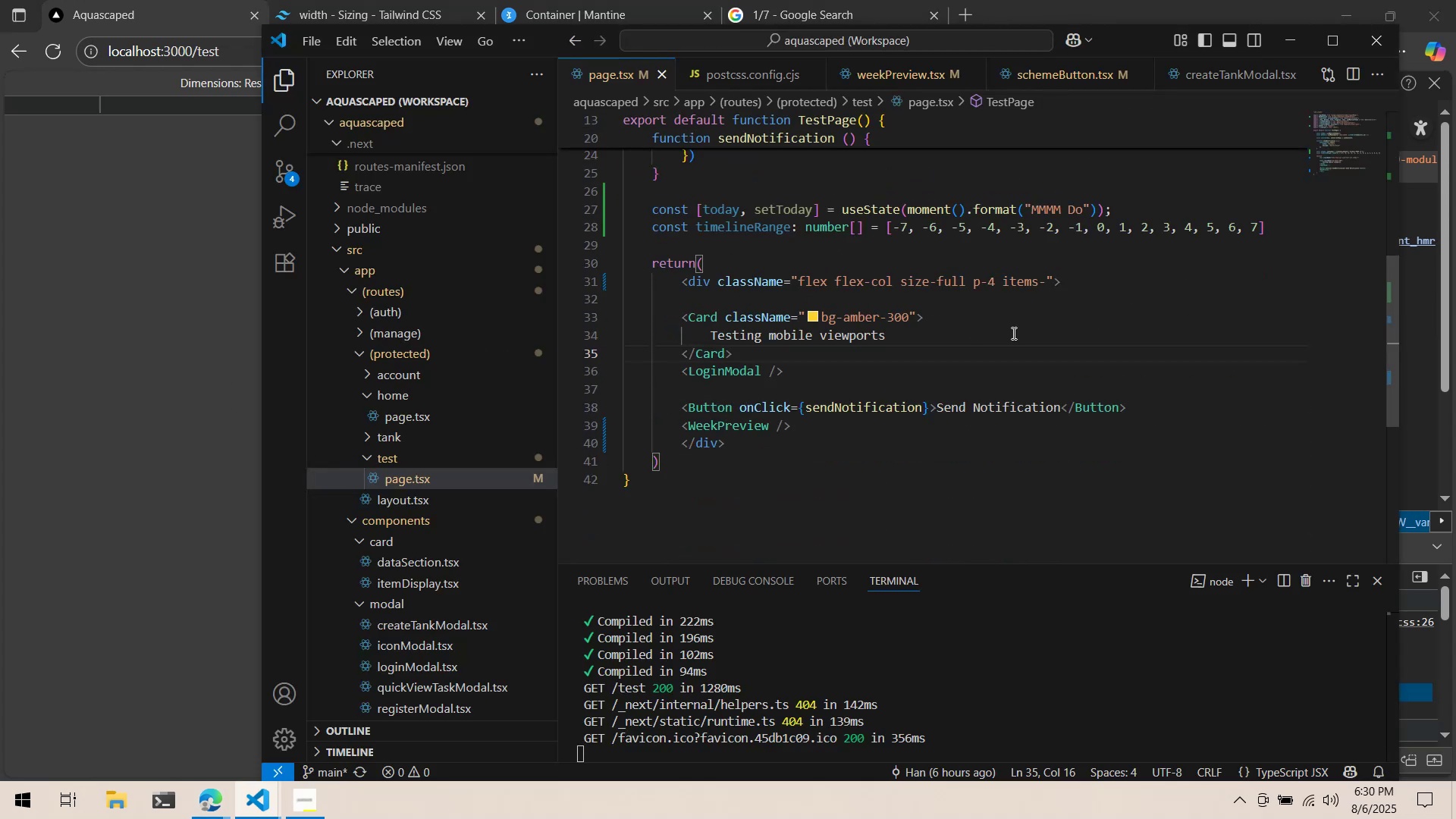 
left_click([1030, 332])
 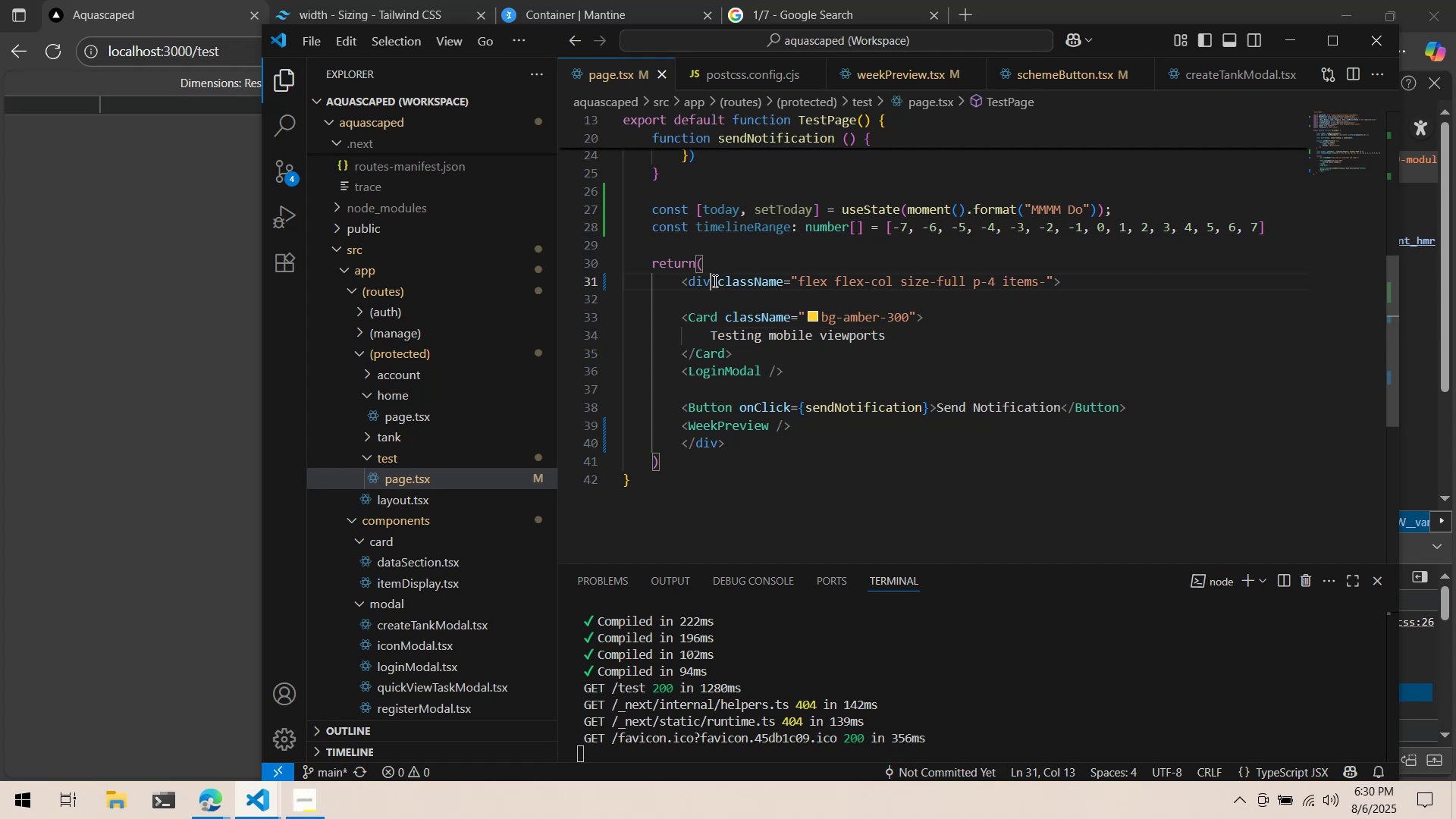 
double_click([702, 281])
 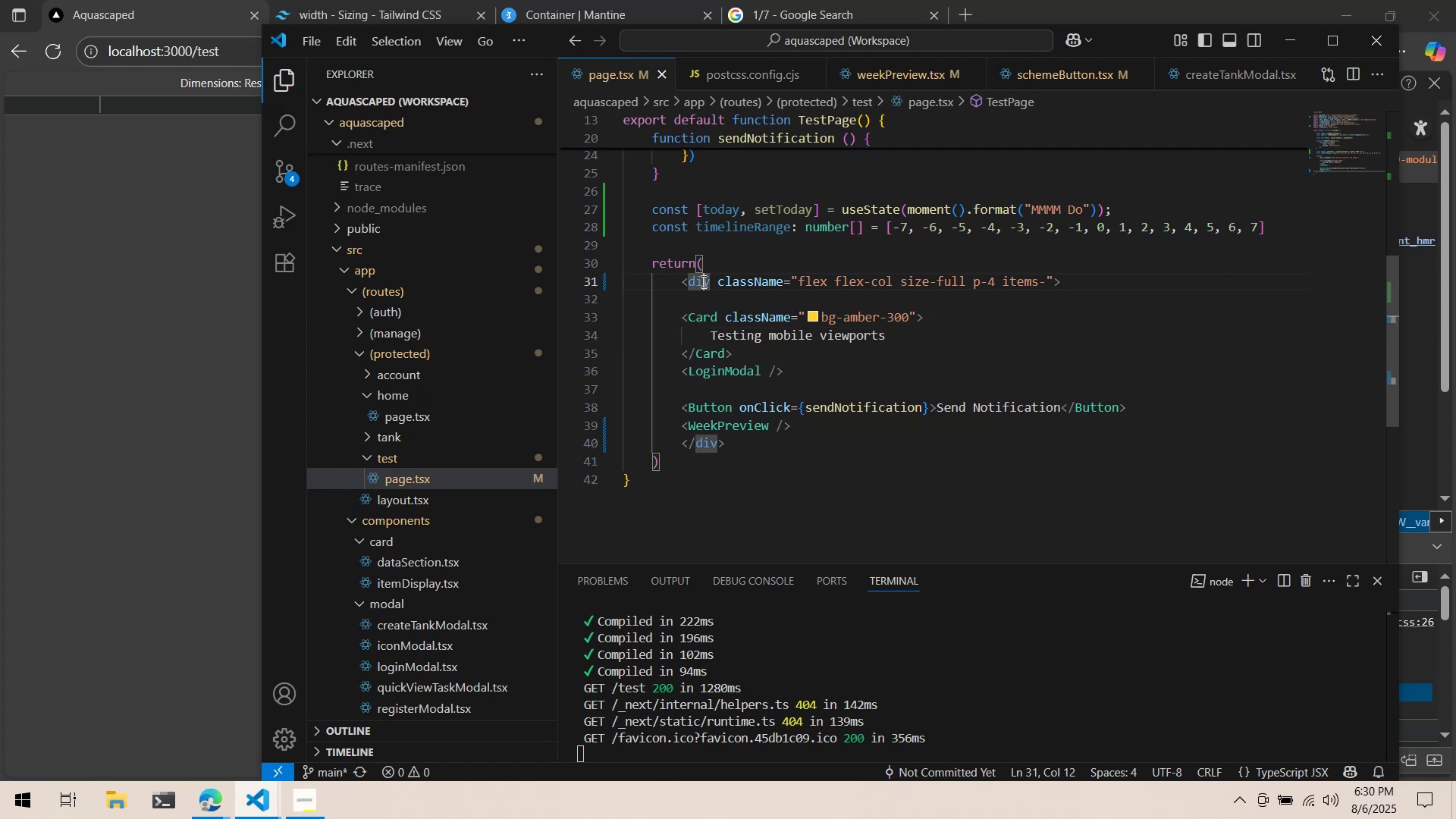 
triple_click([702, 281])
 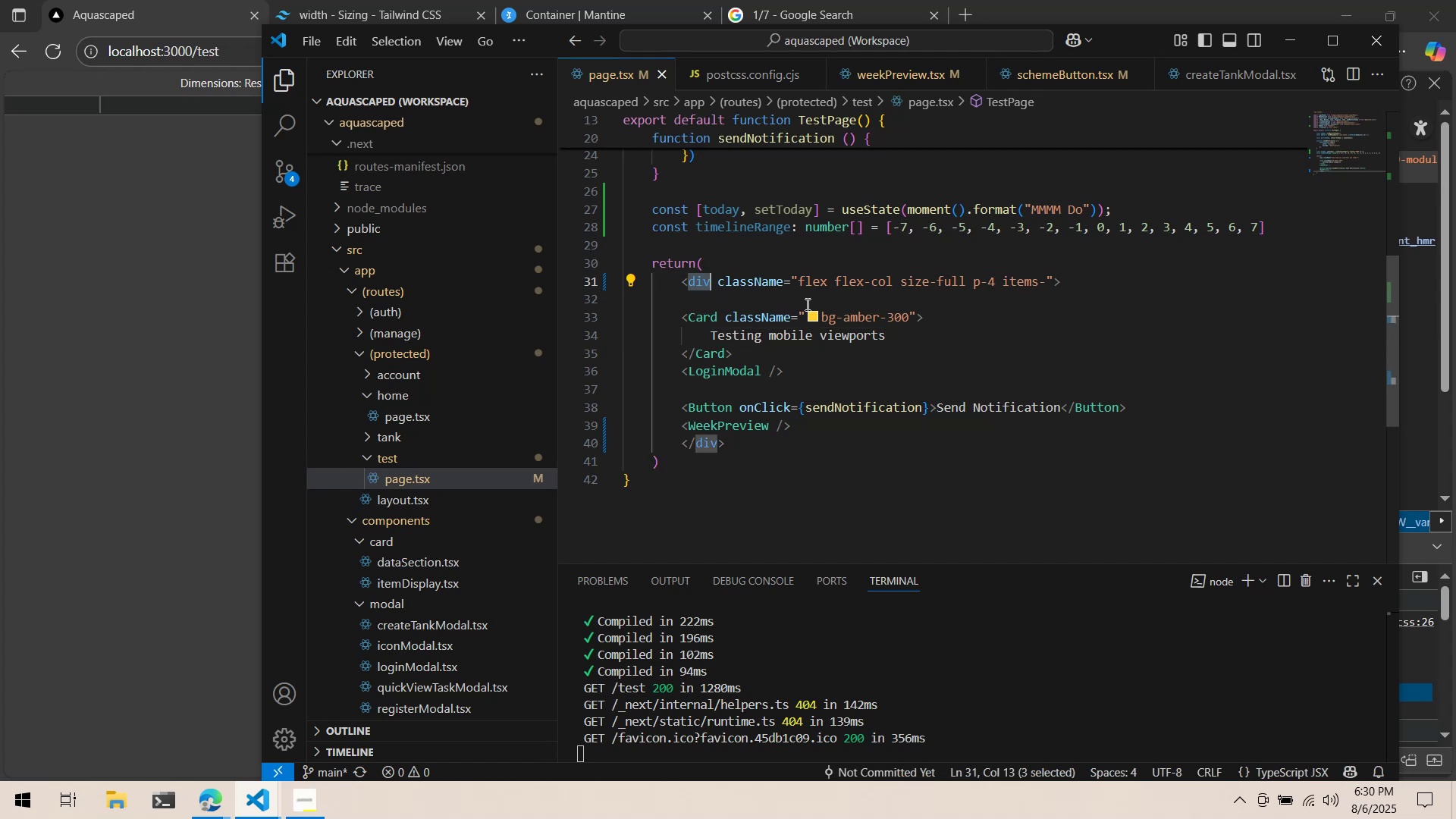 
mouse_move([908, 335])
 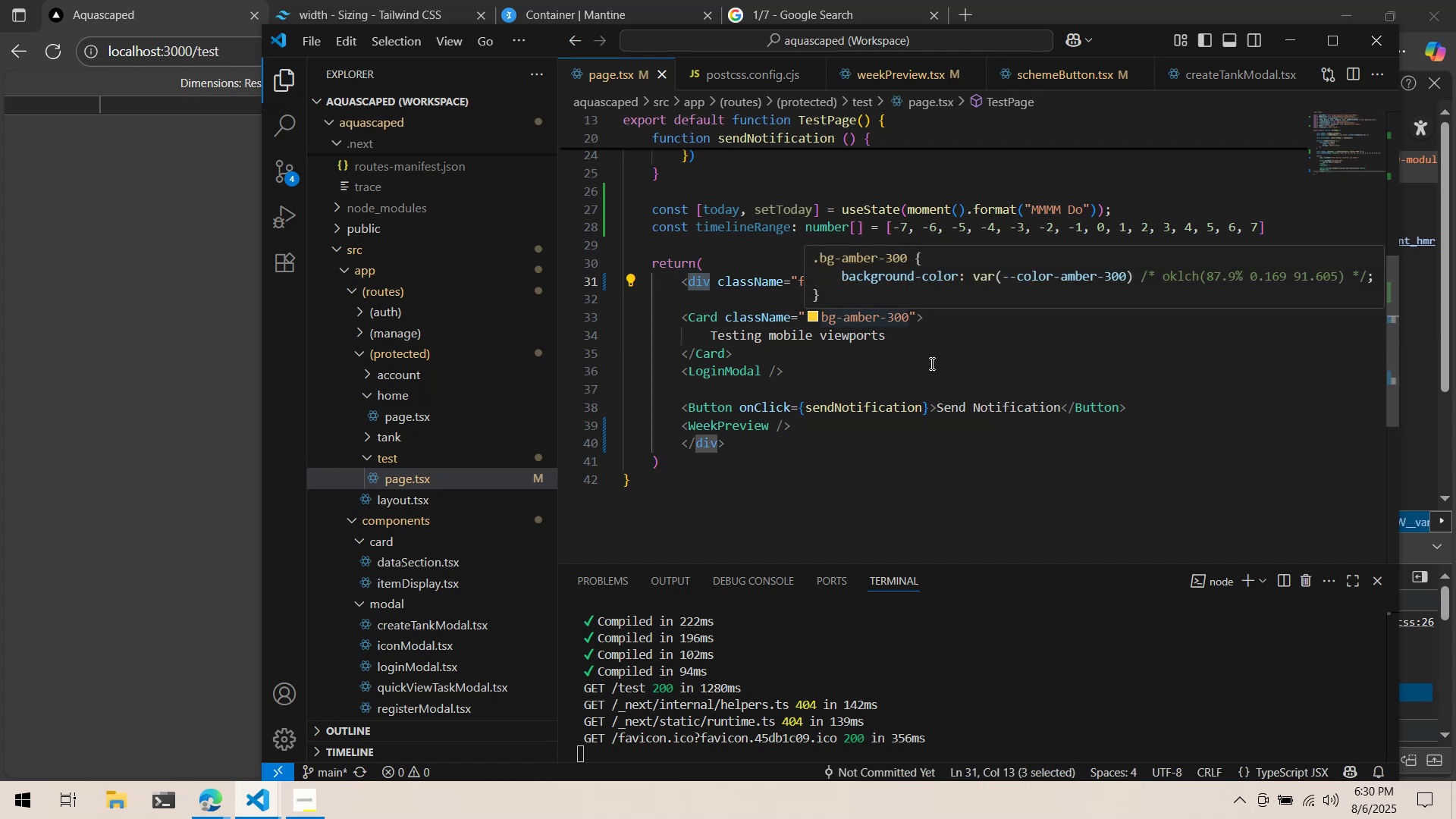 
left_click([930, 363])
 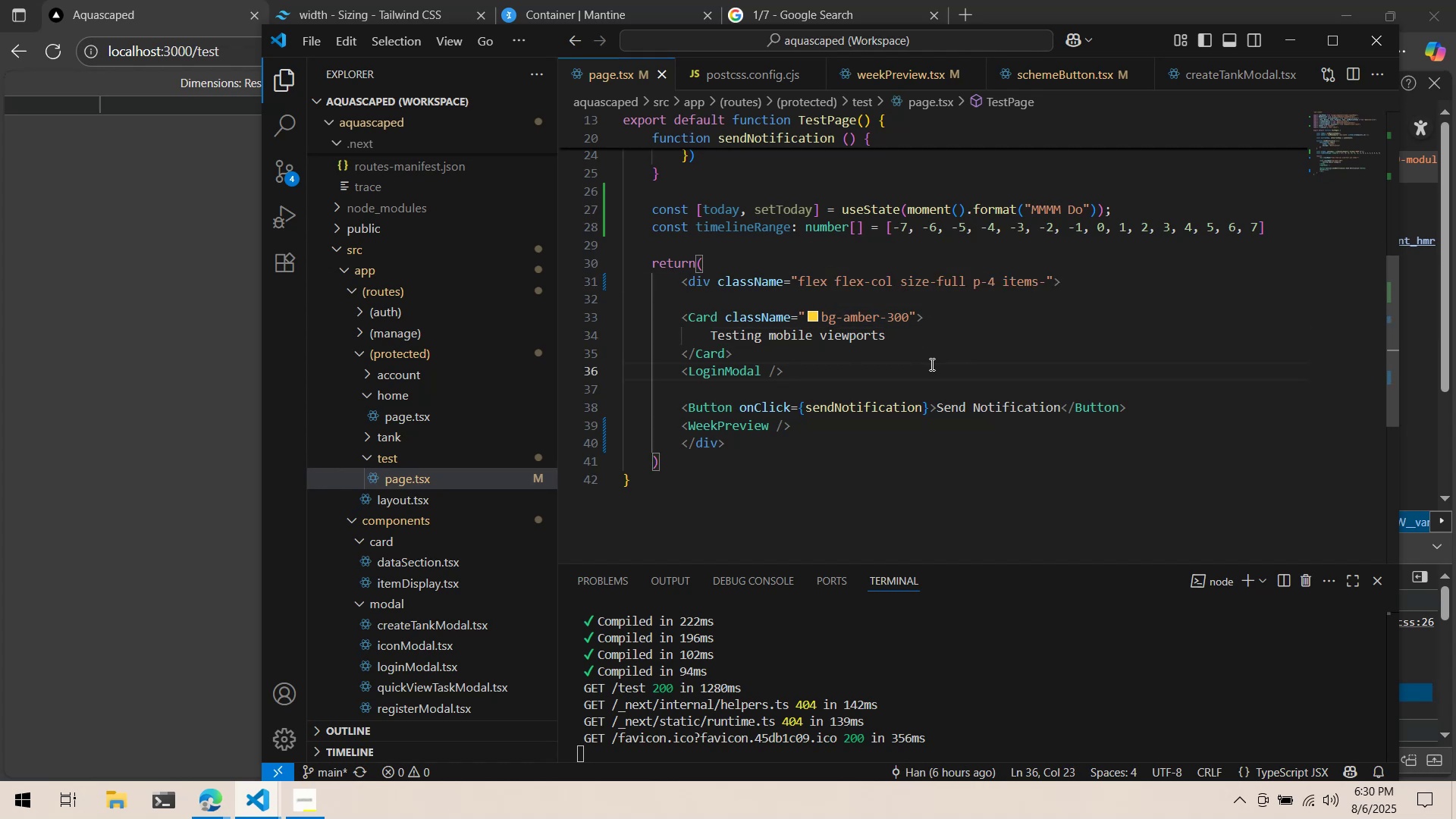 
key(Alt+AltLeft)
 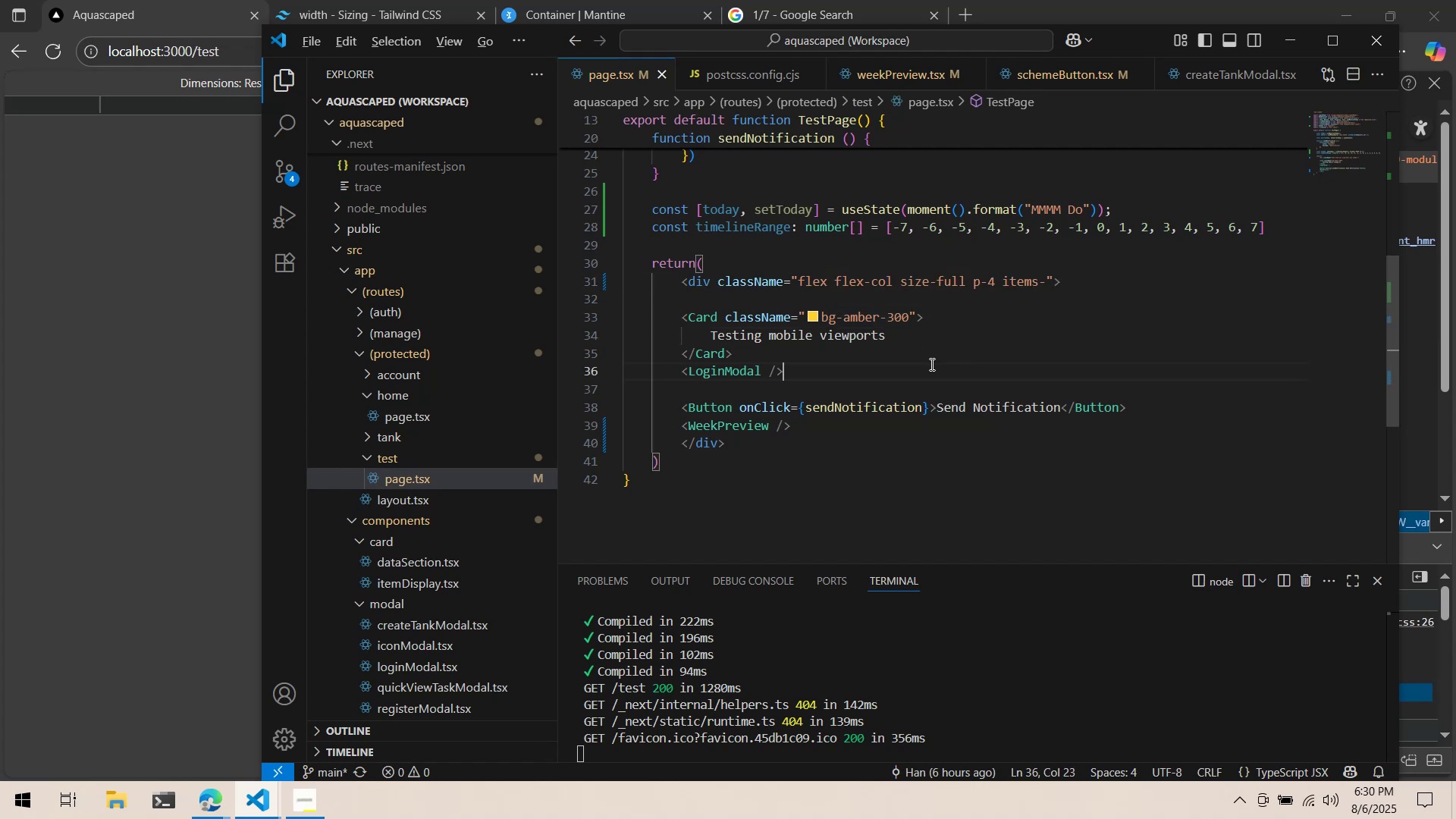 
key(Alt+Tab)
 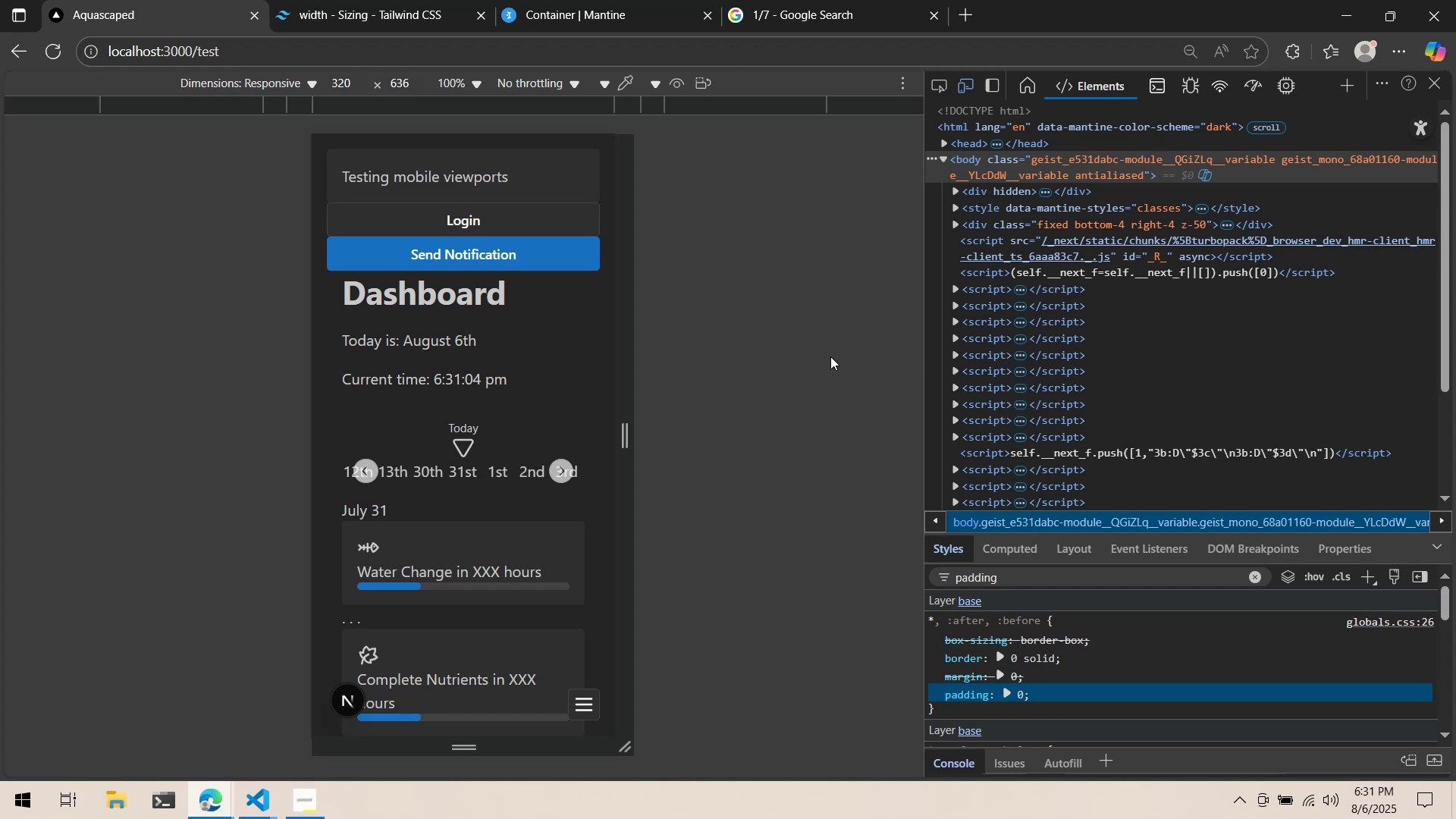 
wait(12.48)
 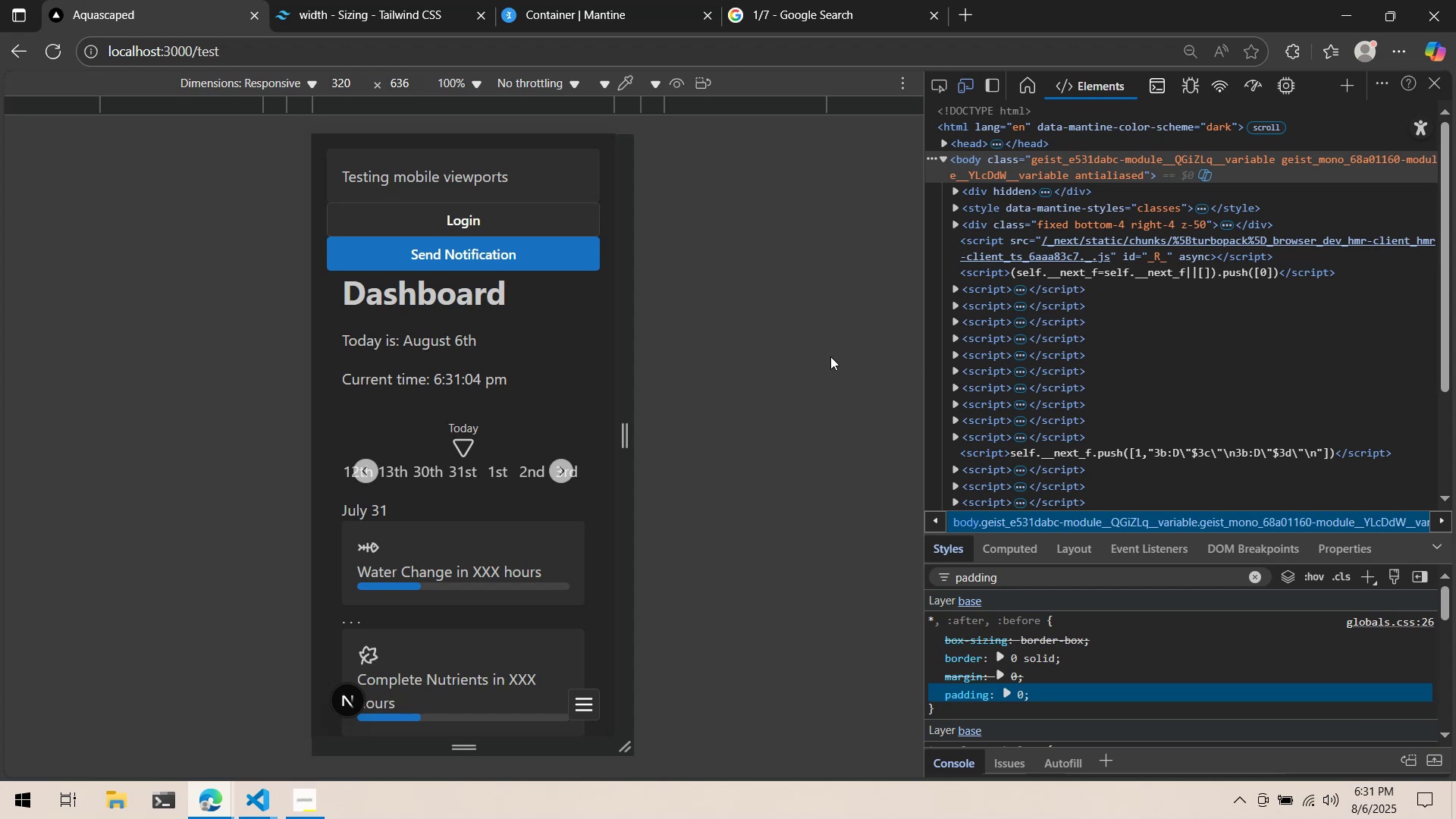 
left_click_drag(start_coordinate=[520, 470], to_coordinate=[411, 466])
 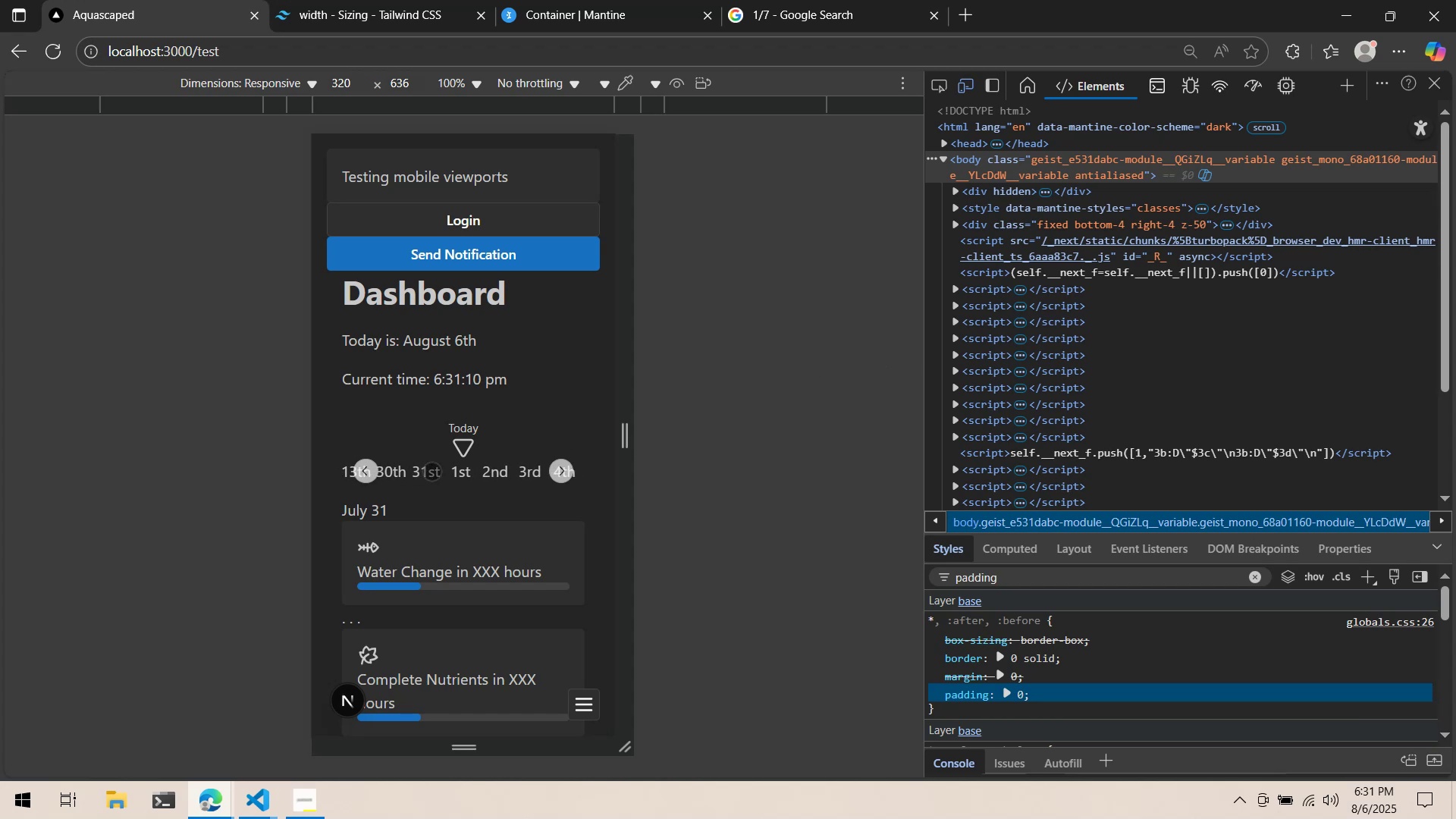 
left_click_drag(start_coordinate=[485, 469], to_coordinate=[416, 472])
 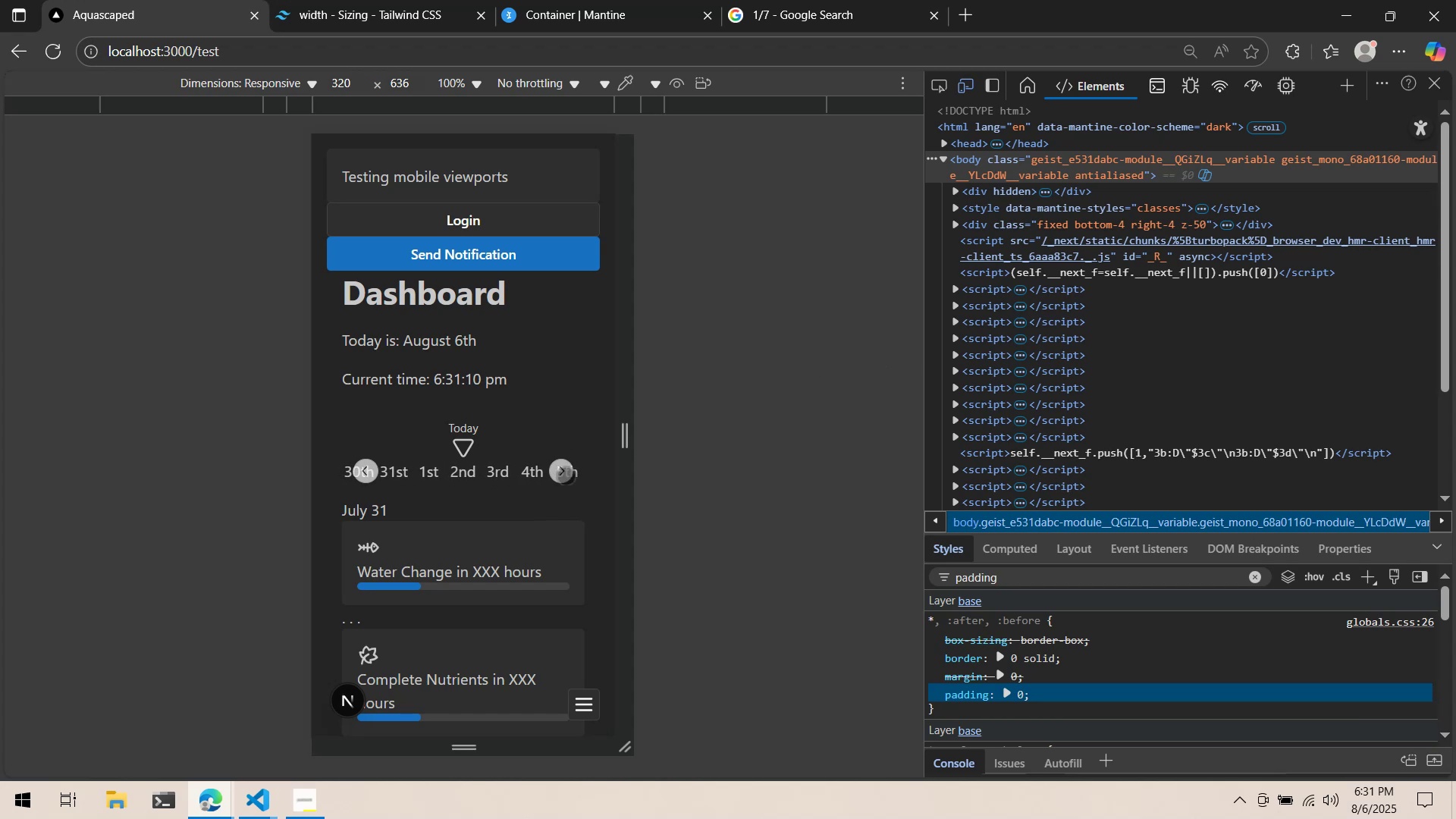 
left_click_drag(start_coordinate=[509, 473], to_coordinate=[406, 472])
 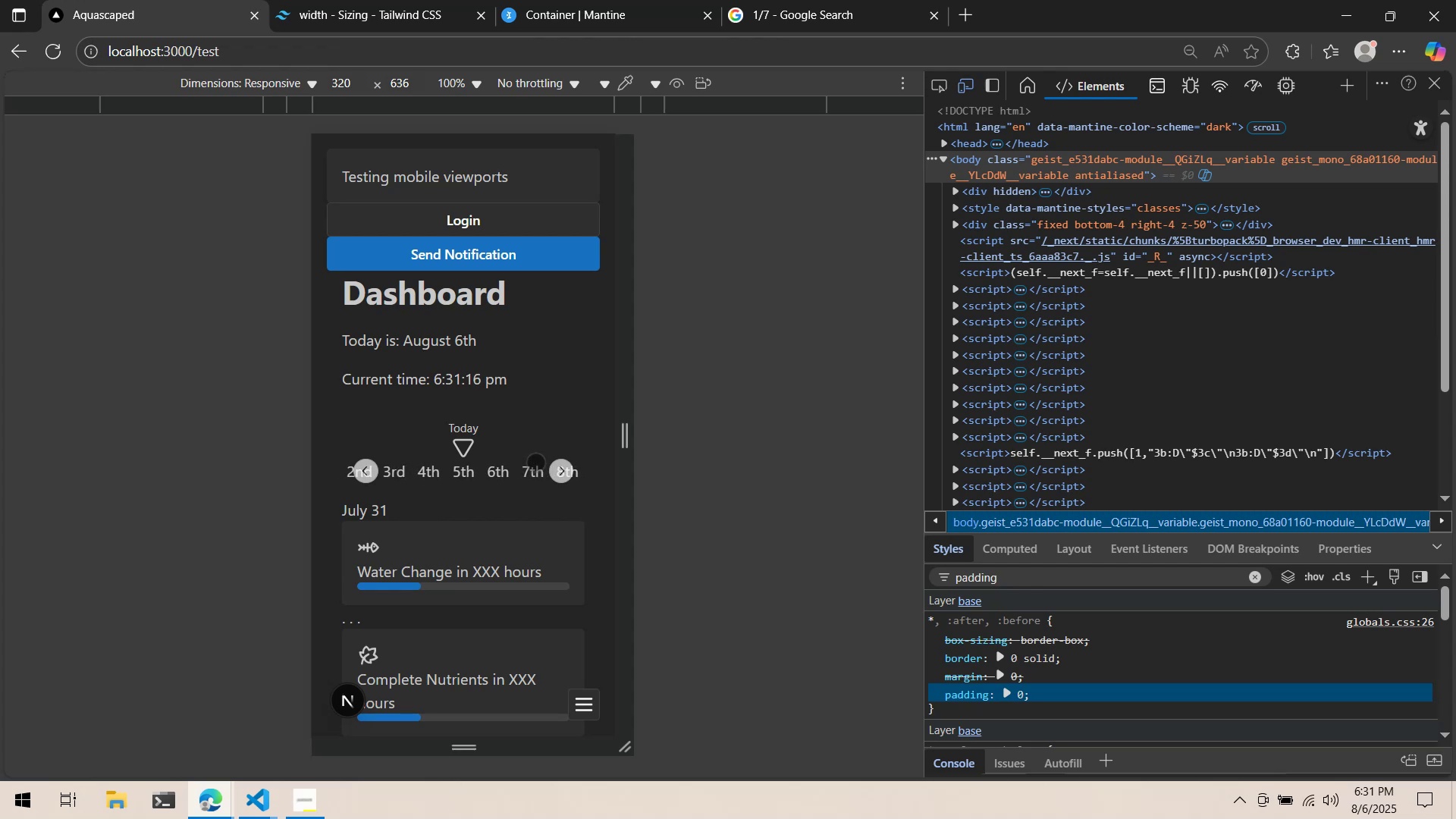 
wait(5.6)
 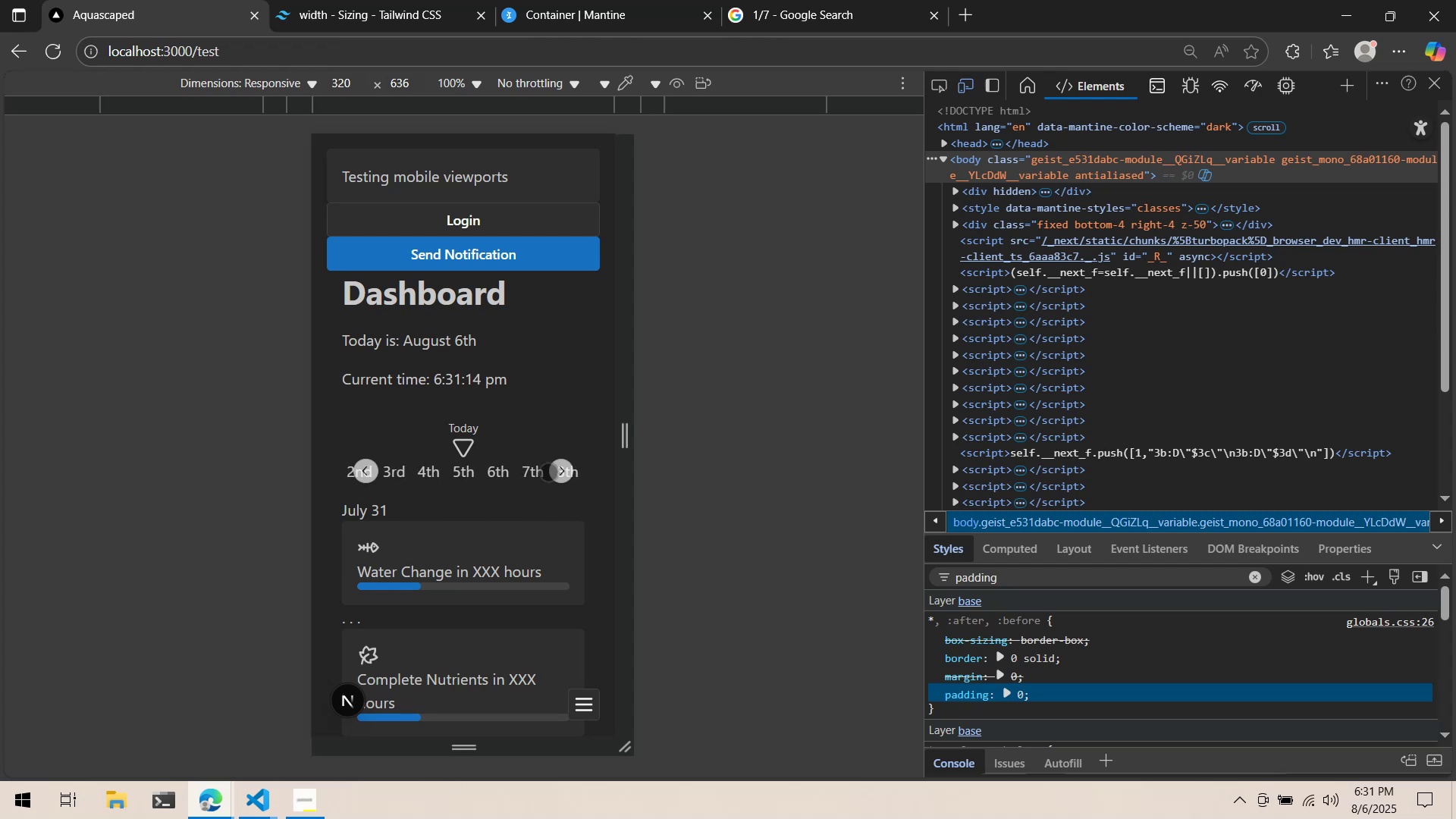 
key(Alt+AltLeft)
 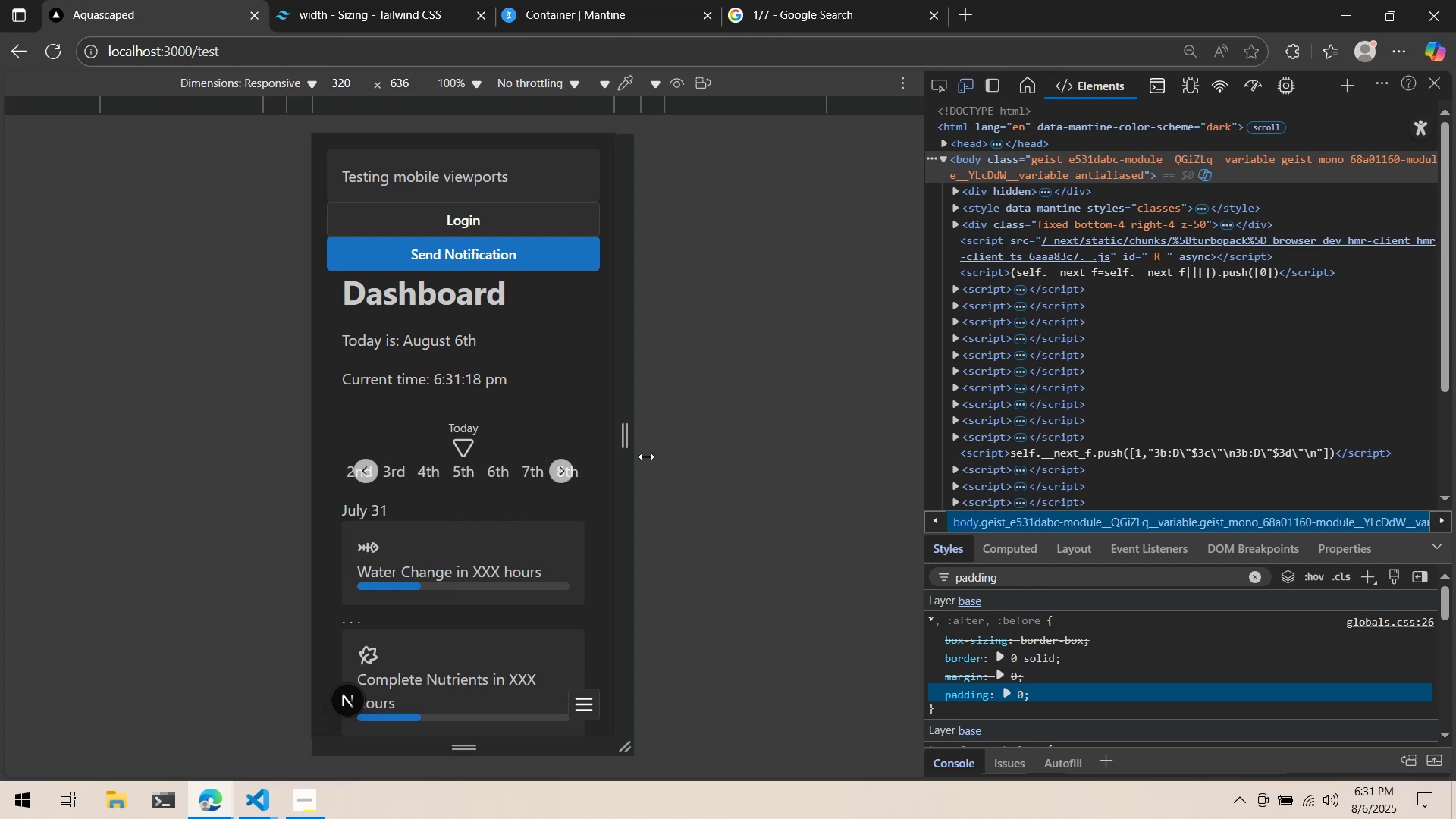 
key(Alt+Tab)
 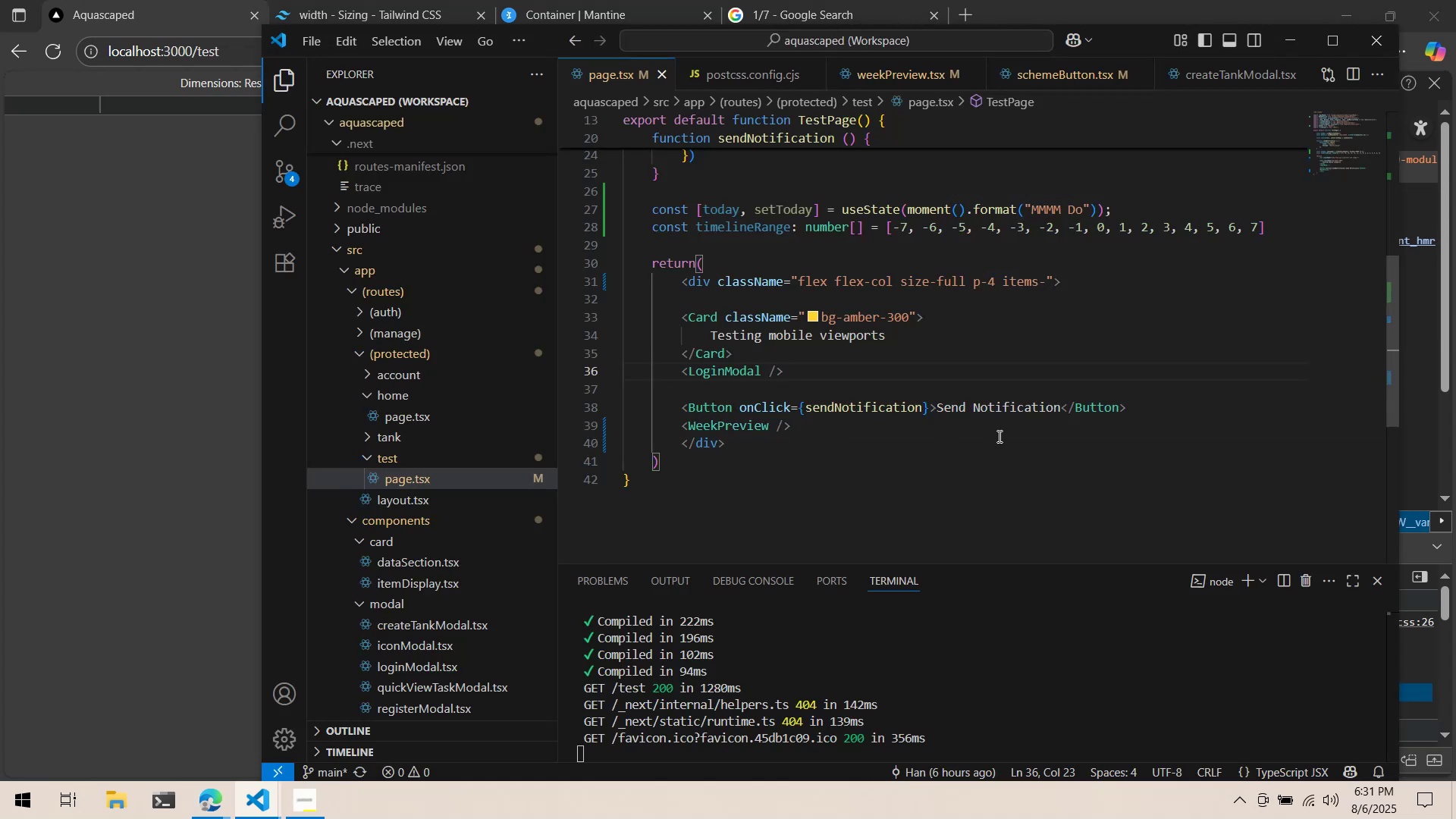 
scroll: coordinate [1009, 441], scroll_direction: up, amount: 8.0
 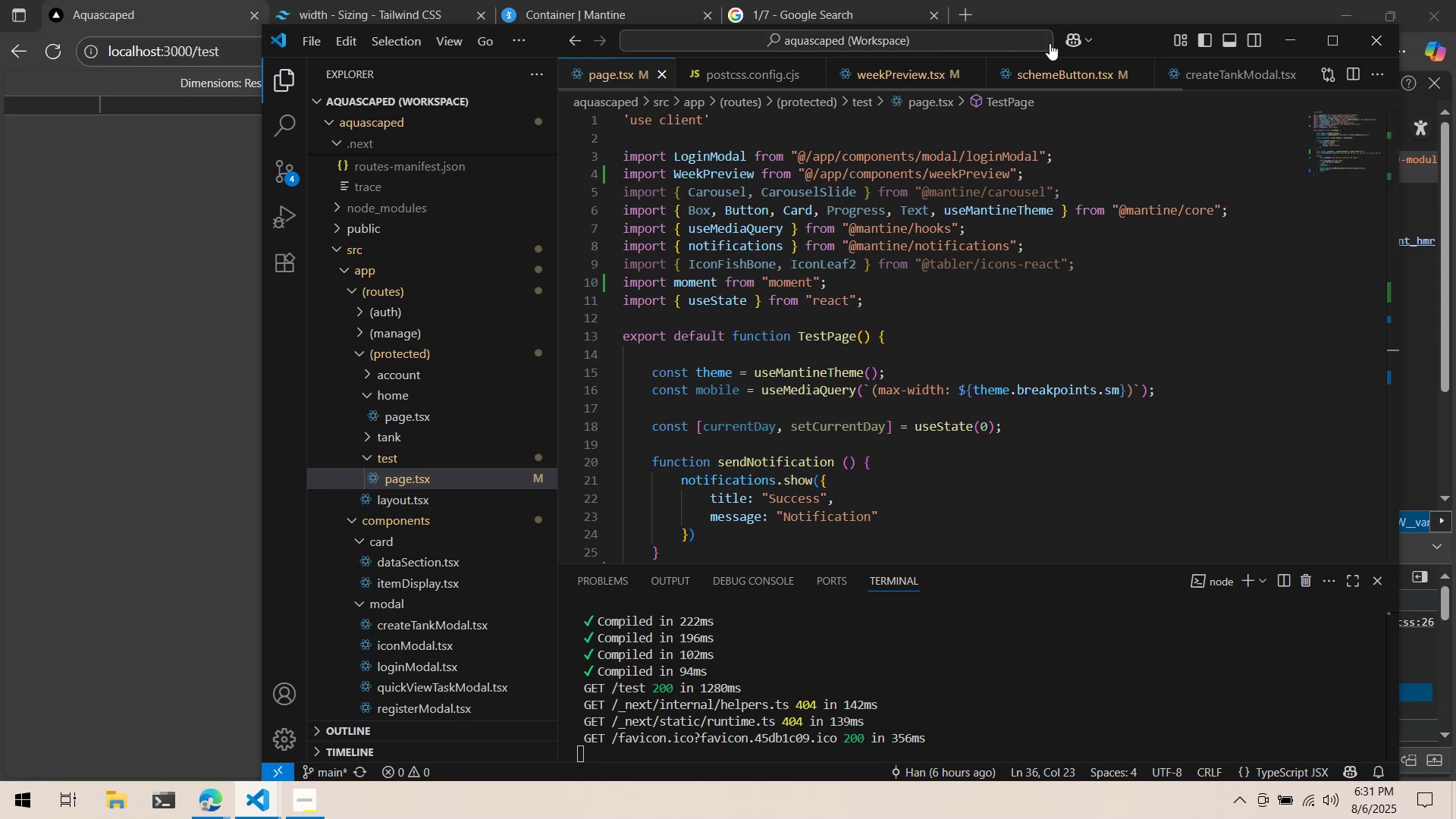 
left_click([897, 70])
 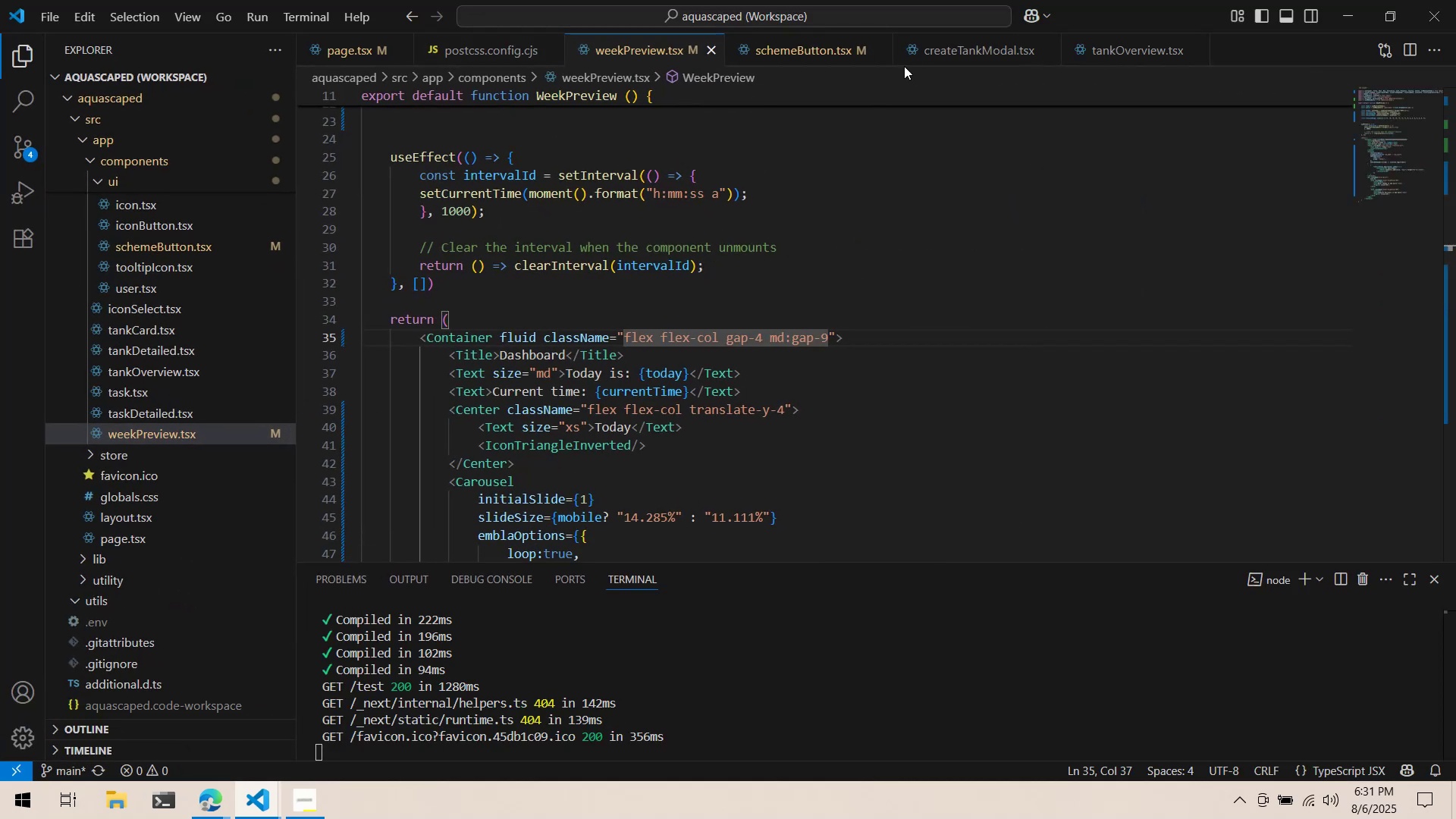 
wait(5.15)
 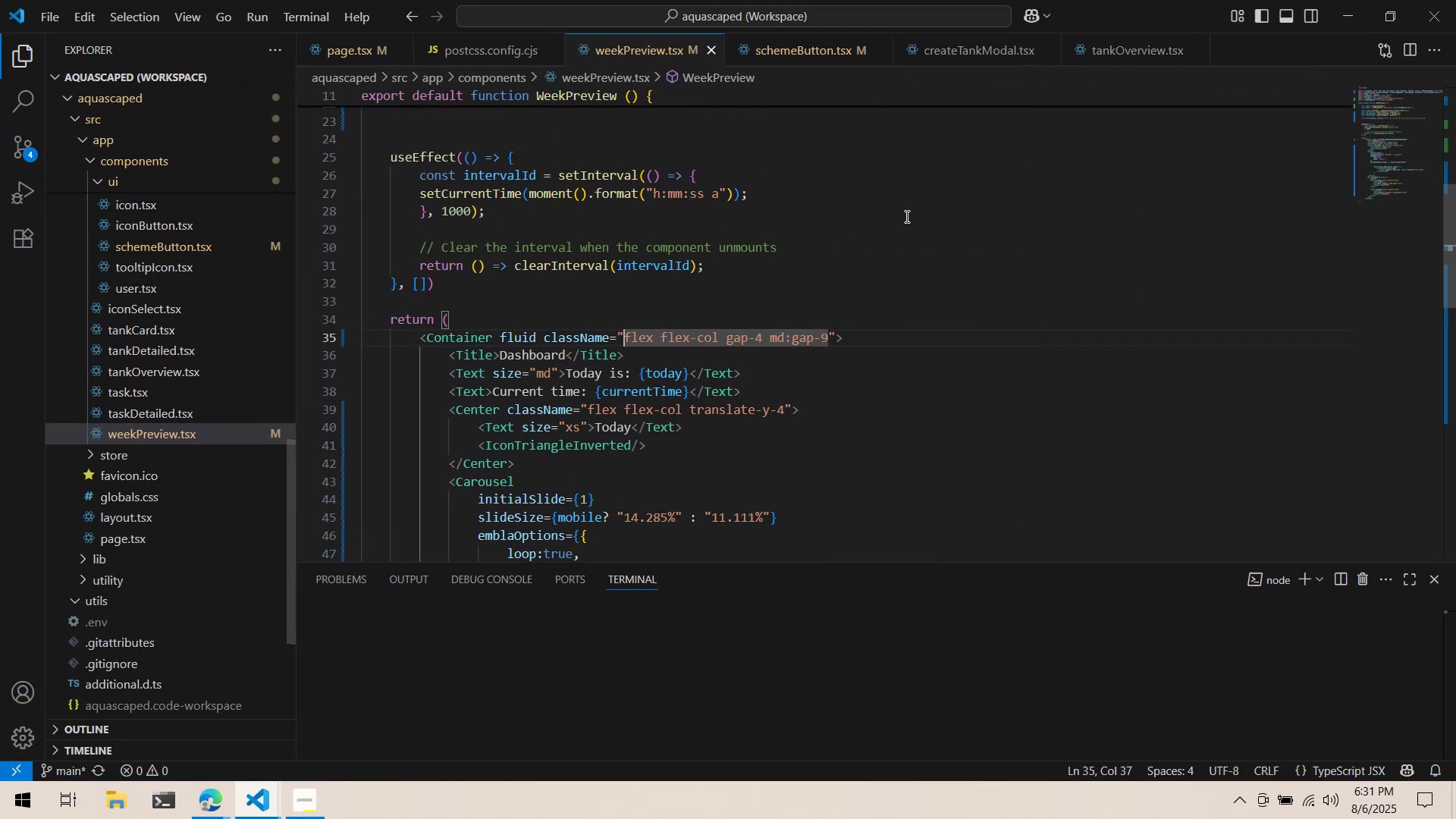 
scroll: coordinate [712, 290], scroll_direction: down, amount: 5.0
 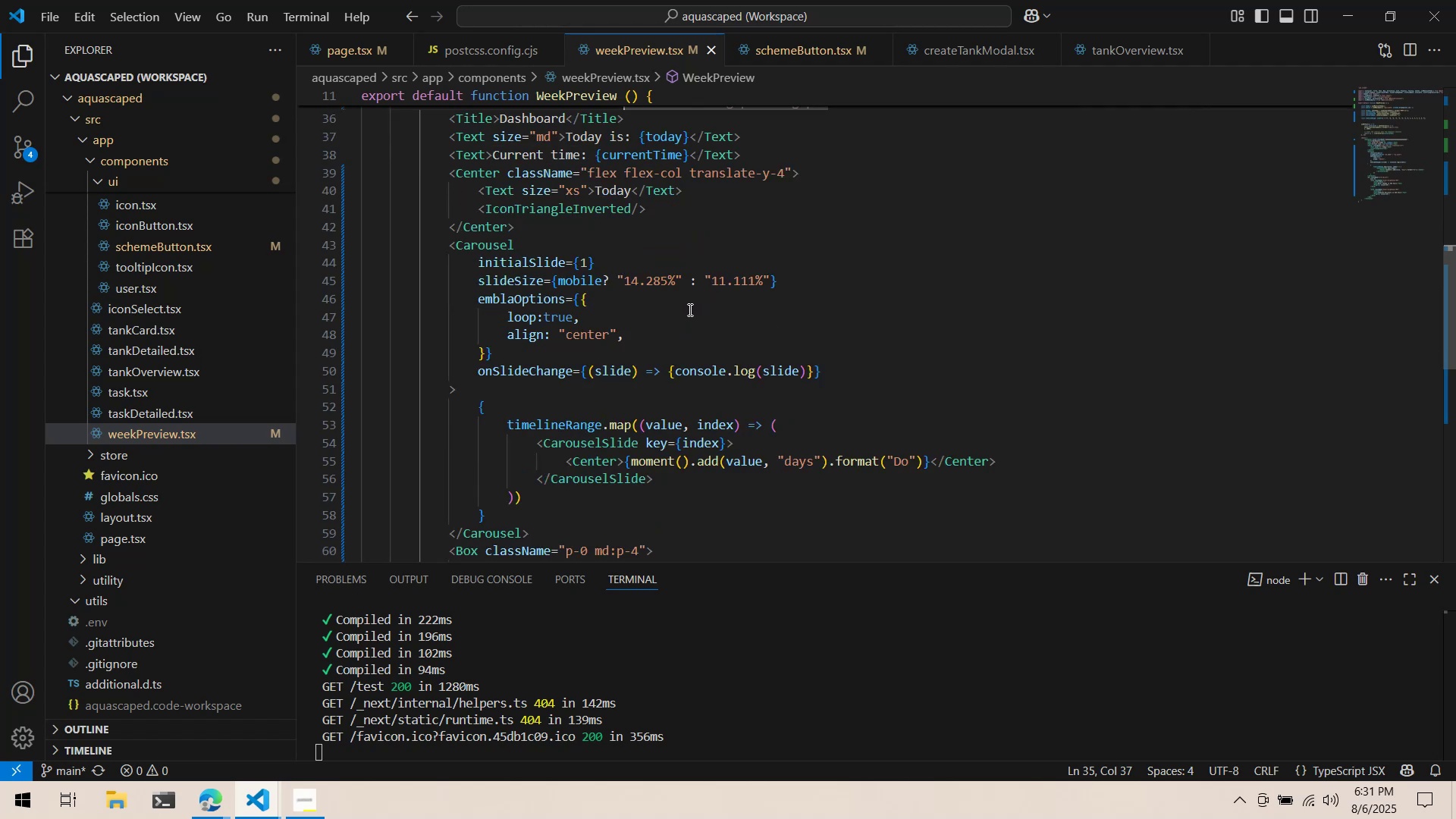 
wait(11.72)
 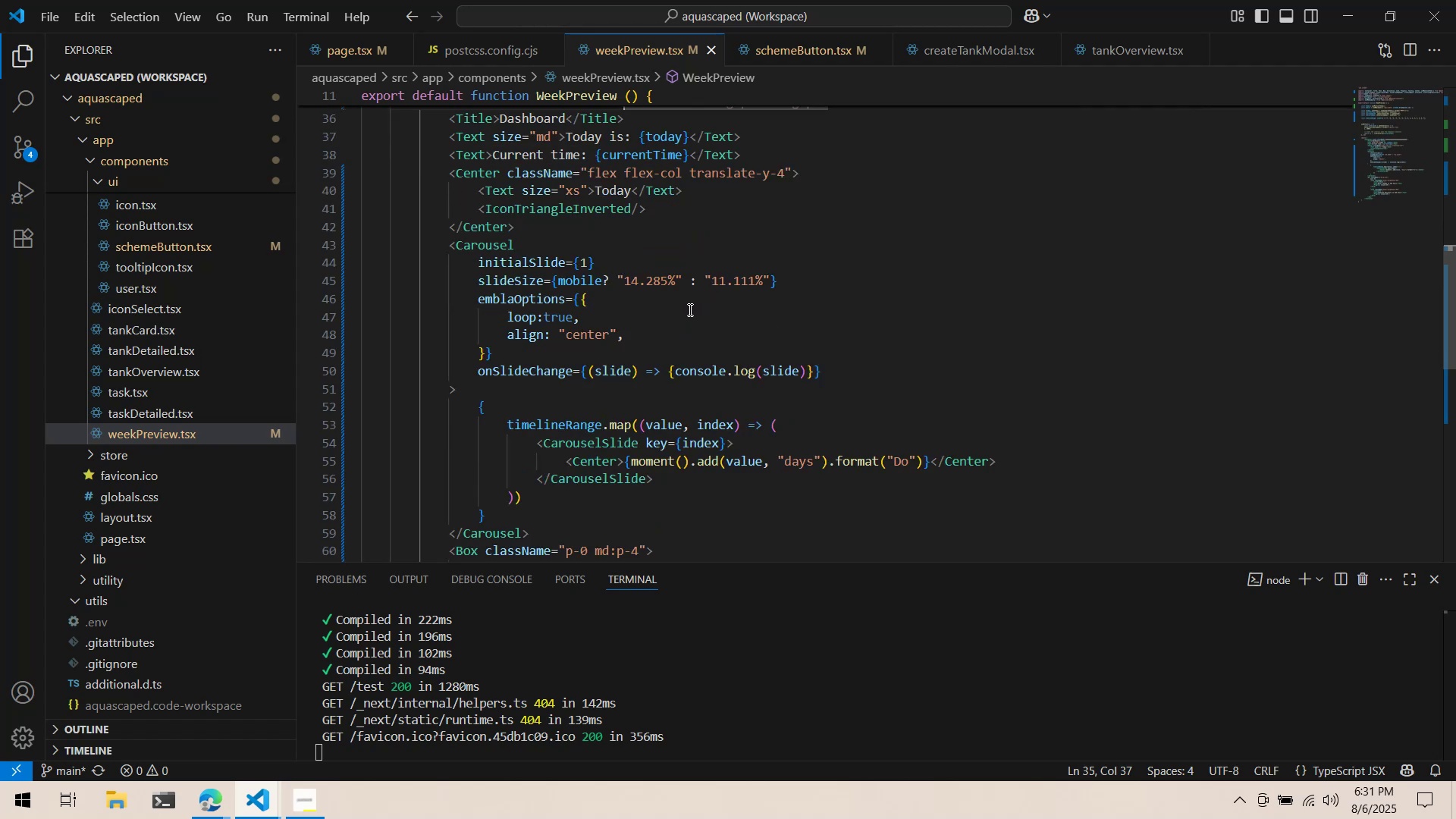 
mouse_move([839, 454])
 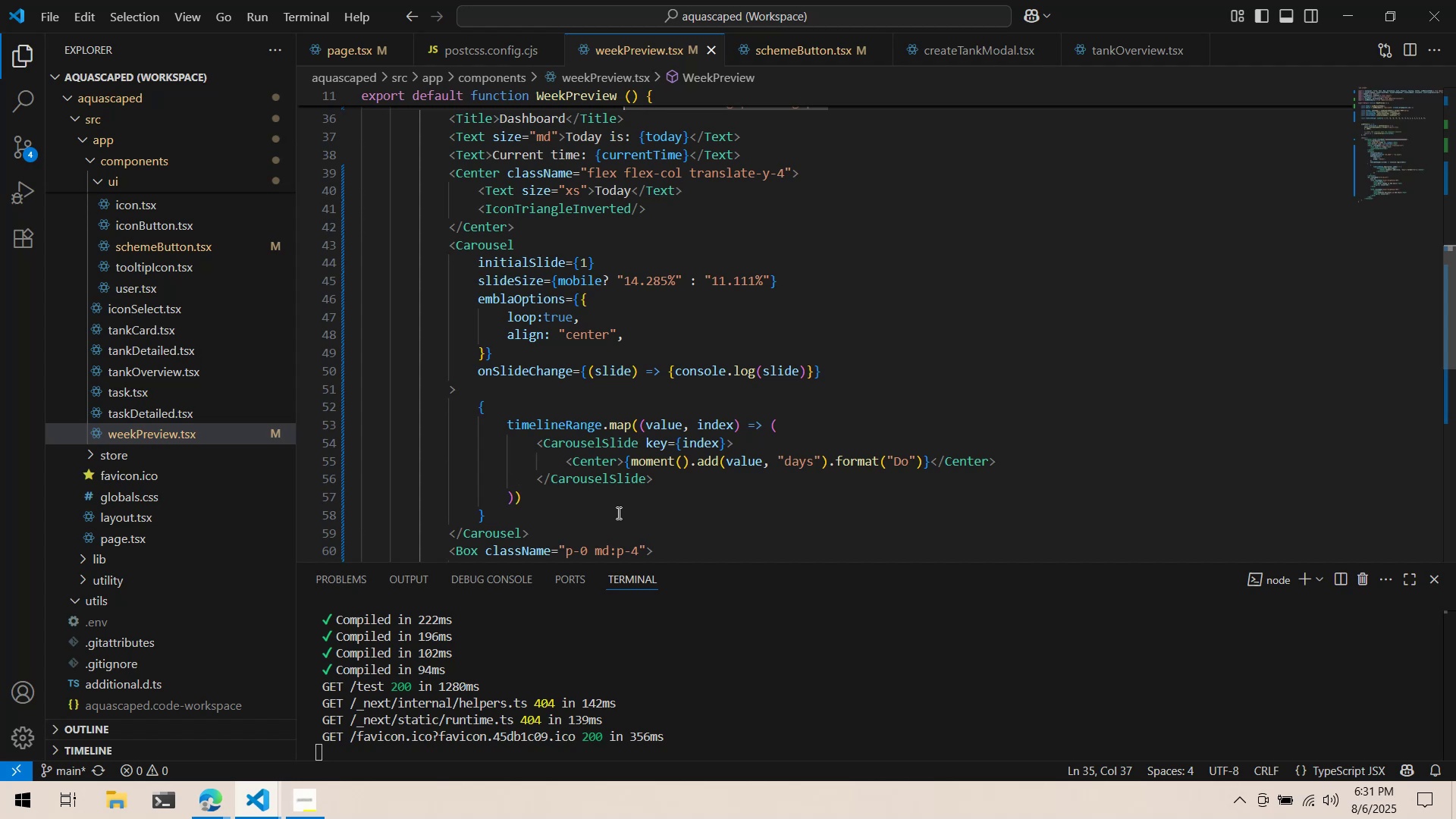 
wait(19.52)
 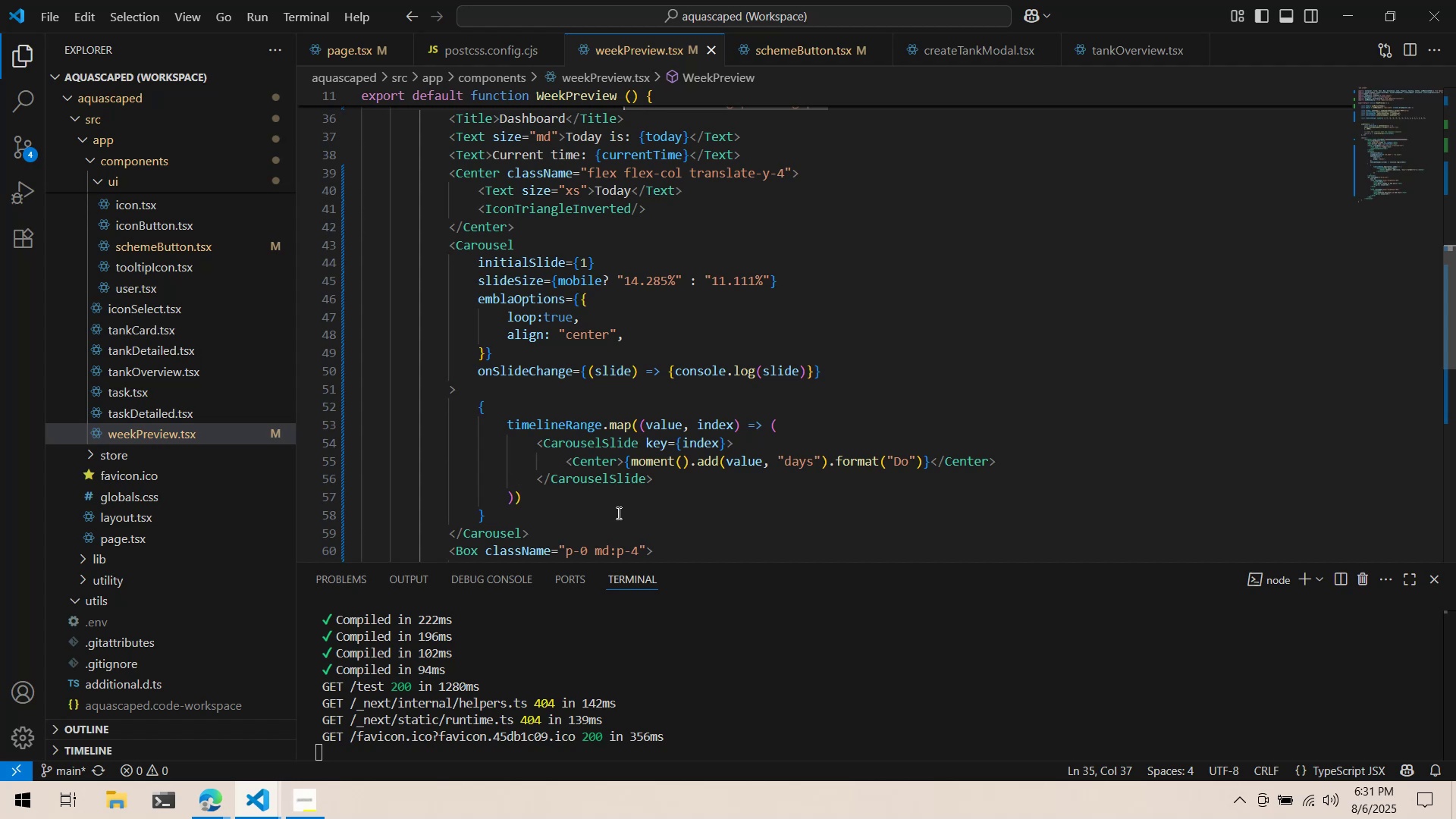 
scroll: coordinate [769, 366], scroll_direction: up, amount: 20.0
 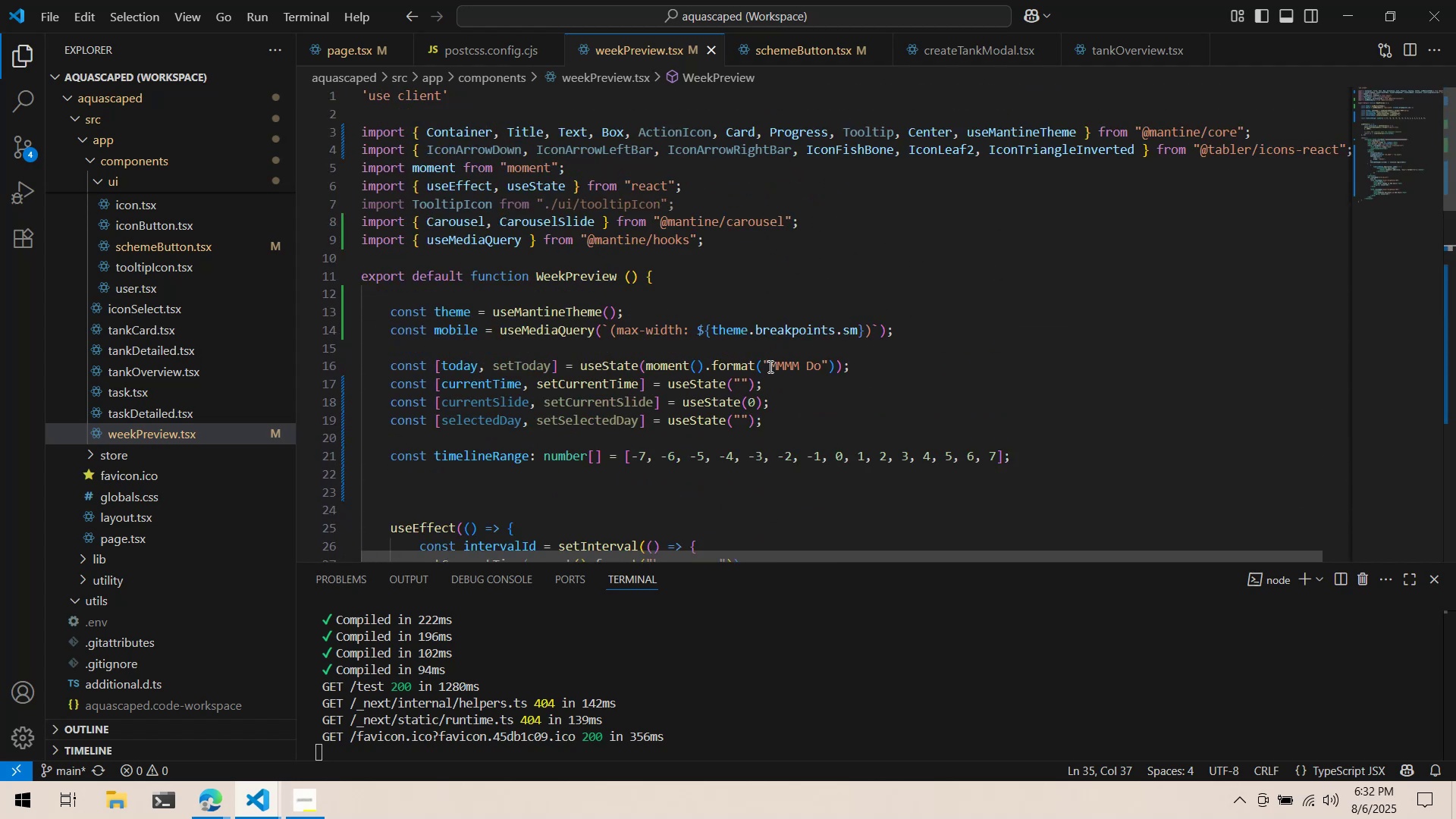 
scroll: coordinate [771, 364], scroll_direction: down, amount: 14.0
 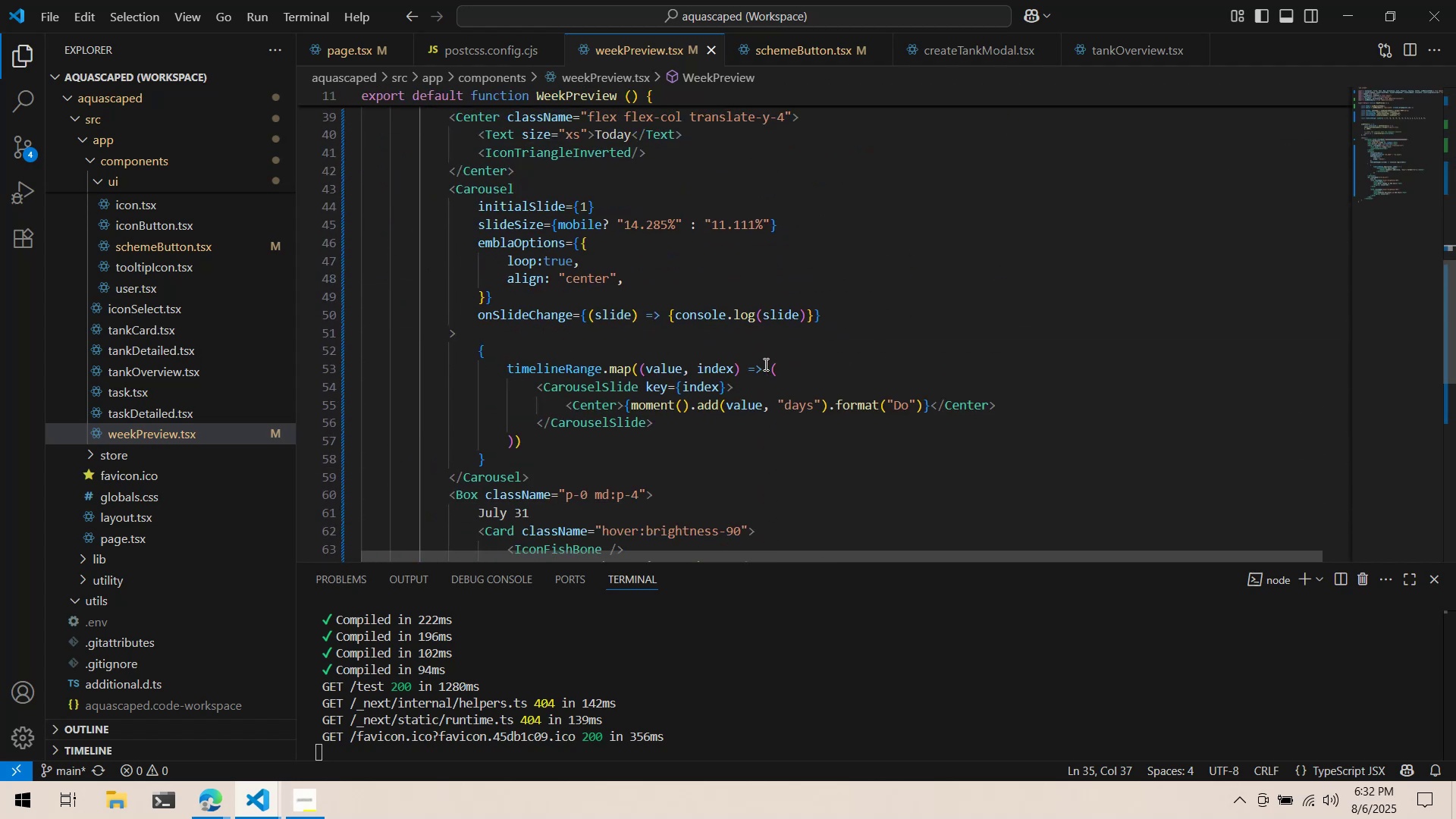 
scroll: coordinate [189, 360], scroll_direction: up, amount: 3.0
 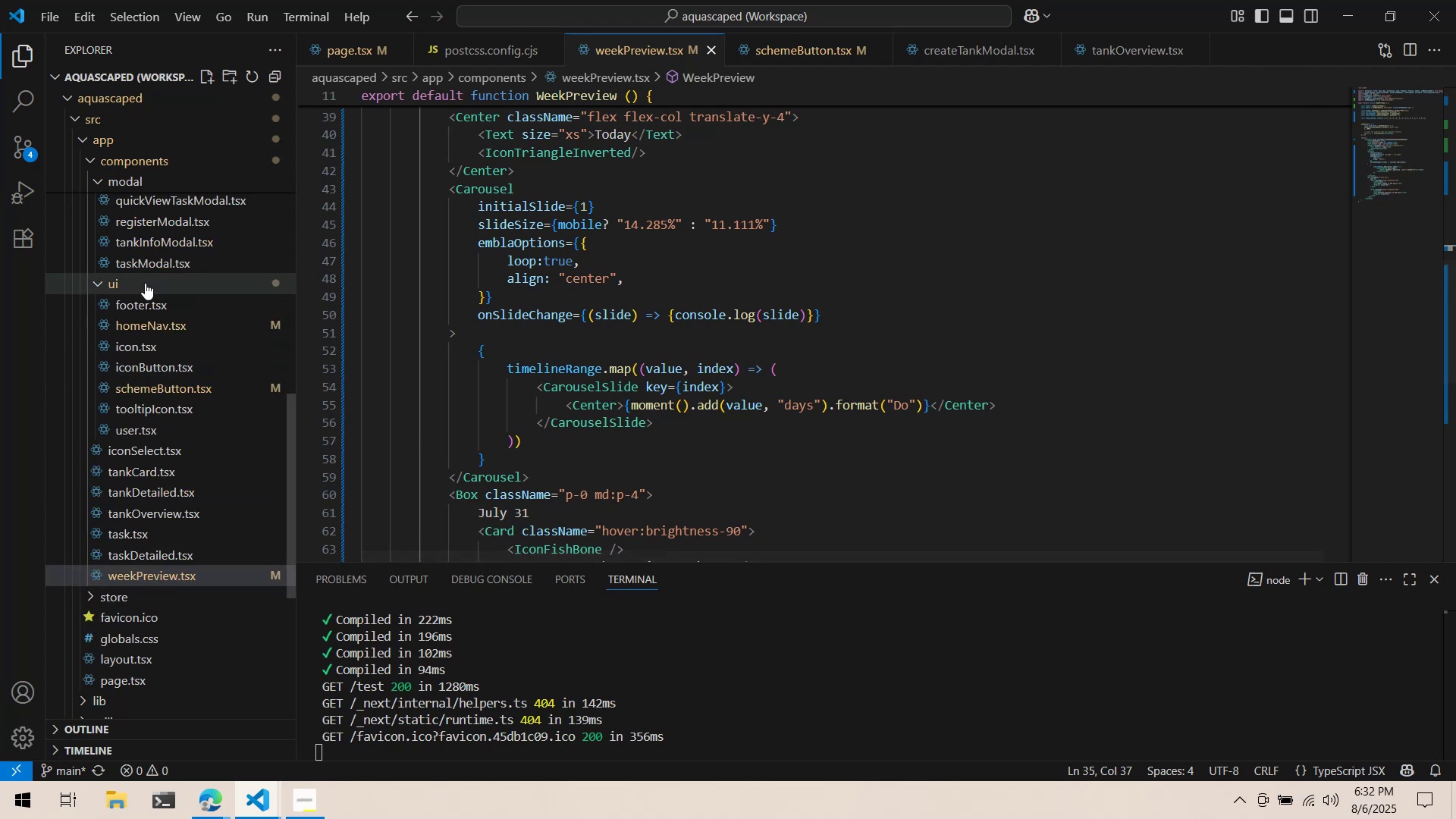 
right_click([145, 283])
 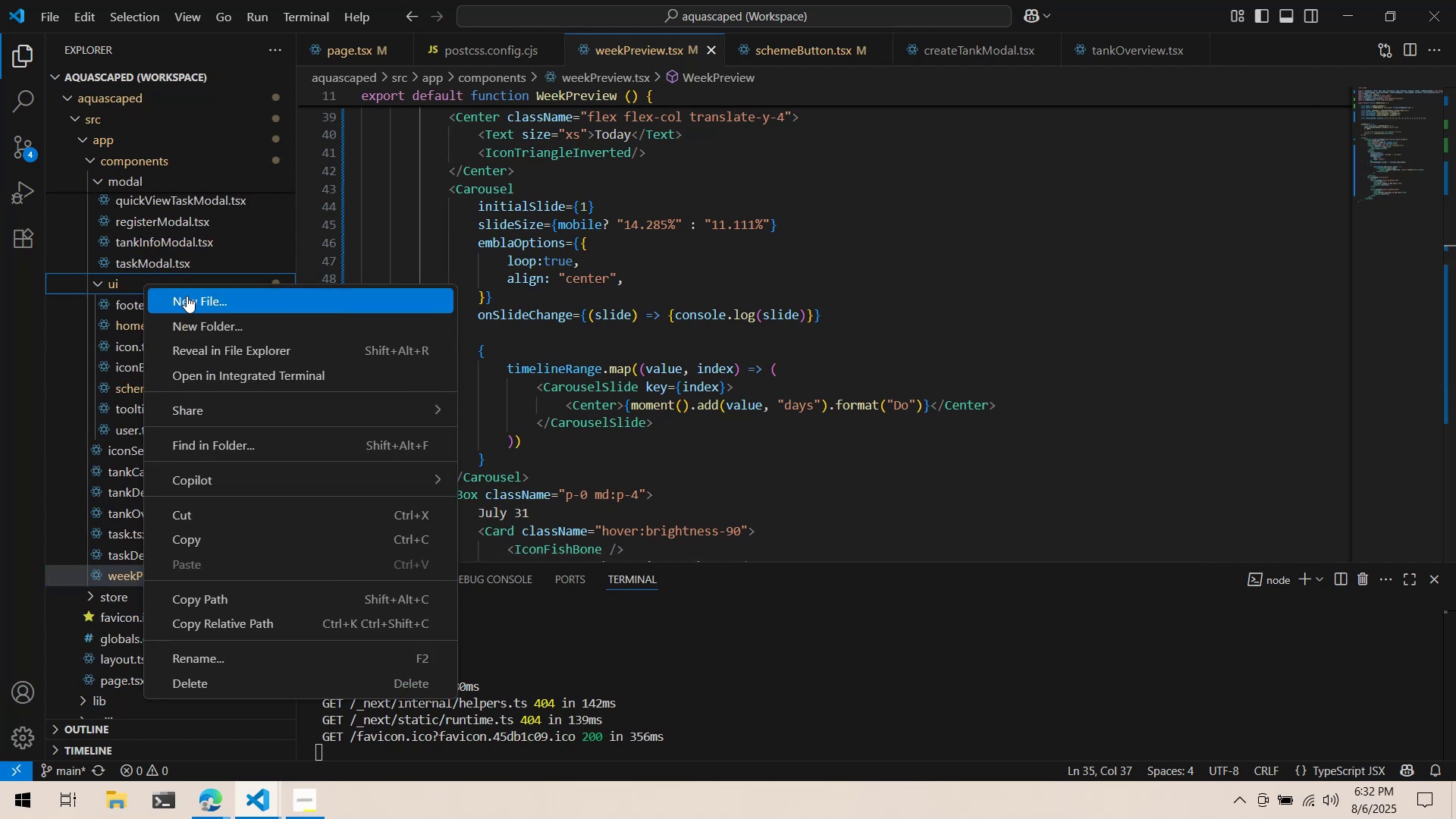 
left_click([187, 296])
 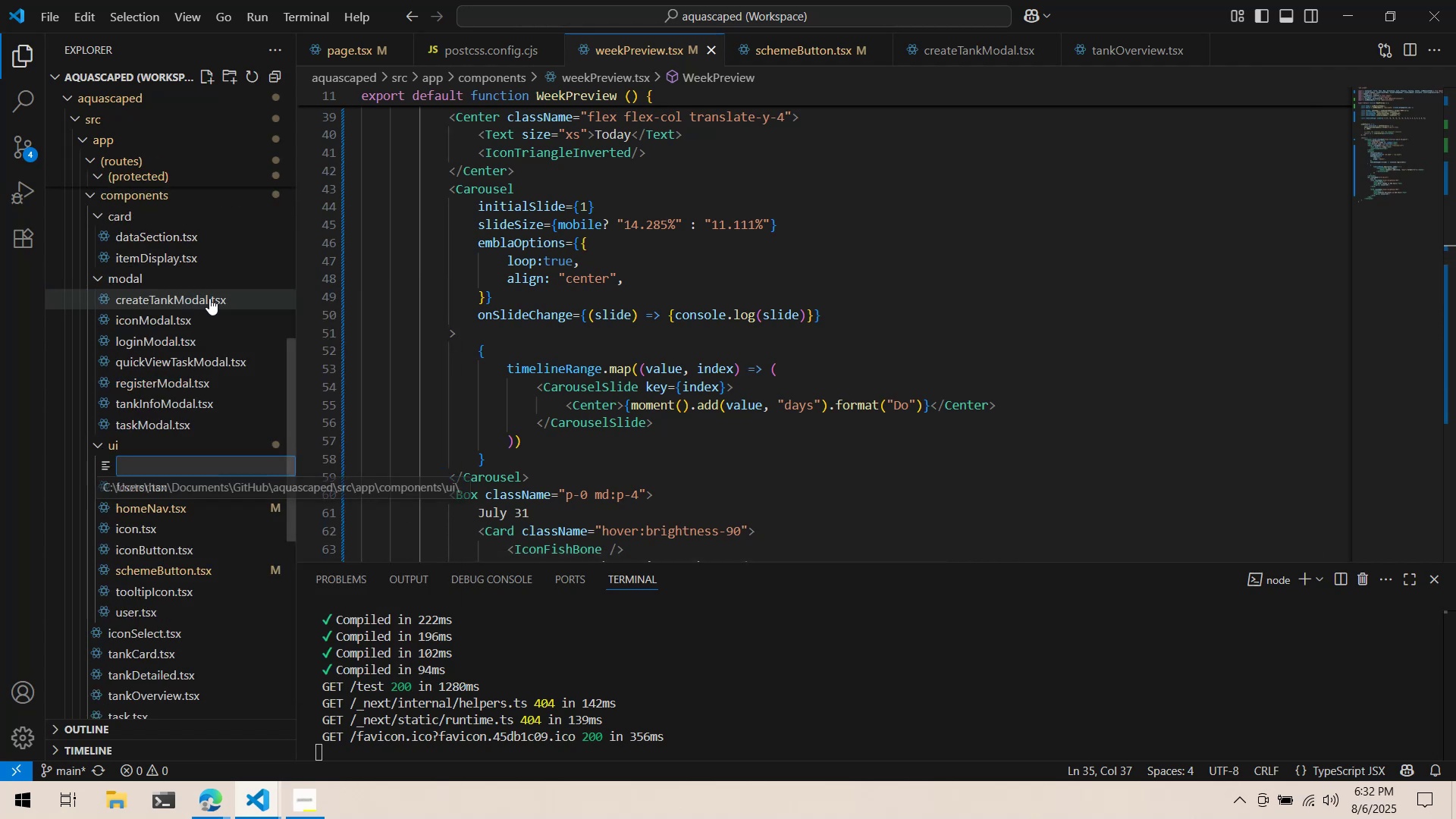 
type(dateDisp)
 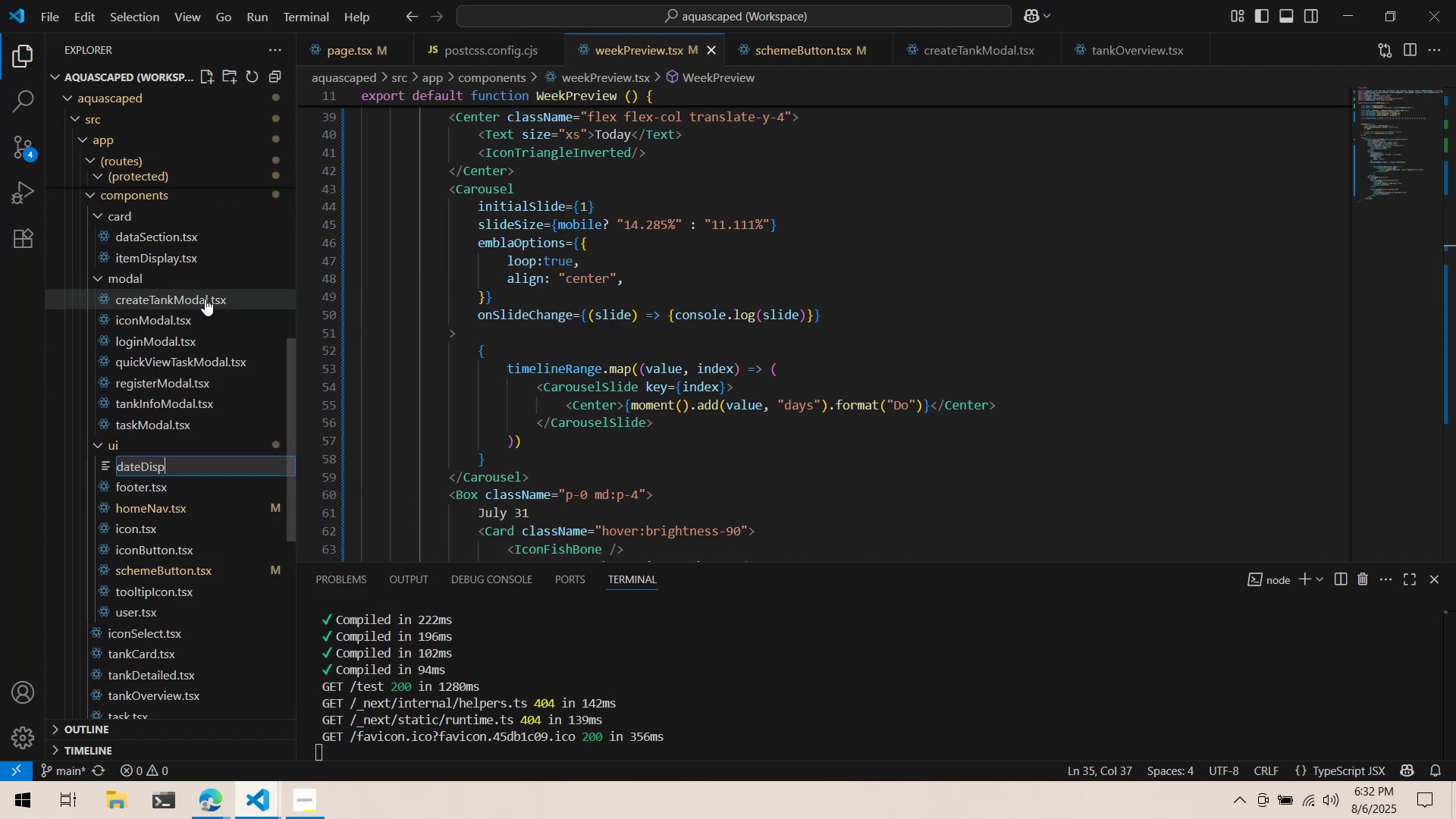 
key(Control+ControlLeft)
 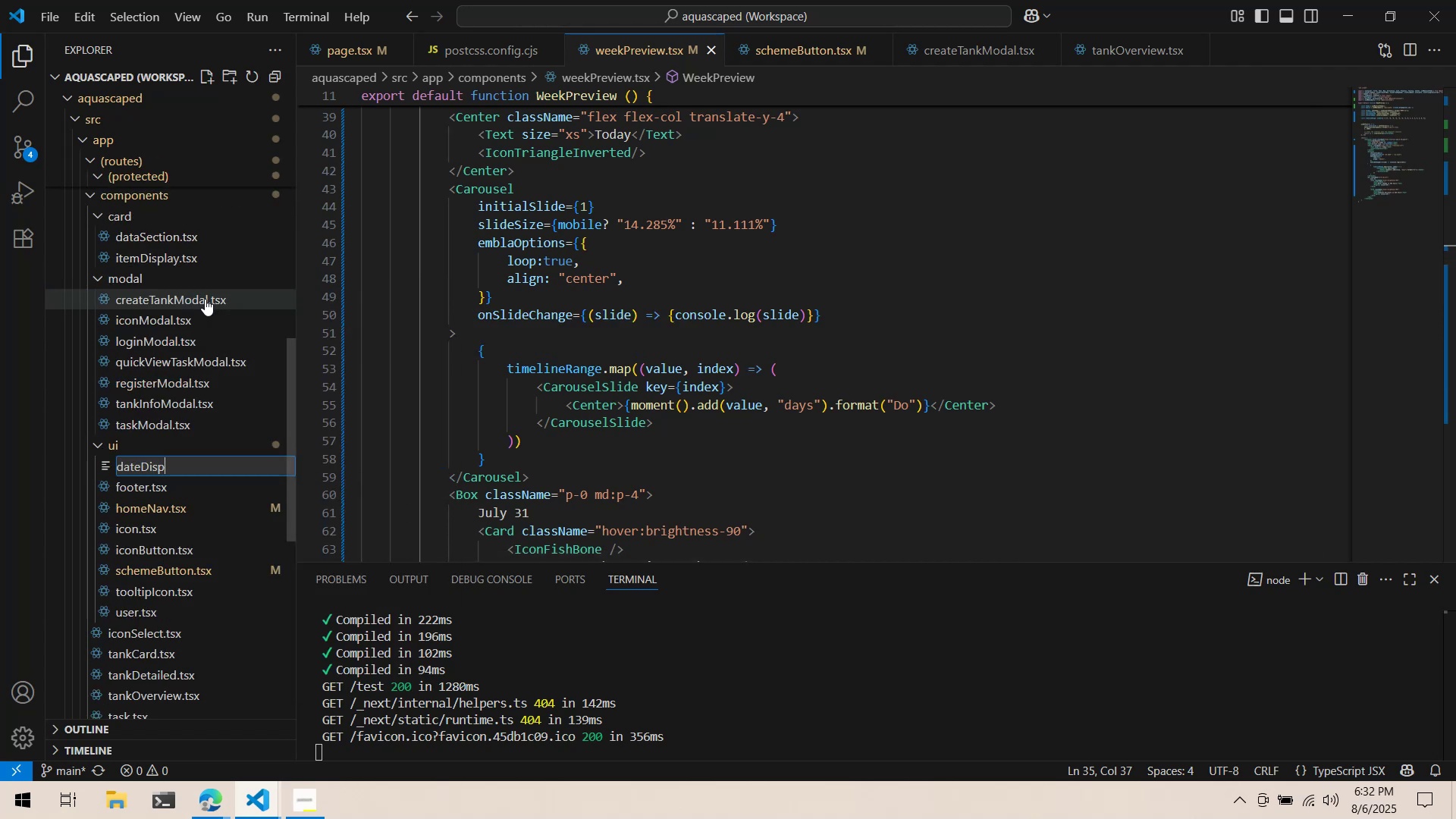 
key(Control+Backspace)
 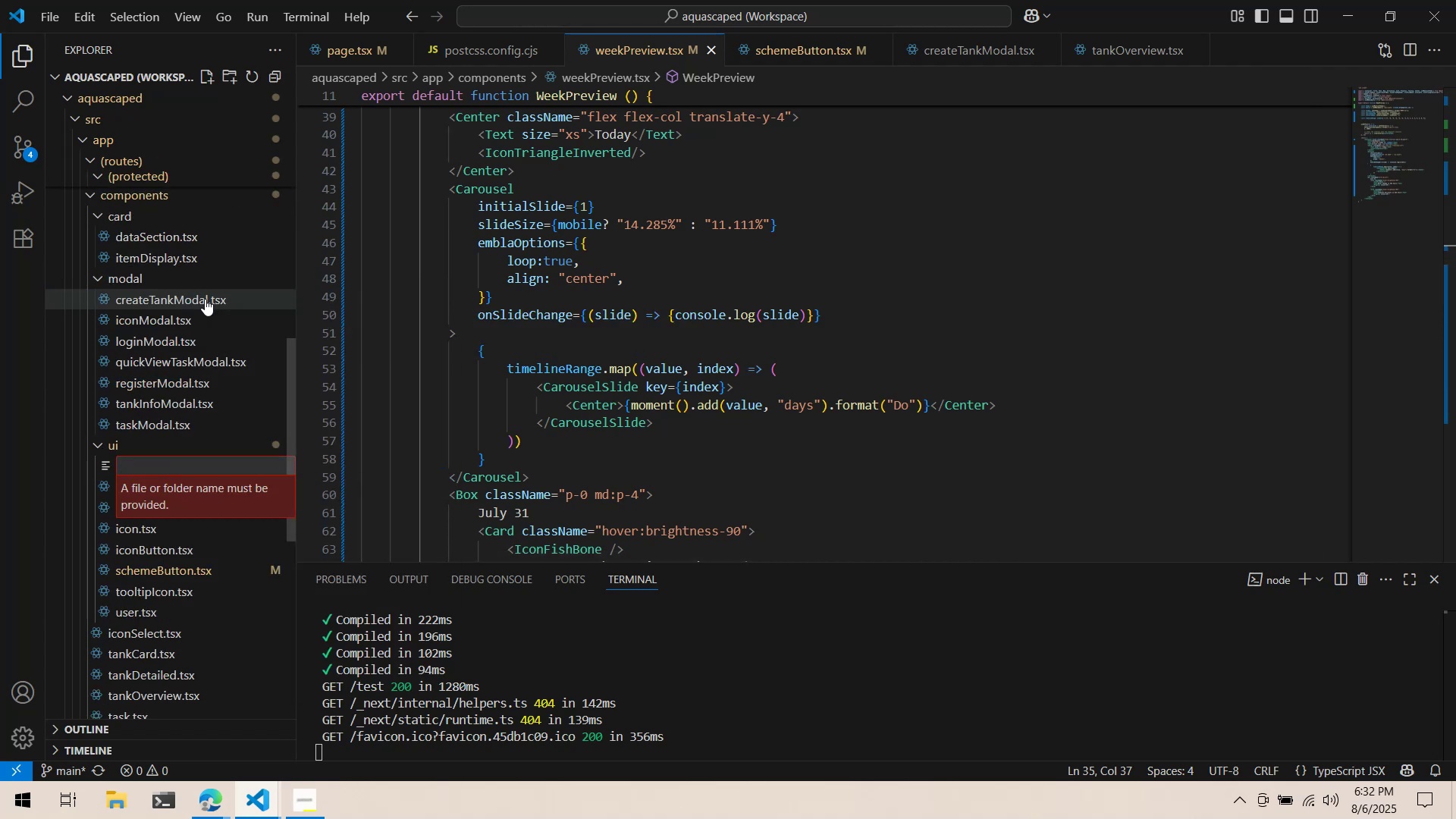 
type(dayDisplayt)
key(Backspace)
type(.tsx)
 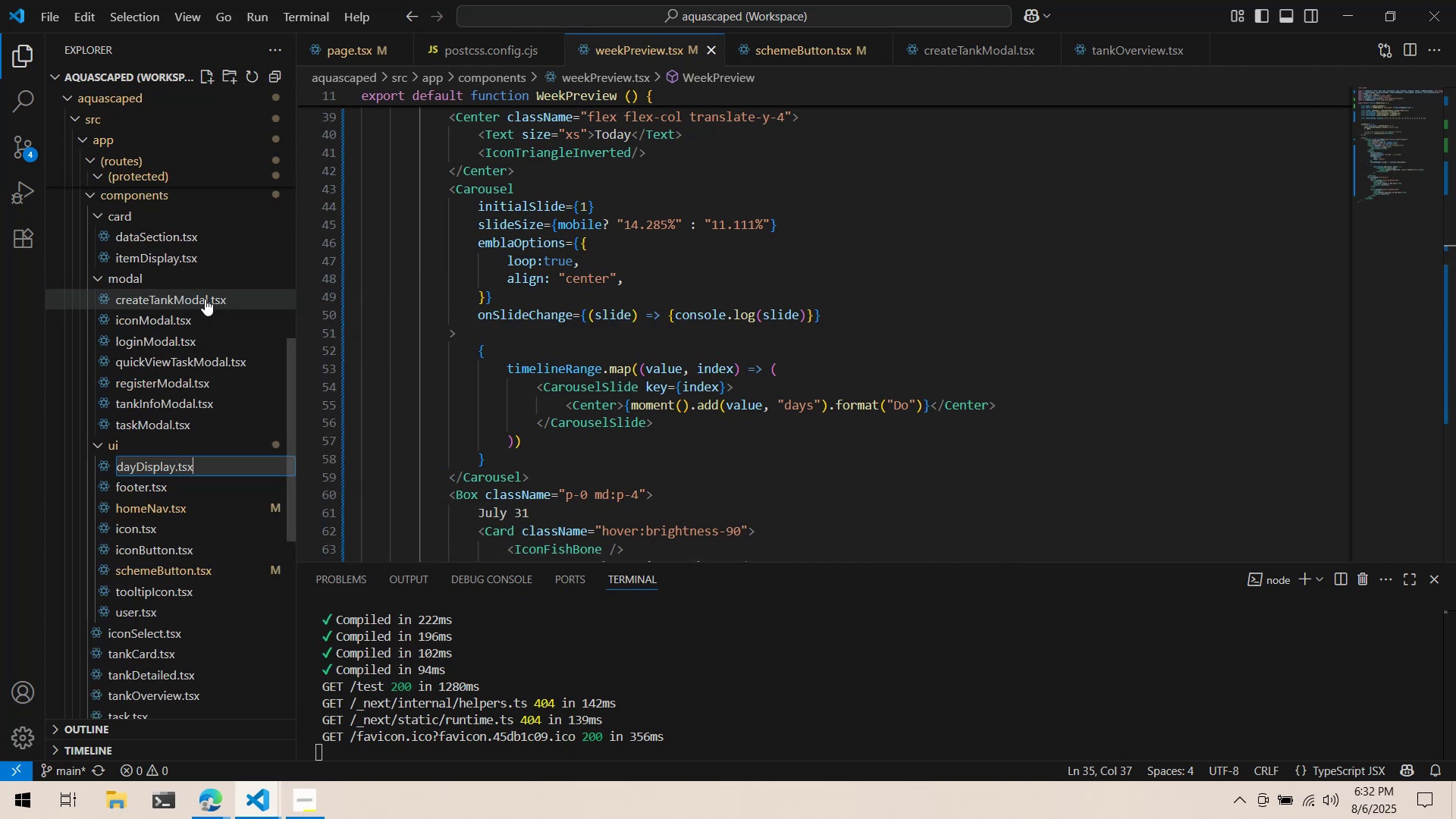 
key(Enter)
 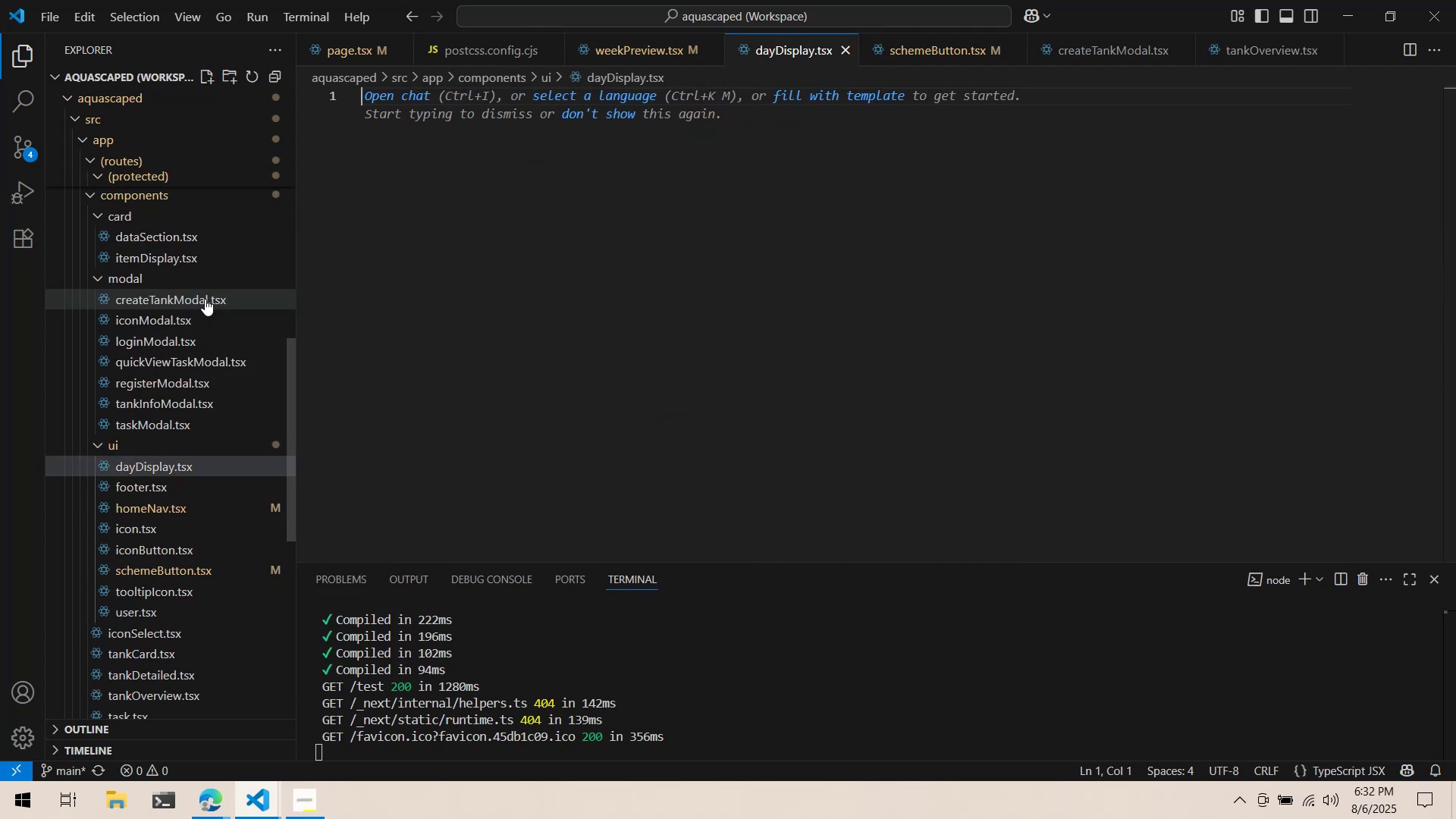 
left_click([626, 334])
 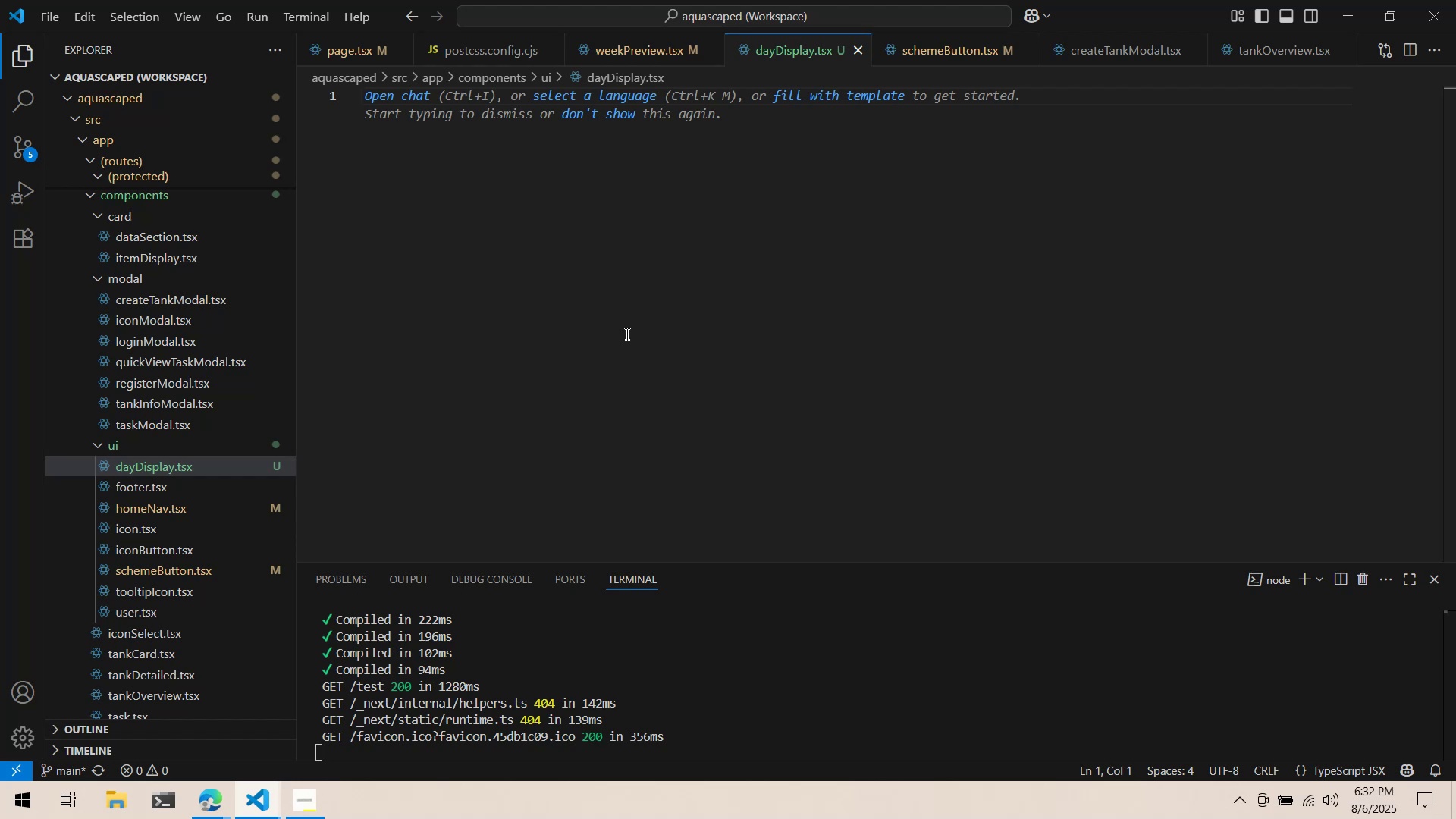 
type(export default function DayDisplay() {)
 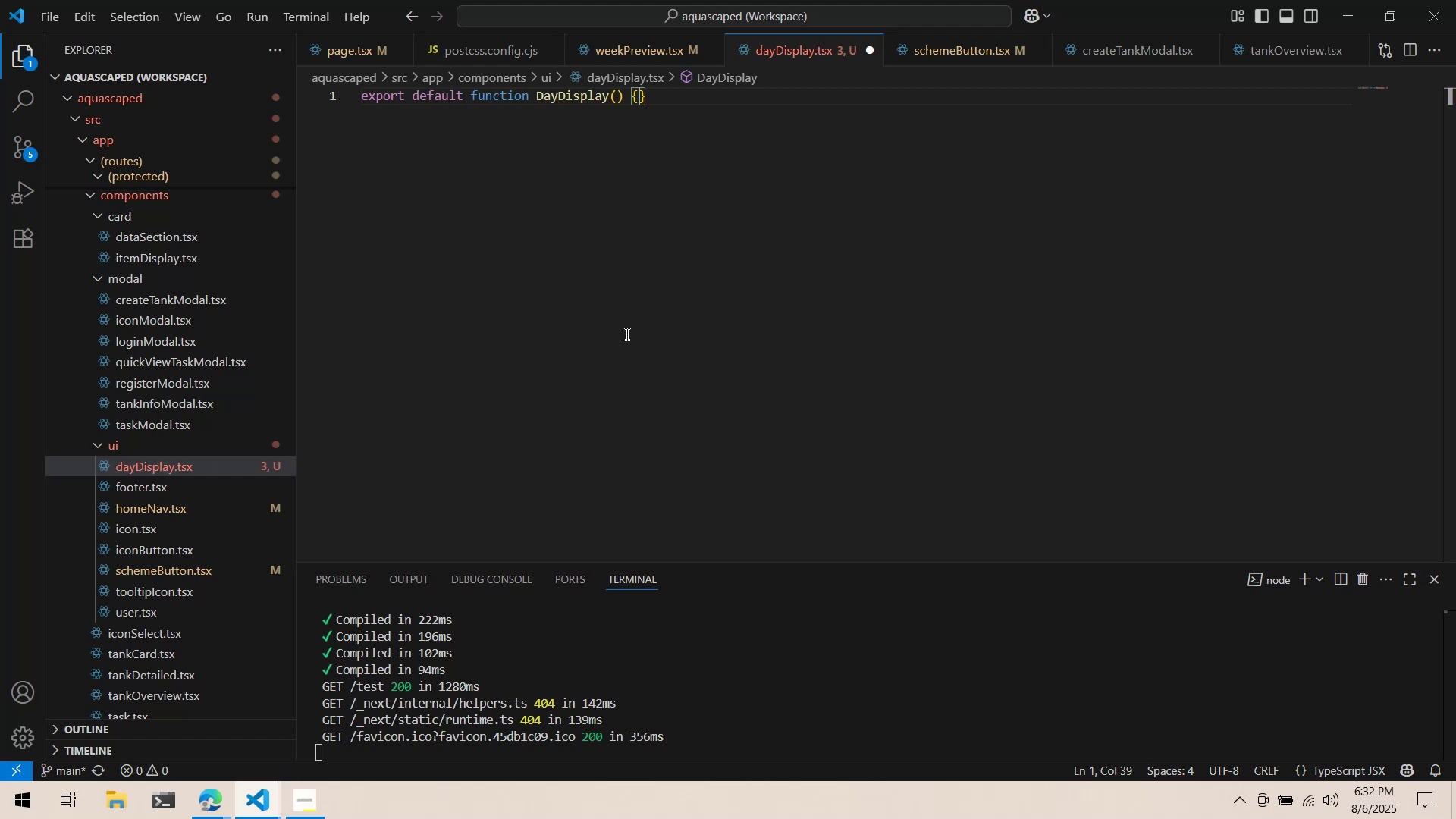 
 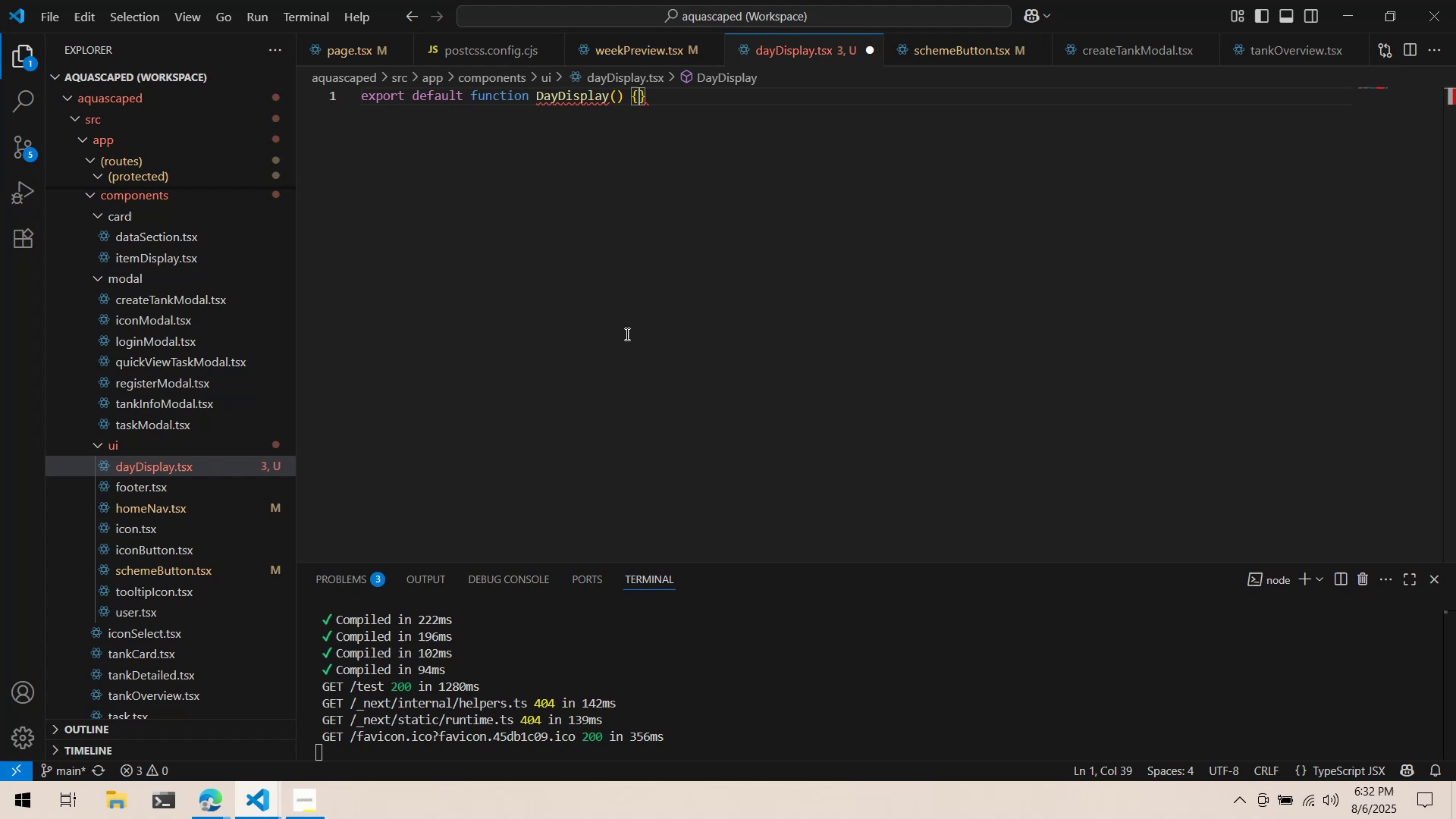 
key(Enter)
 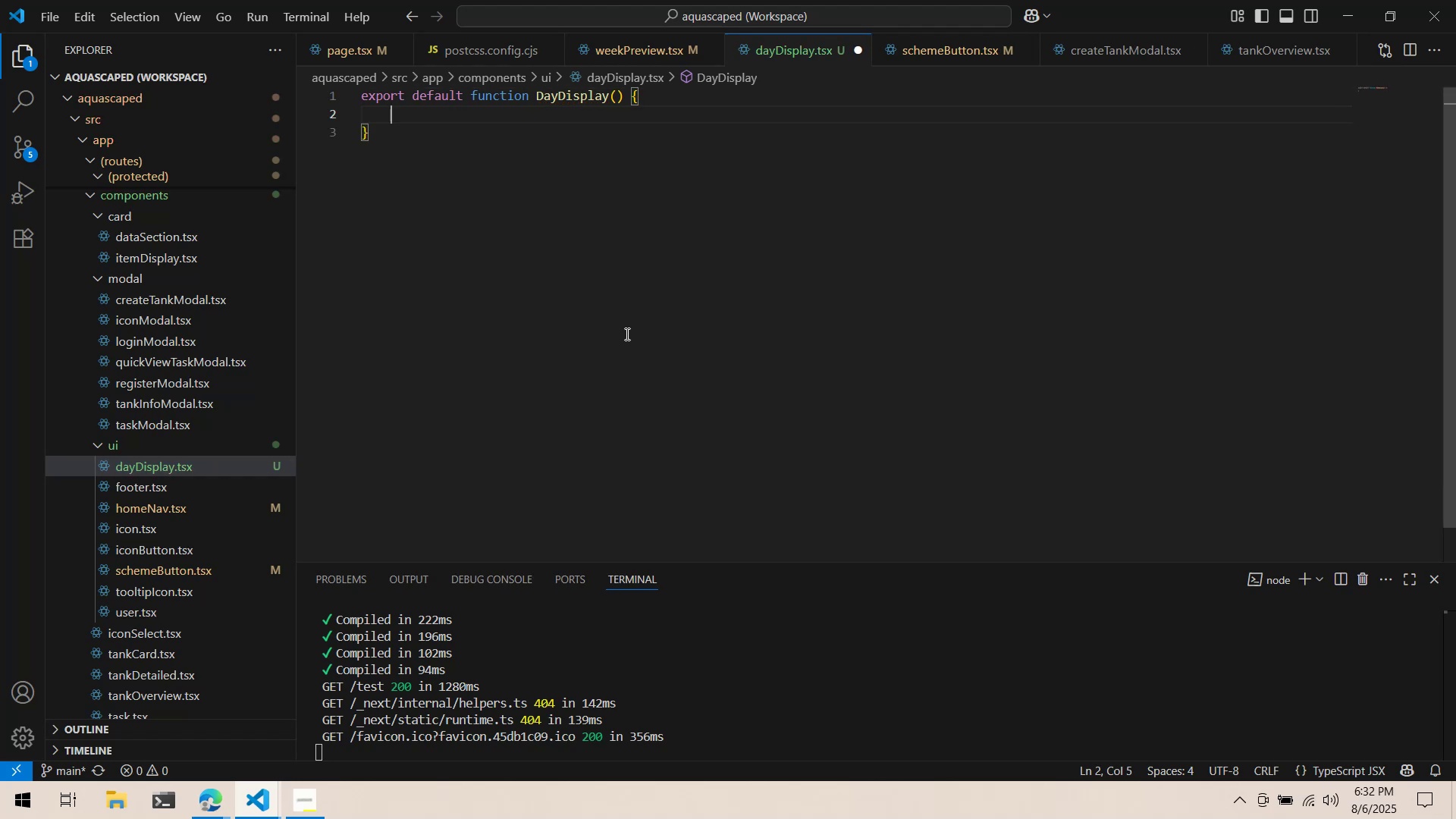 
type(return ()
 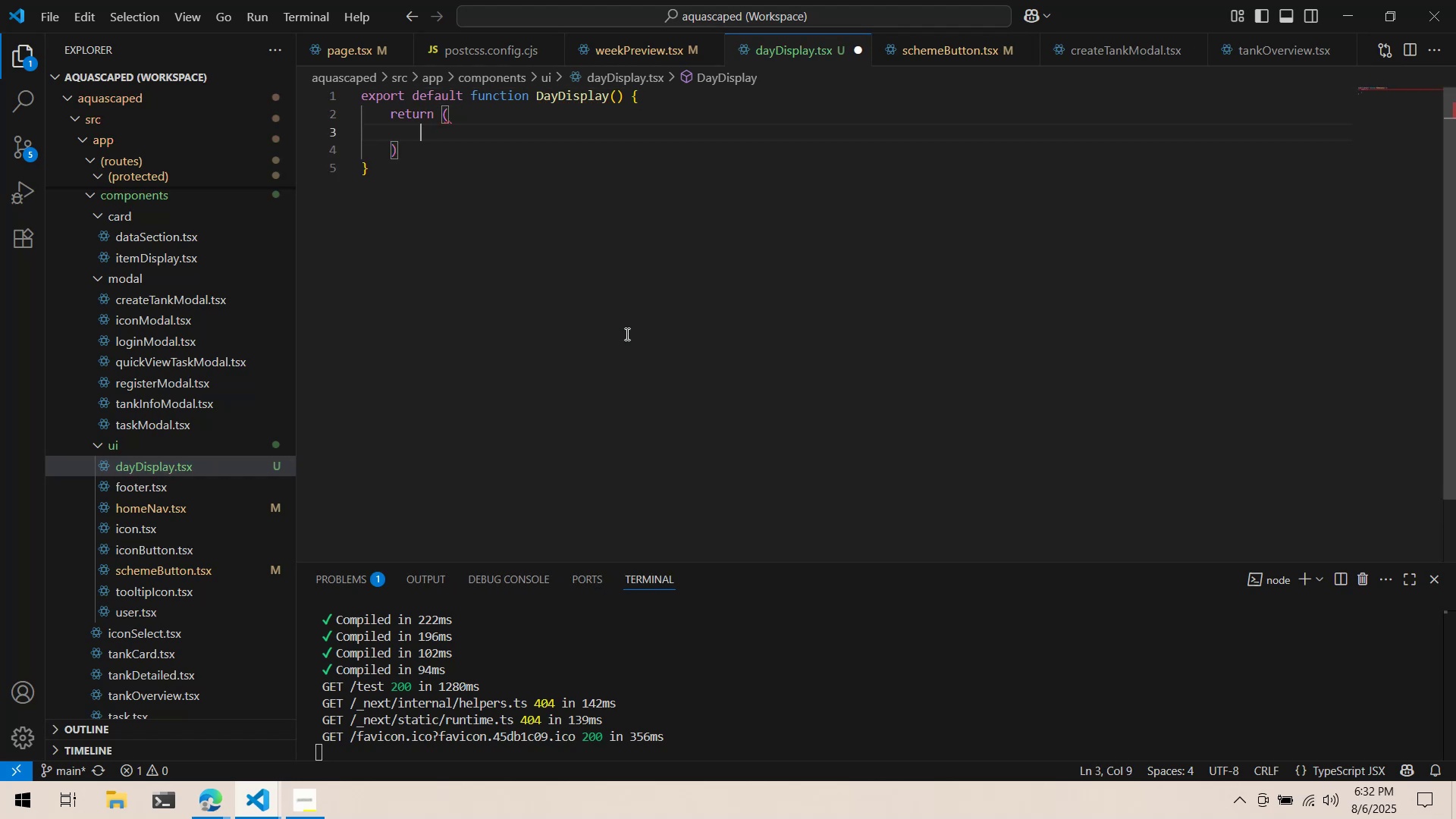 
 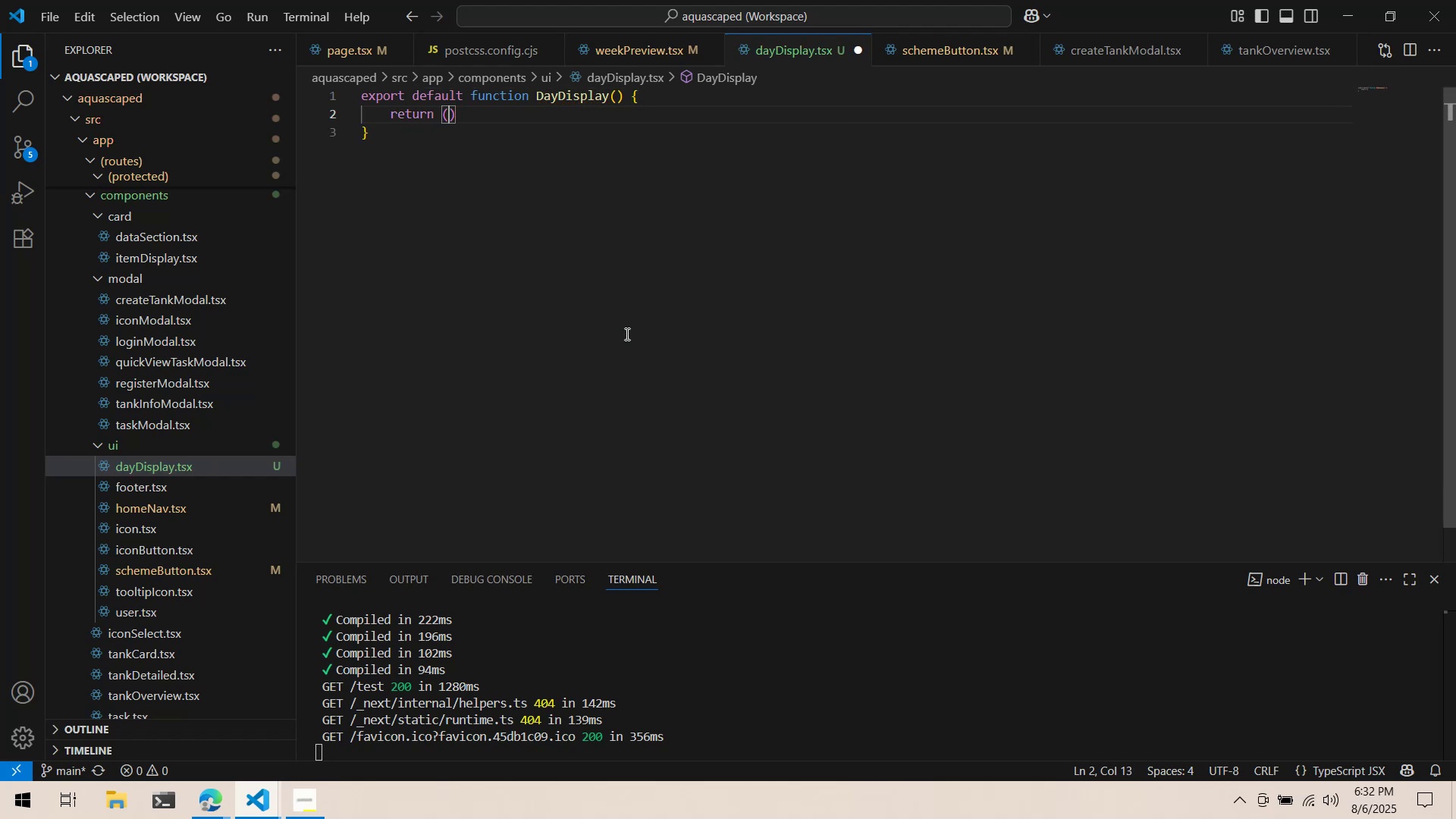 
key(Enter)
 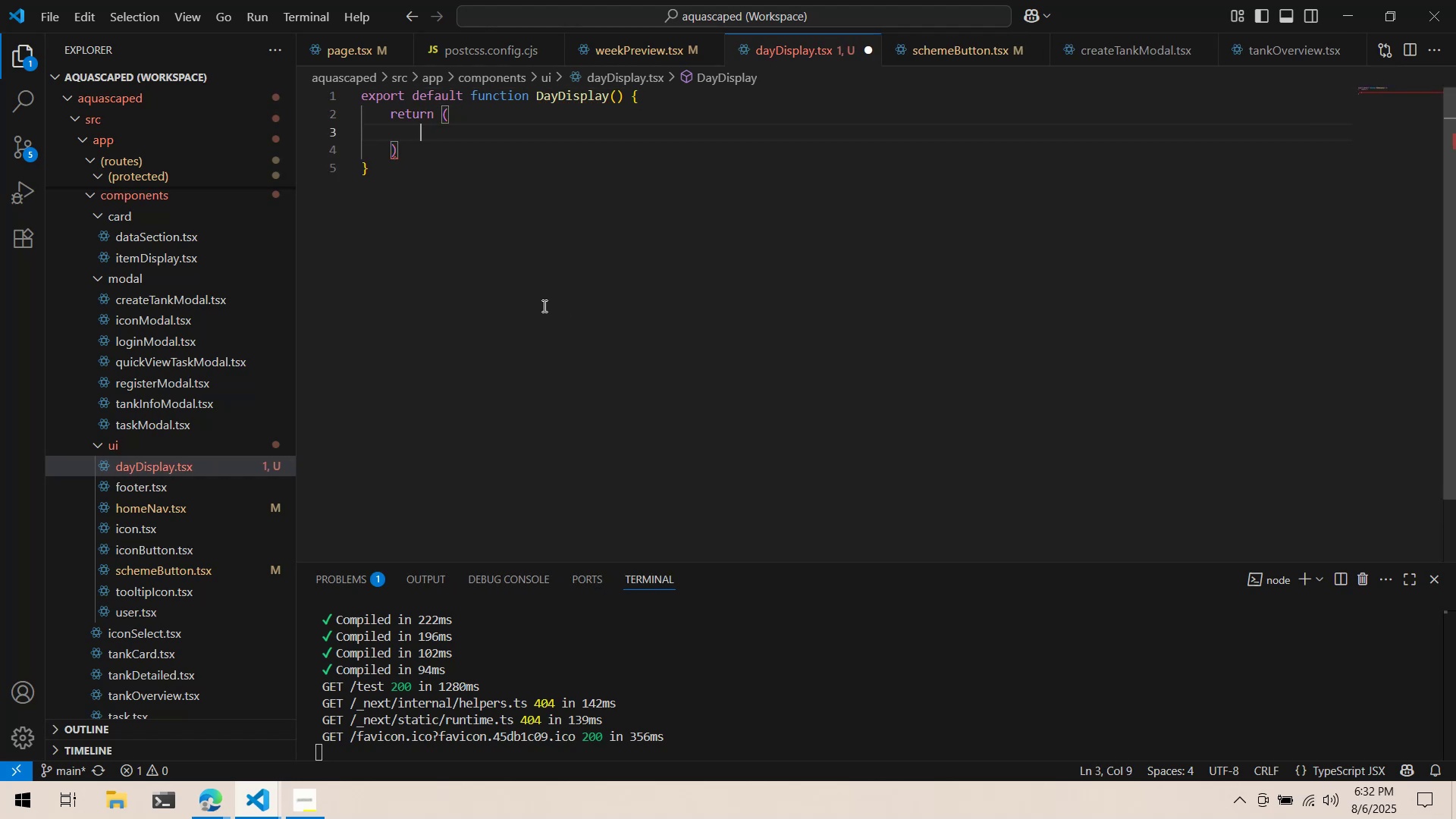 
key(Shift+Comma)
 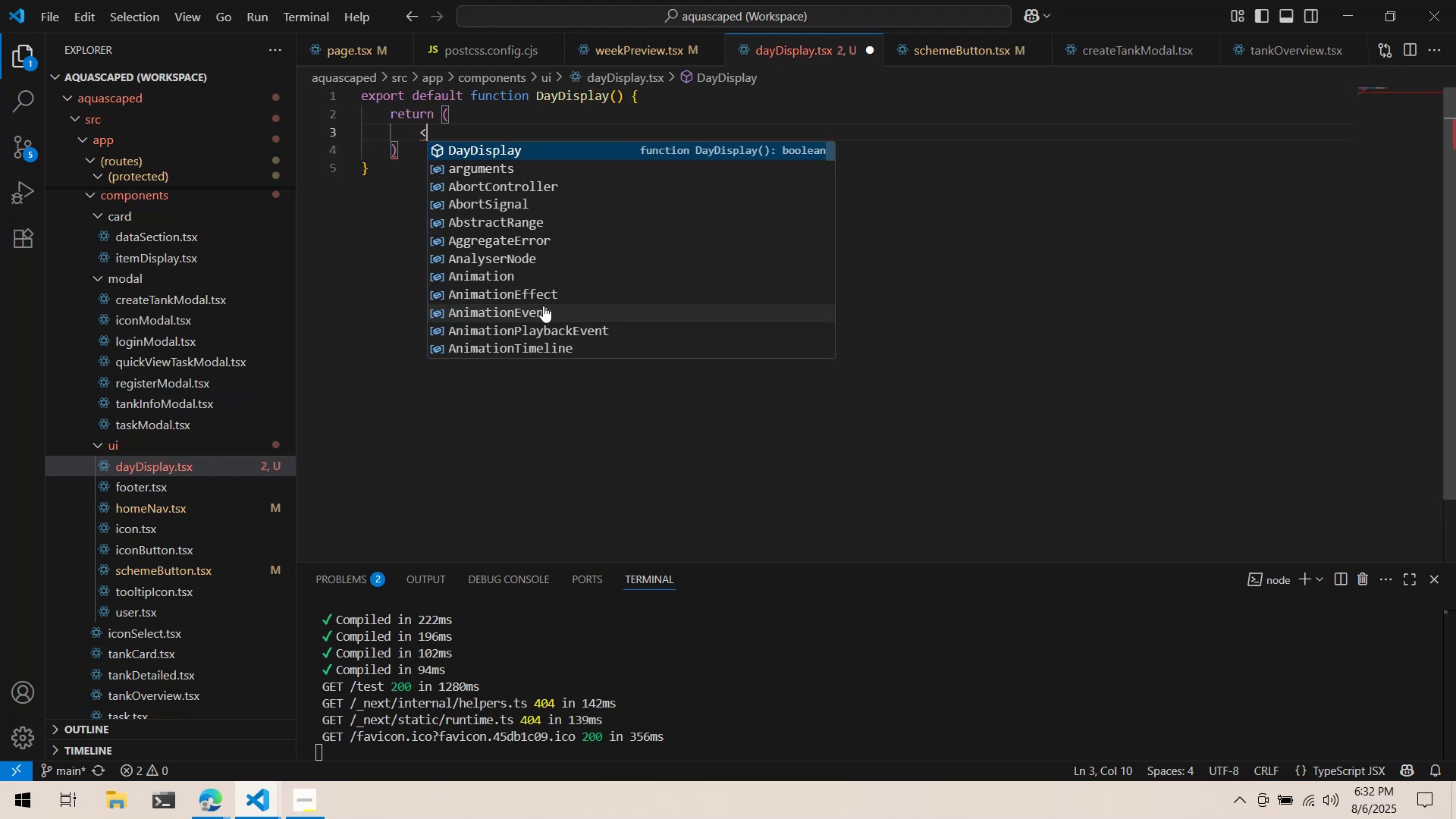 
key(Shift+Period)
 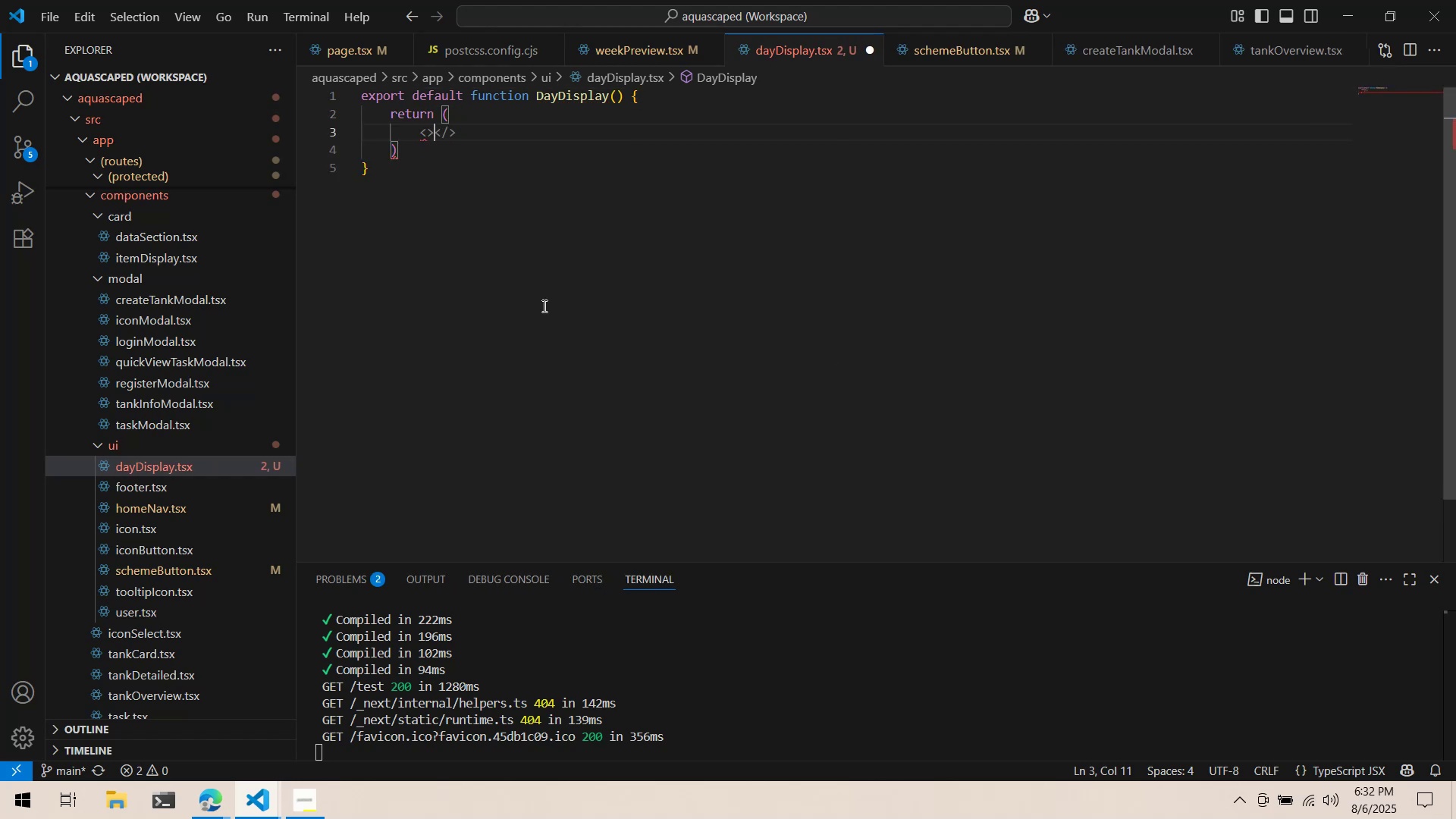 
key(Enter)
 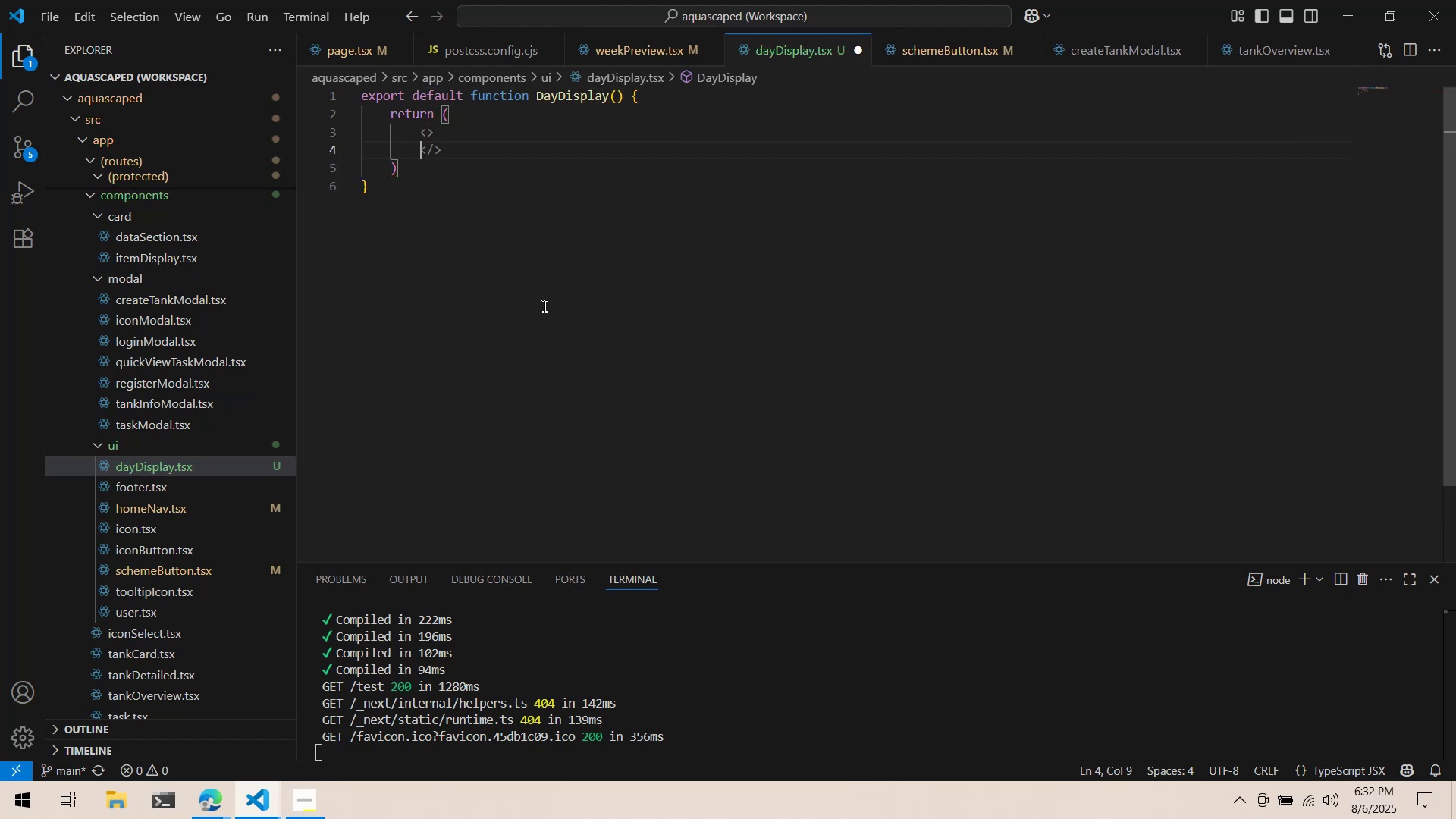 
key(Control+ControlLeft)
 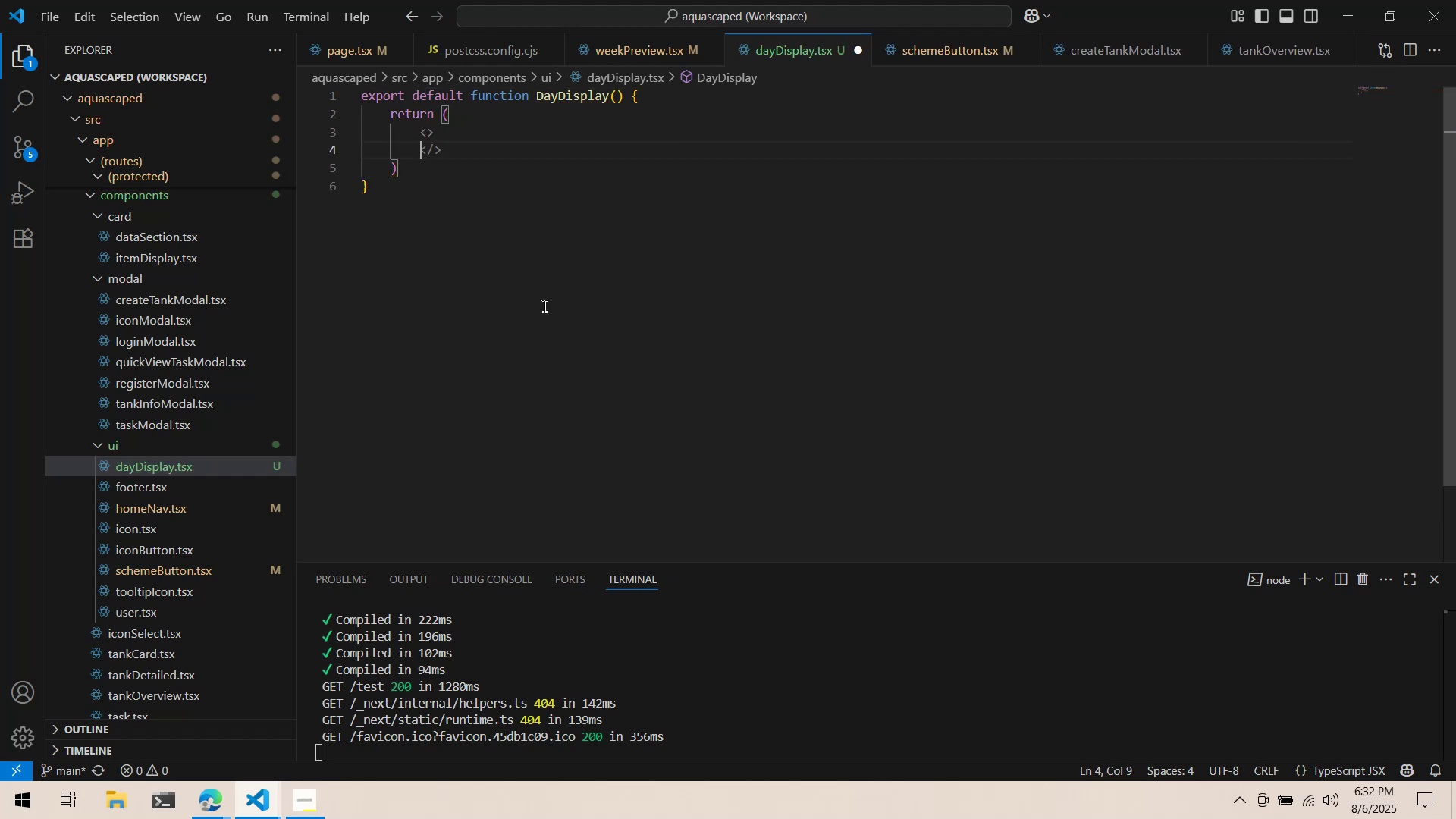 
key(Control+S)
 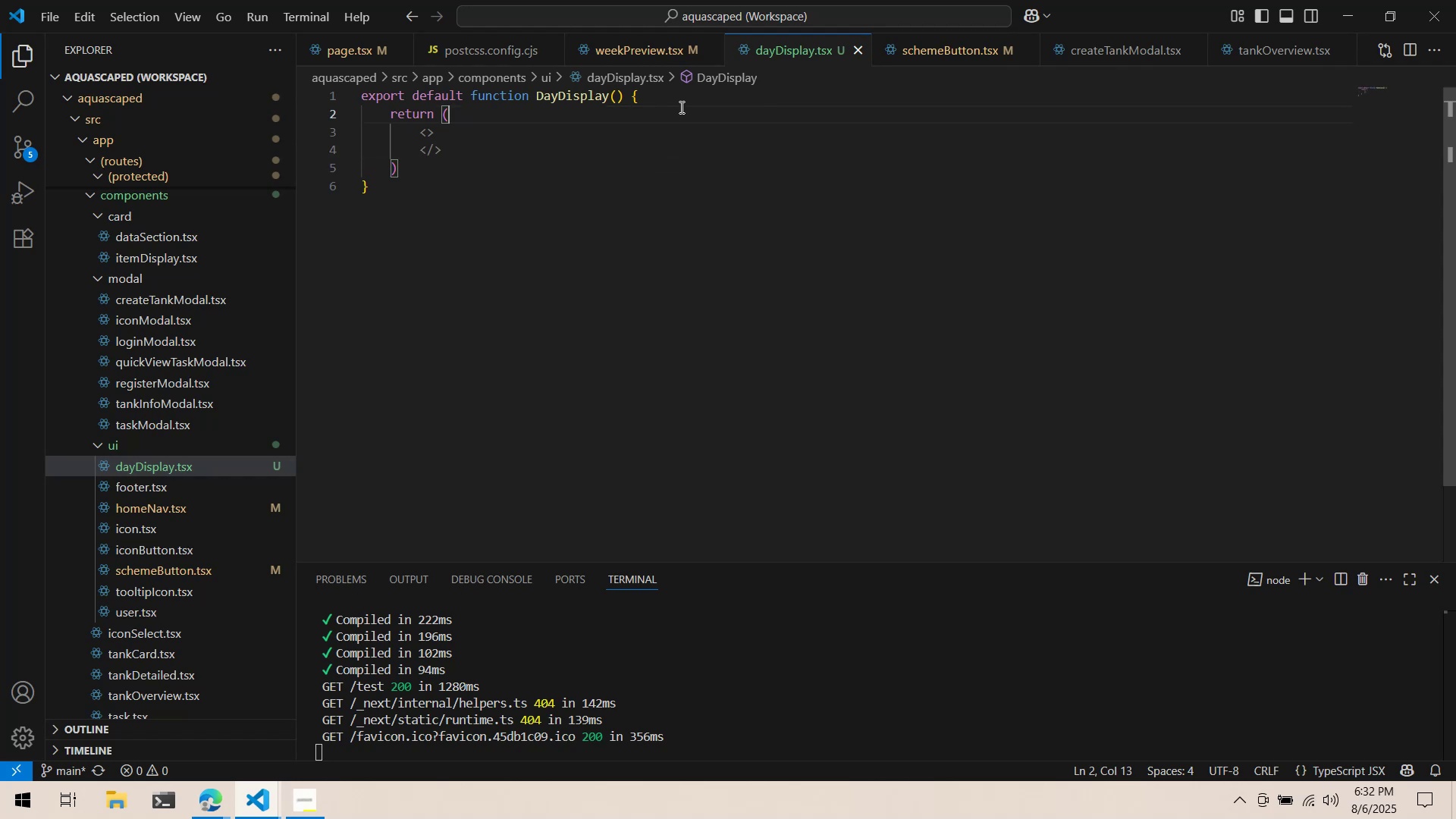 
double_click([680, 101])
 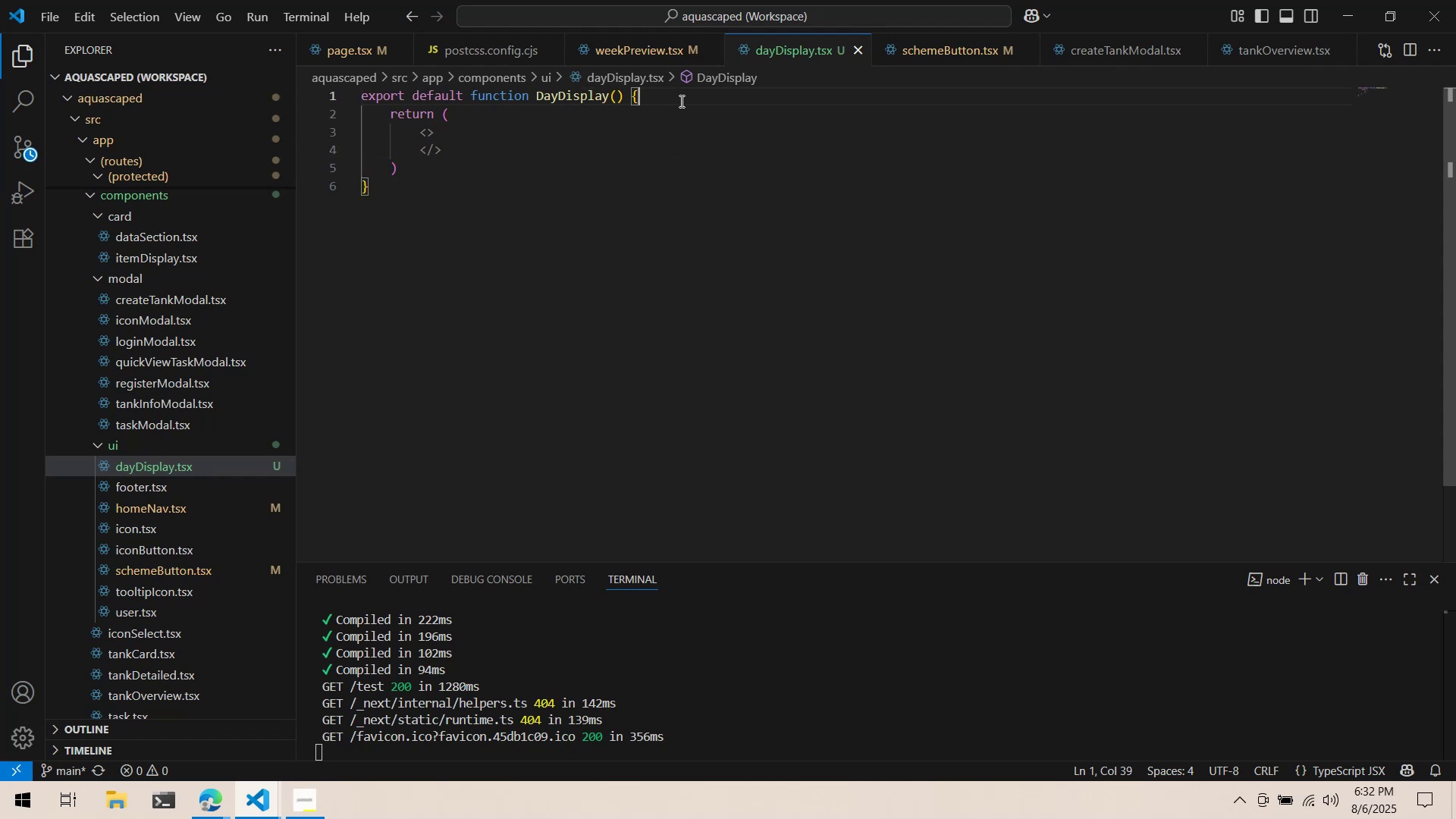 
key(Enter)
 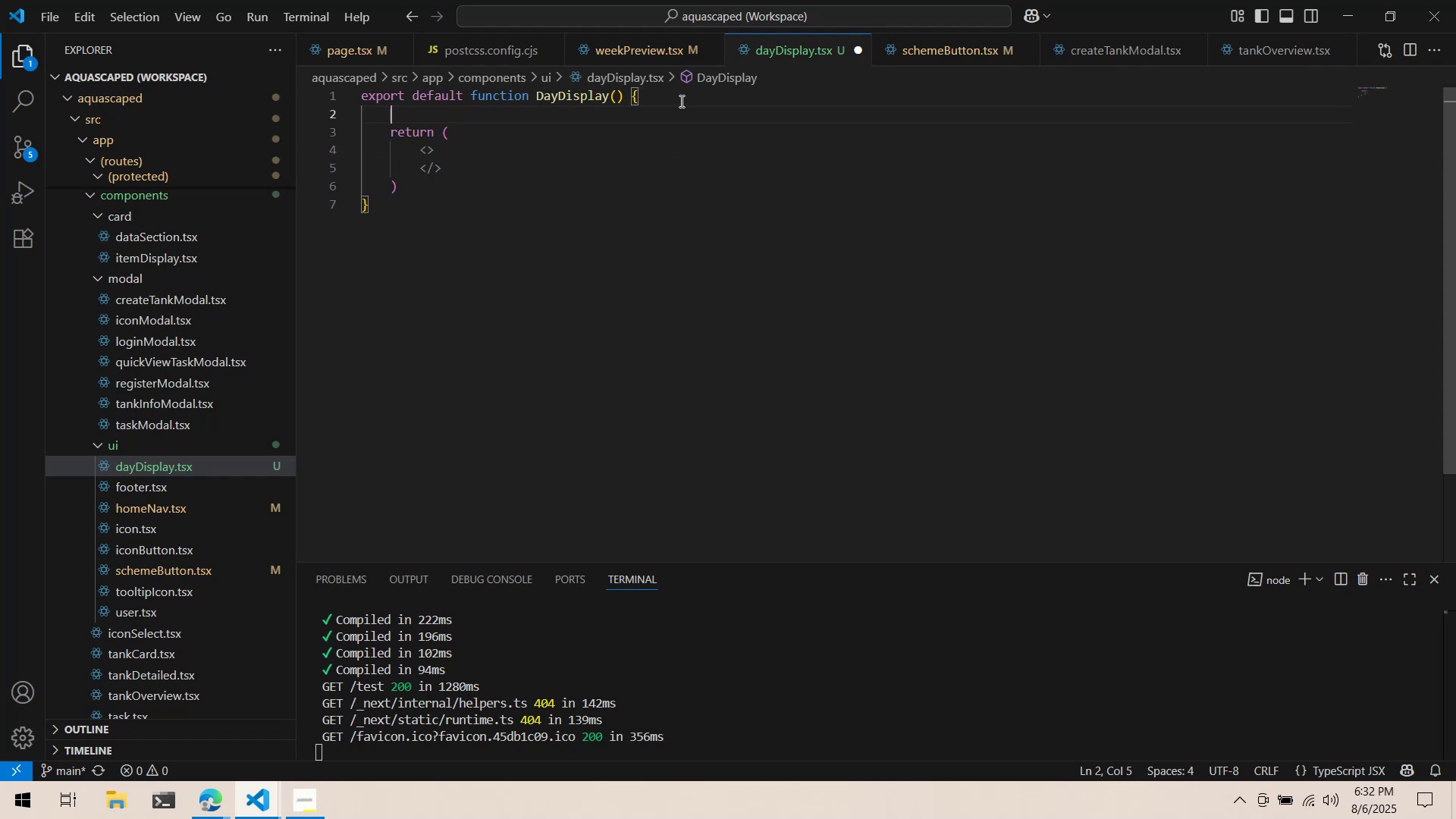 
key(ArrowUp)
 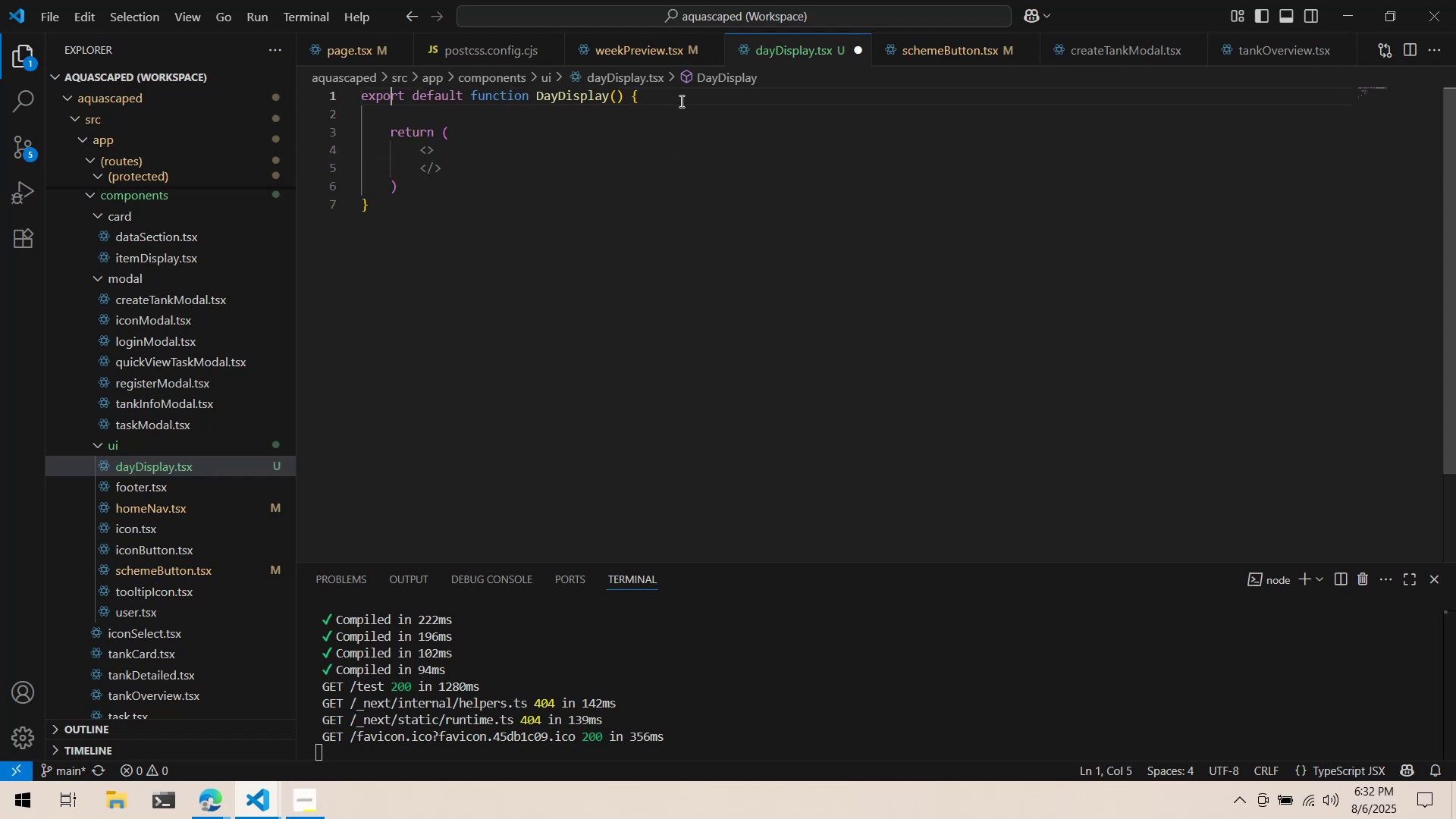 
key(Control+ArrowLeft)
 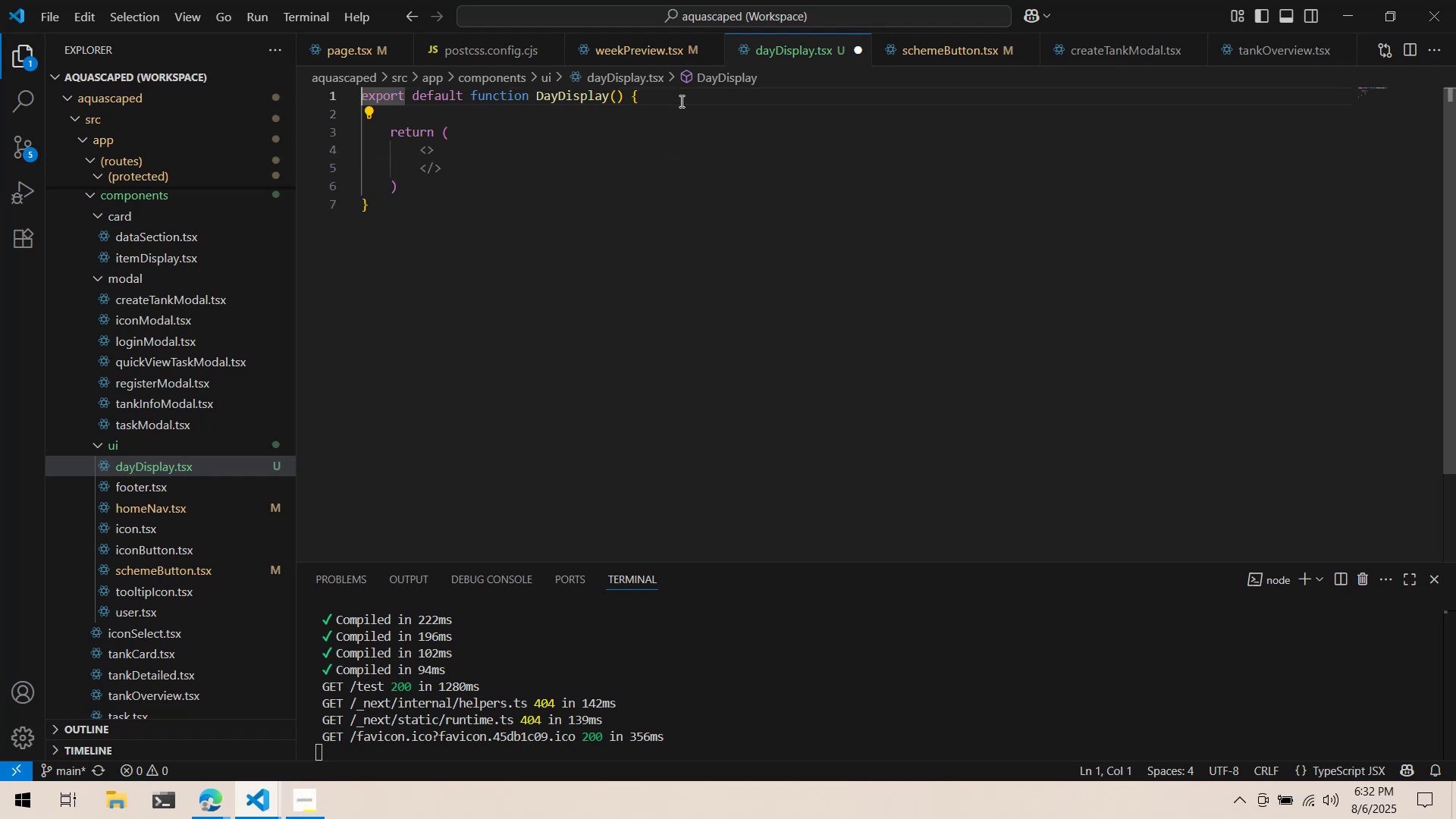 
key(Control+ControlLeft)
 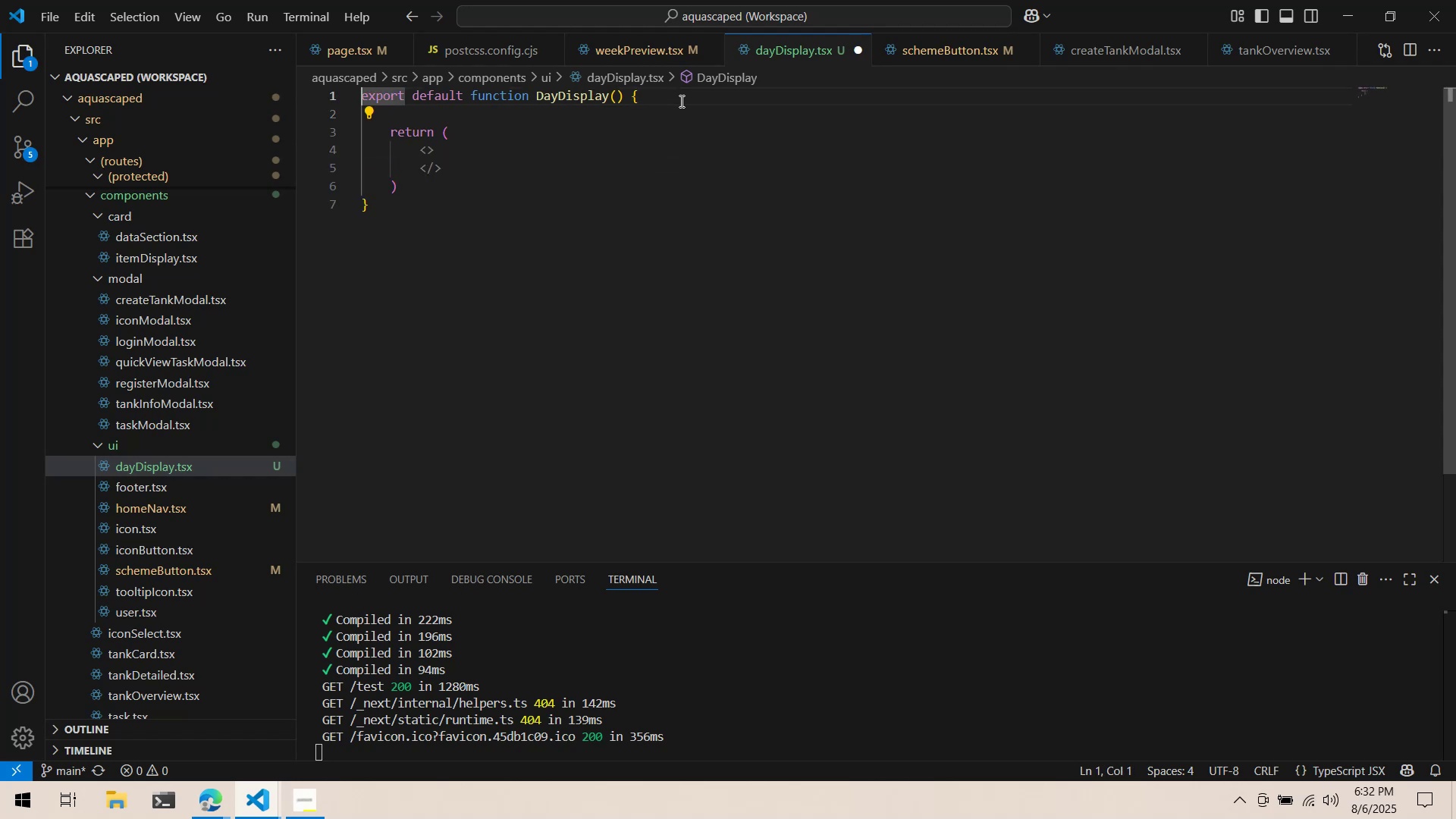 
key(Control+Enter)
 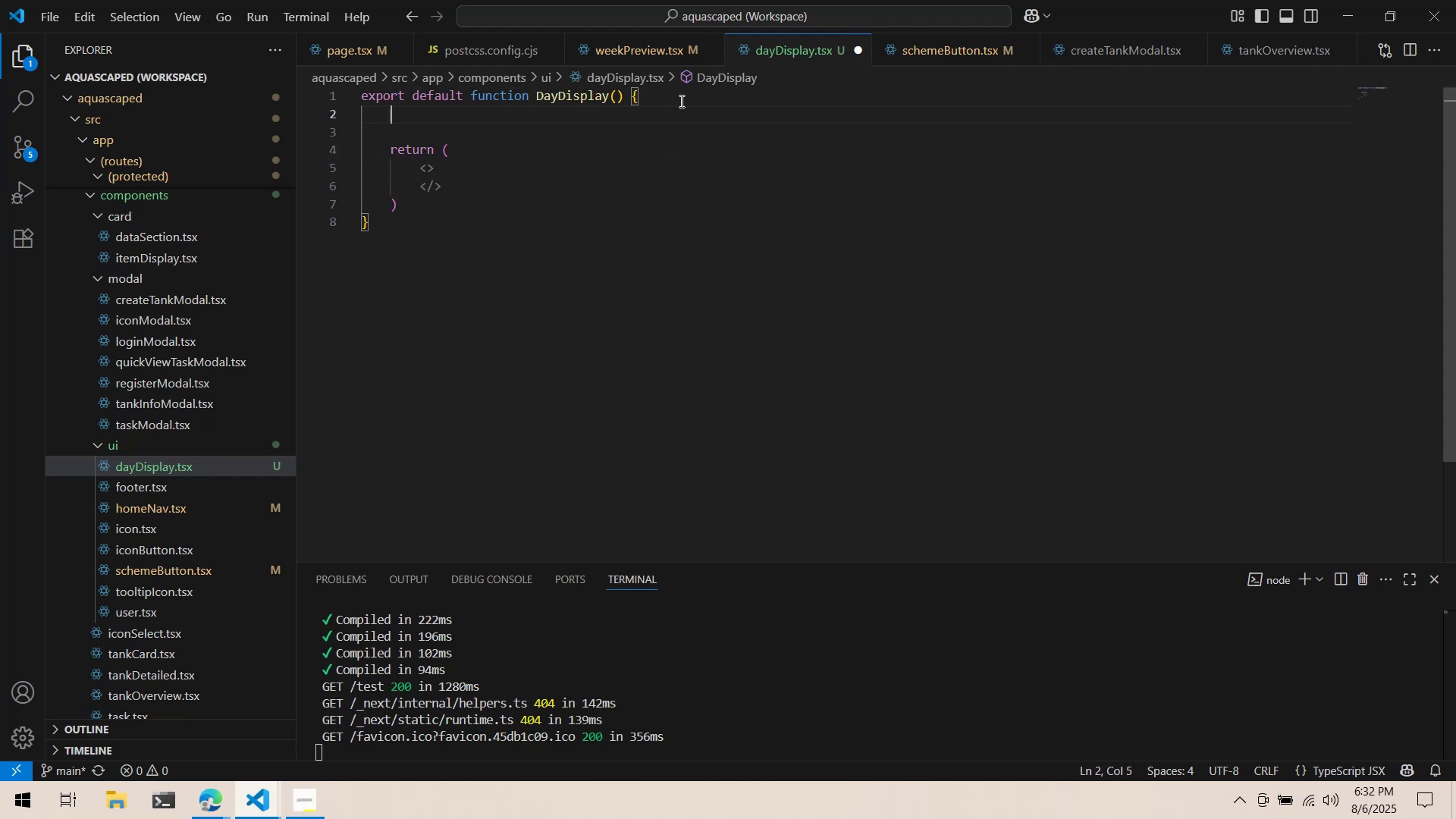 
key(Control+Enter)
 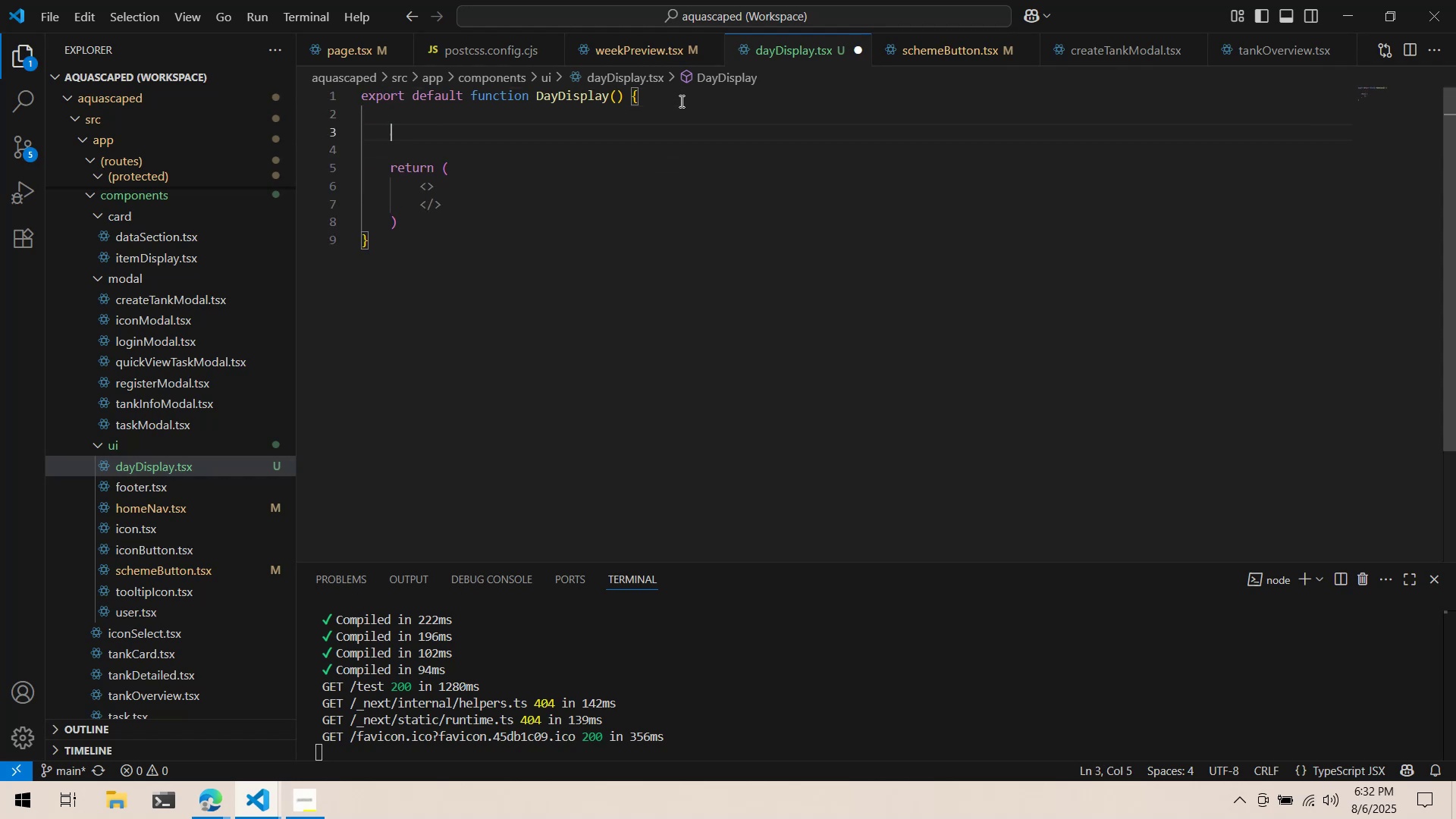 
key(ArrowUp)
 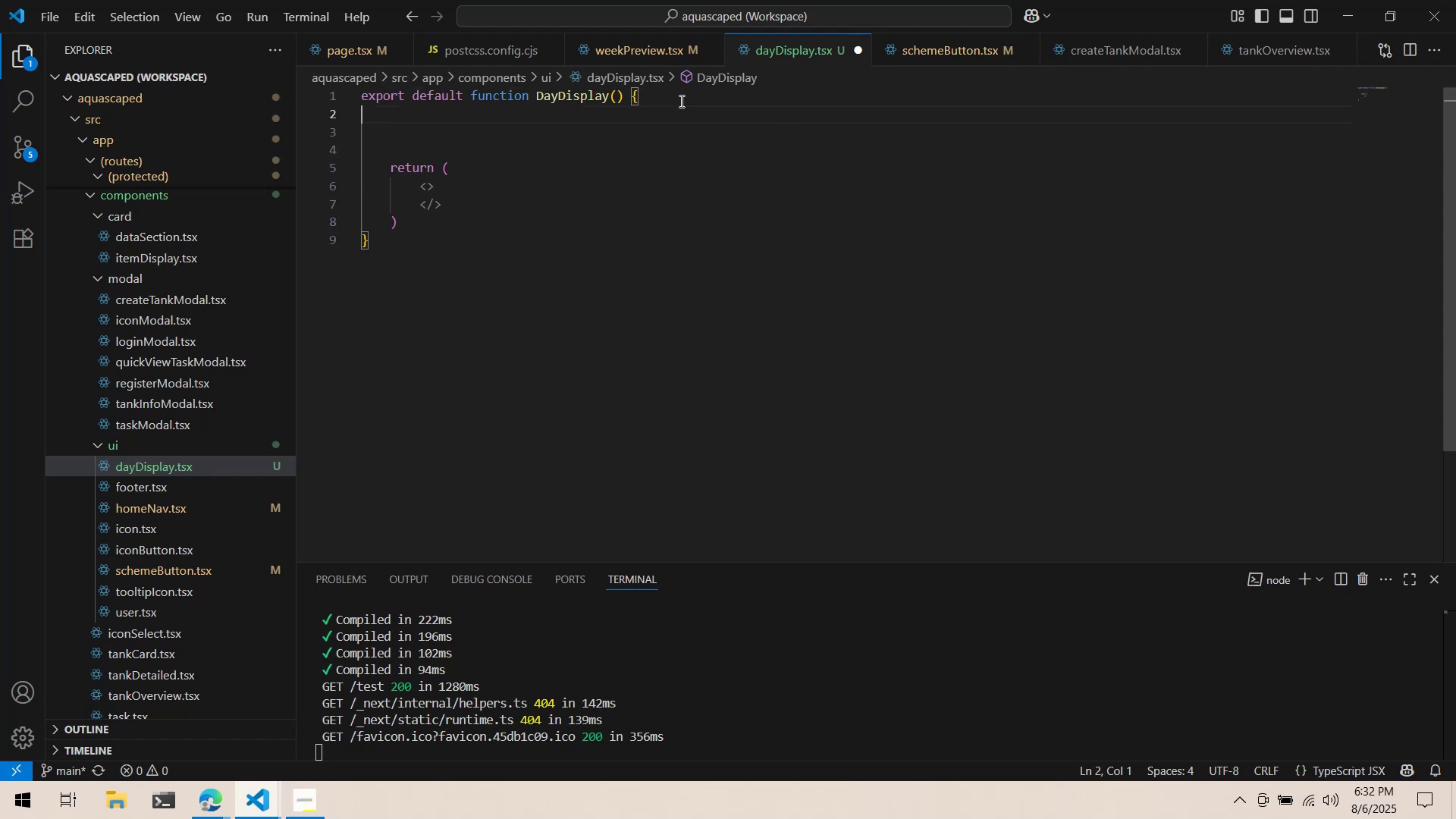 
key(ArrowUp)
 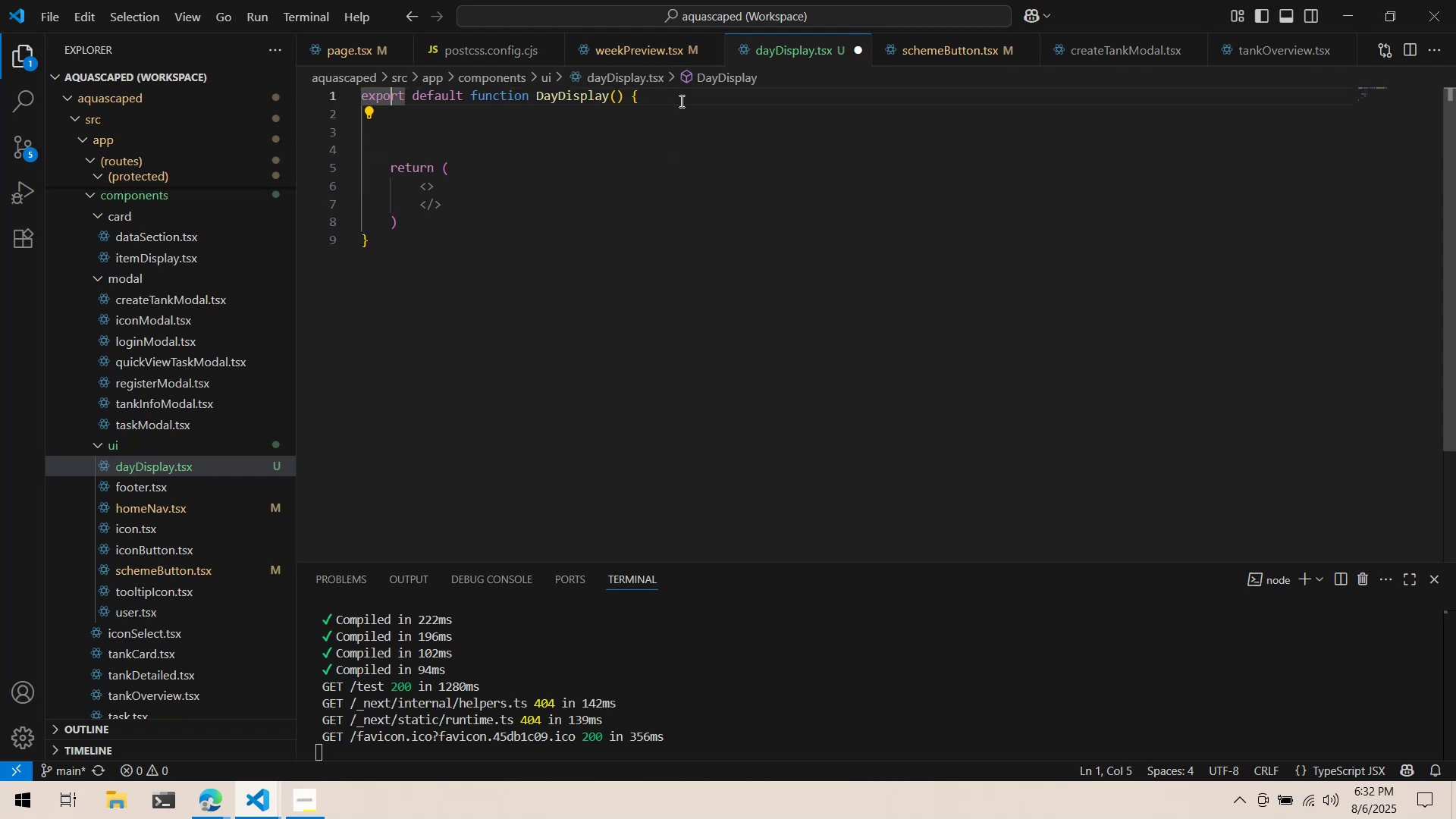 
key(Control+Z)
 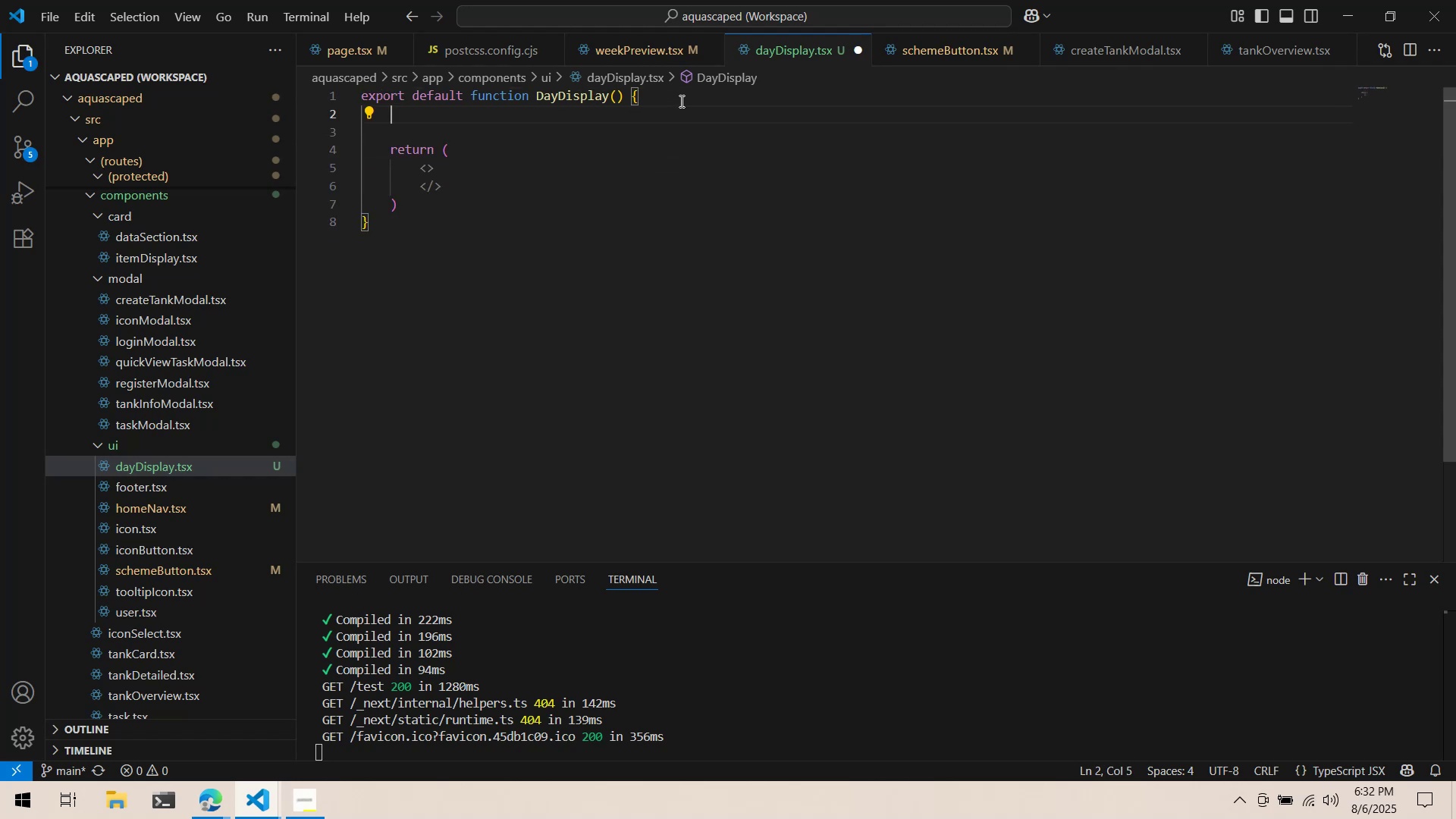 
key(Control+Z)
 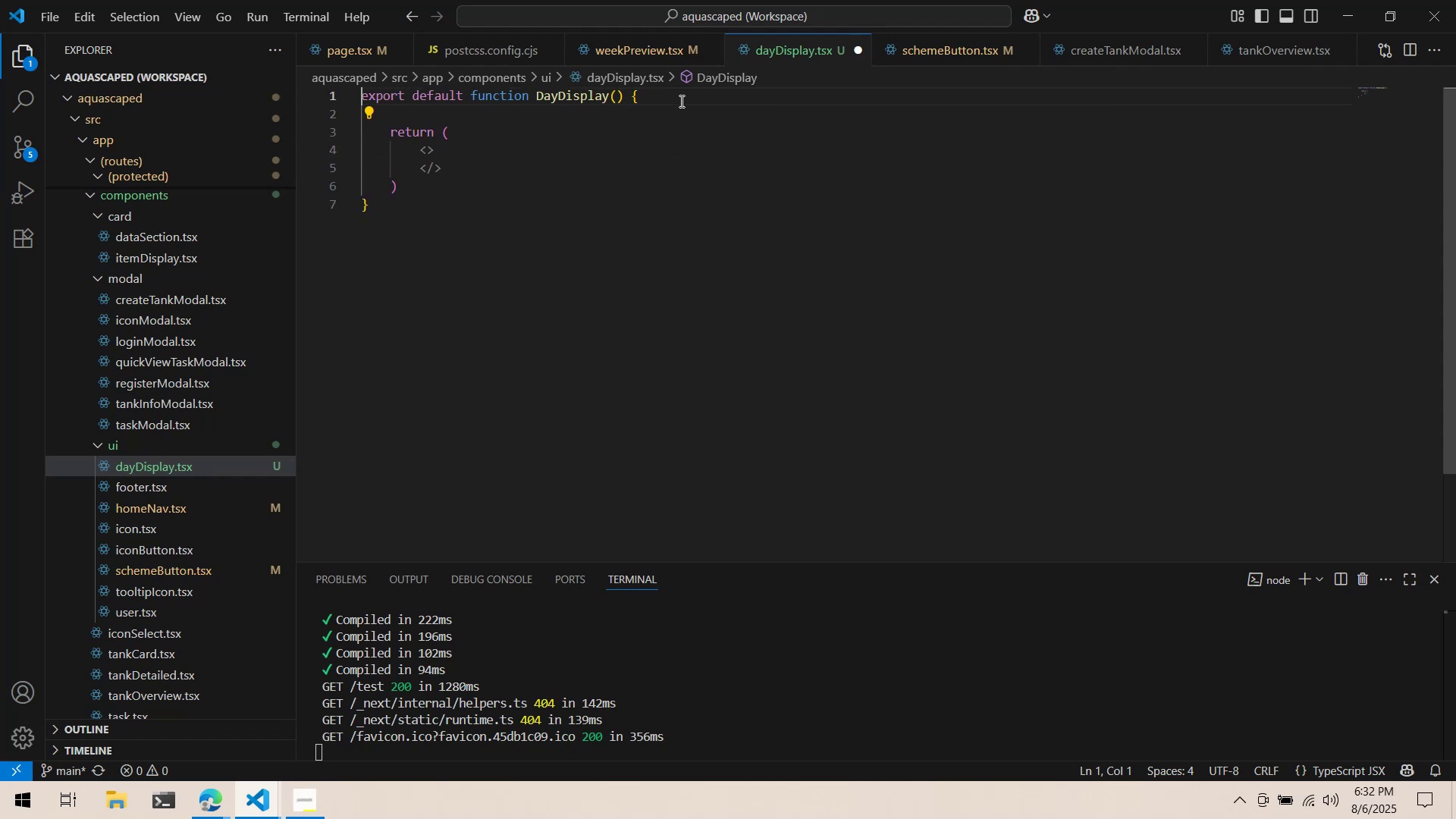 
key(ArrowLeft)
 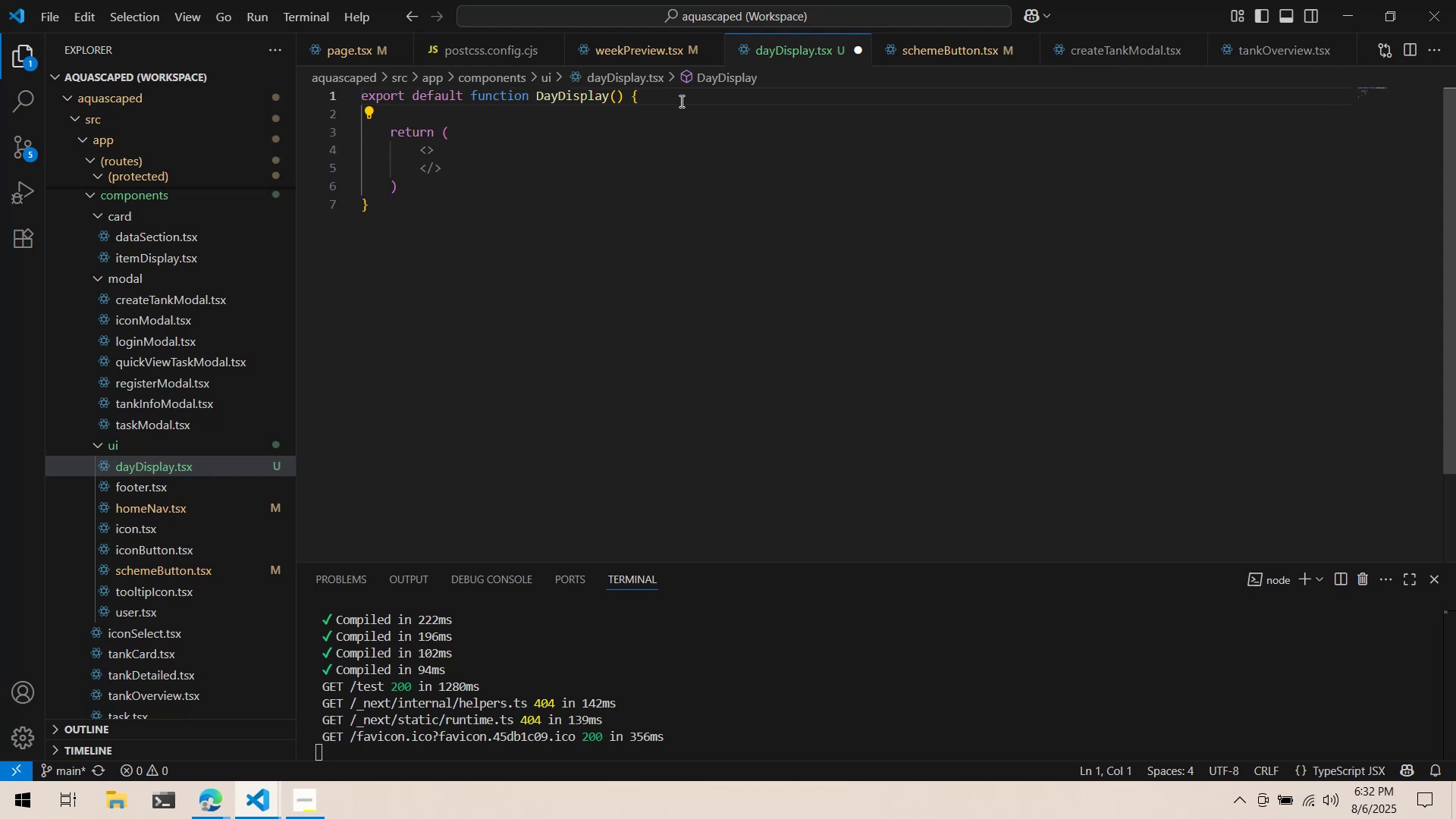 
key(Enter)
 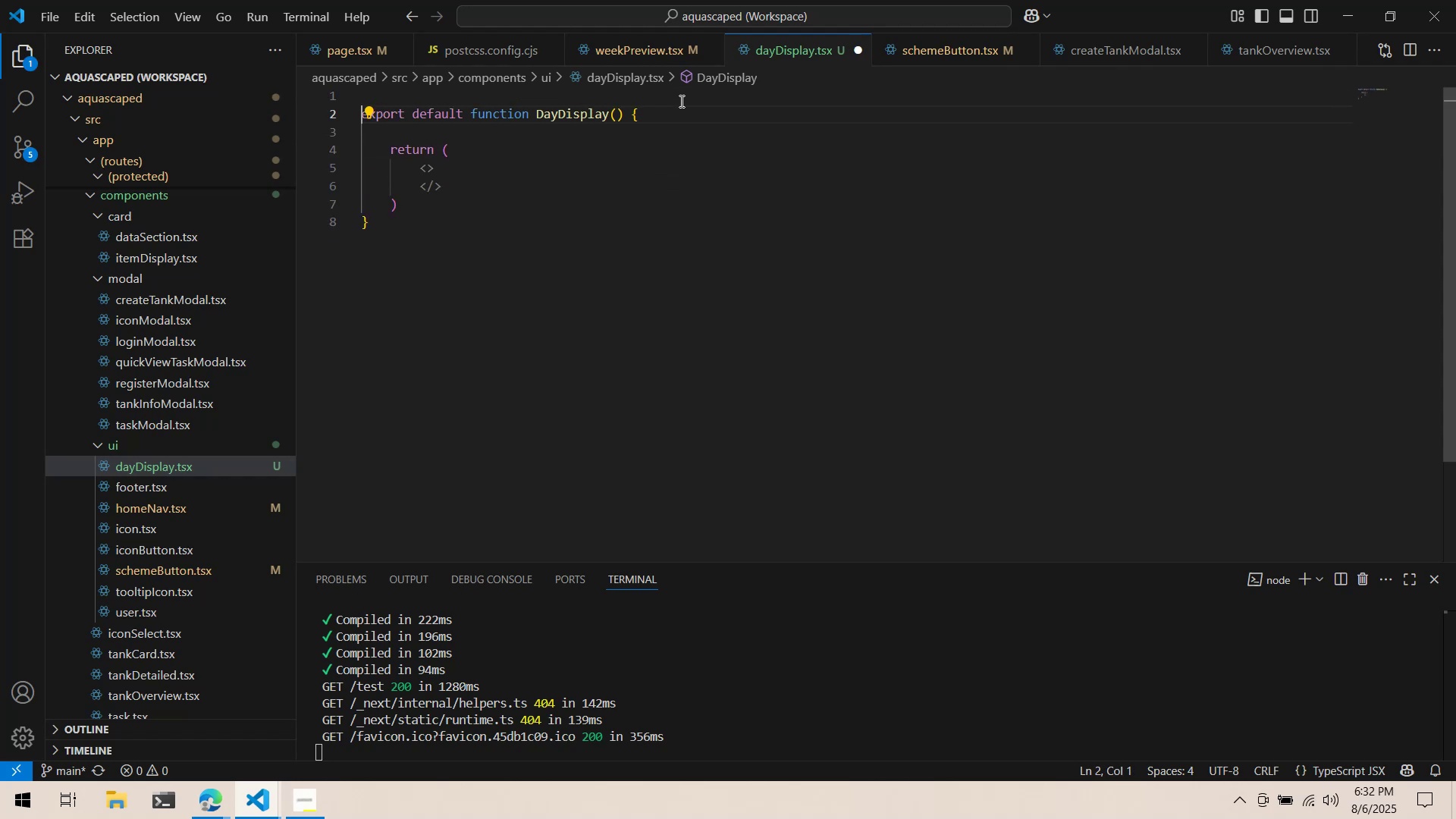 
key(Enter)
 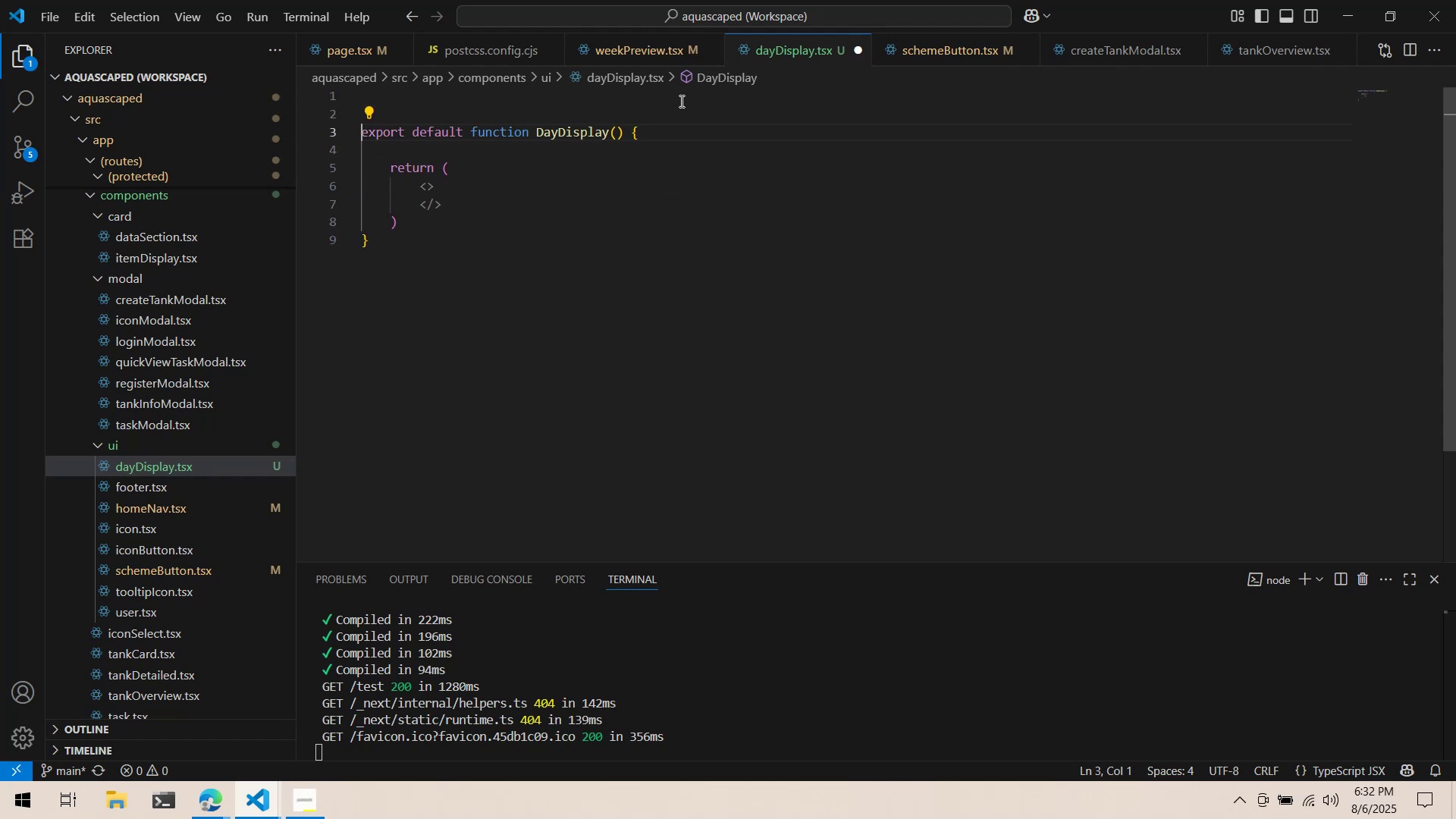 
key(ArrowUp)
 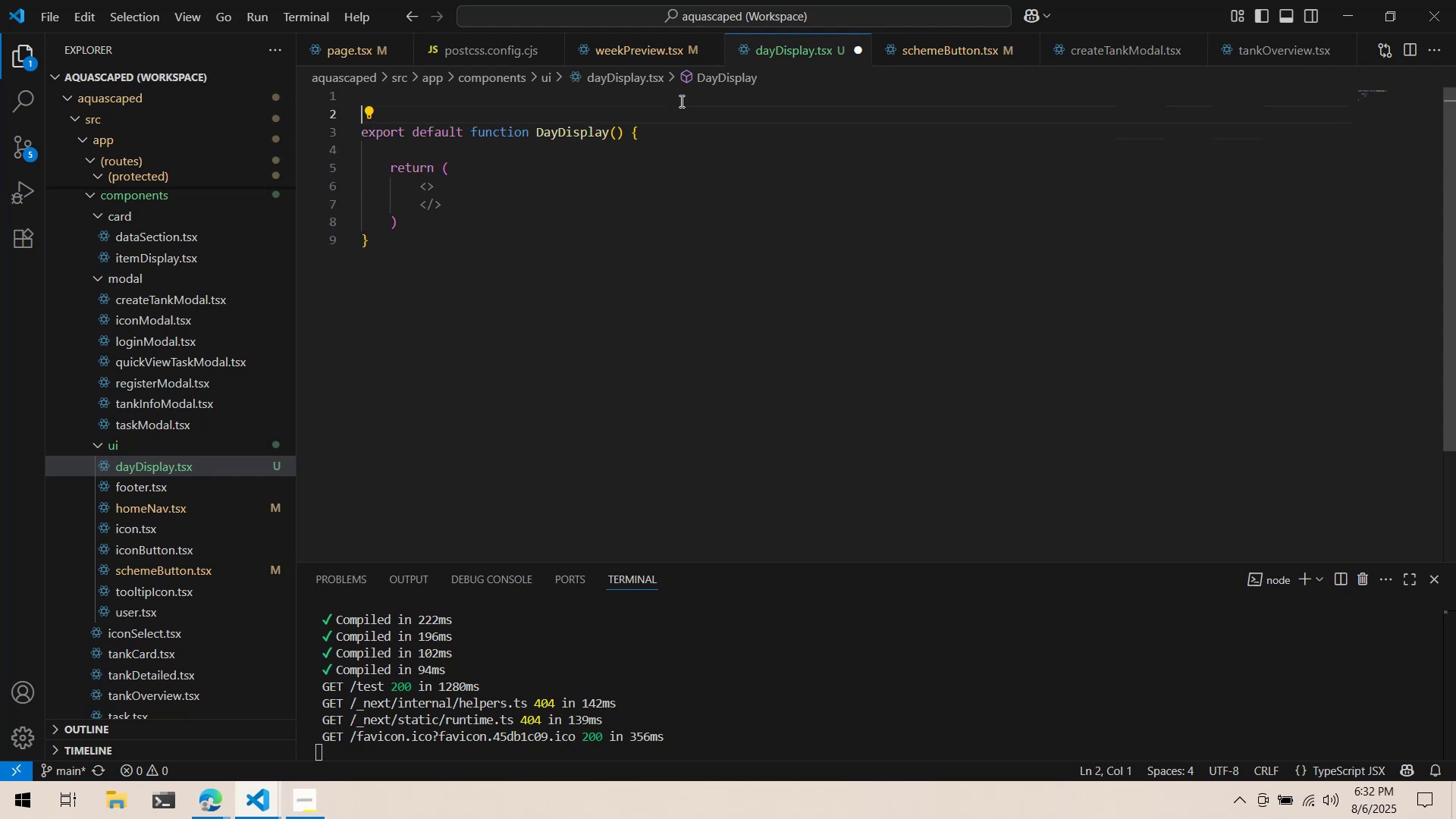 
key(ArrowUp)
 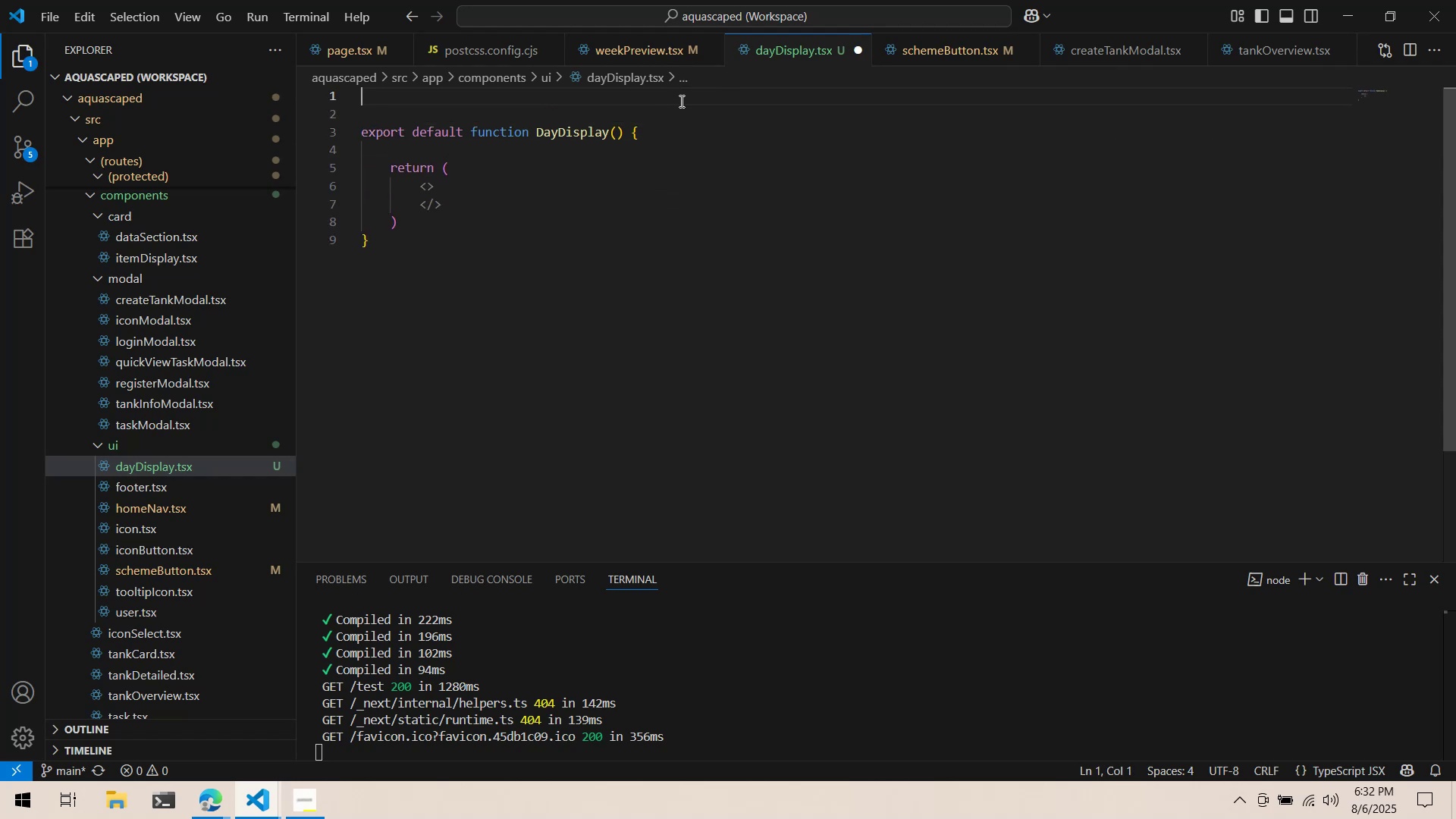 
type('use c;oemt)
 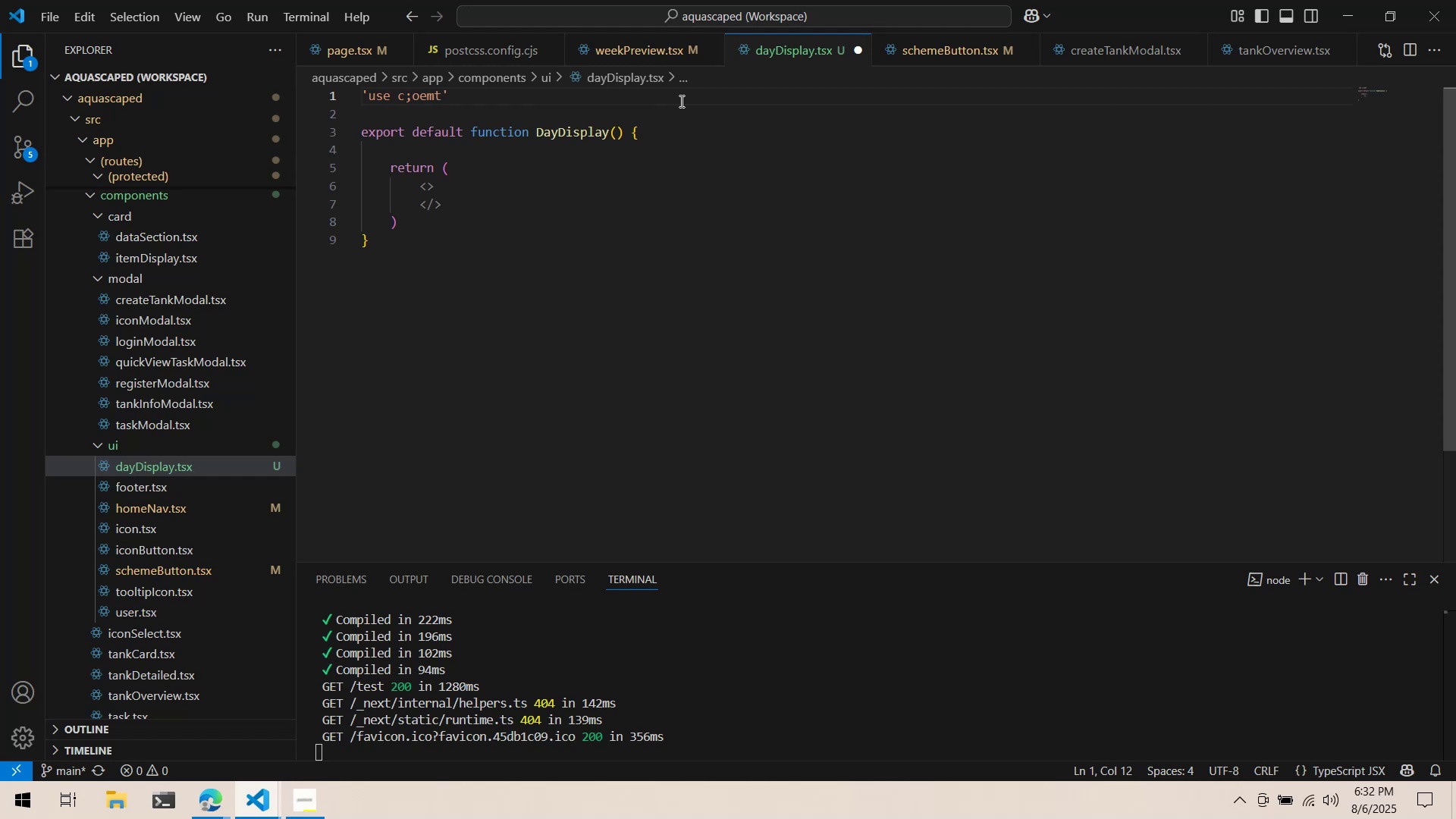 
hold_key(key=ControlLeft, duration=0.31)
 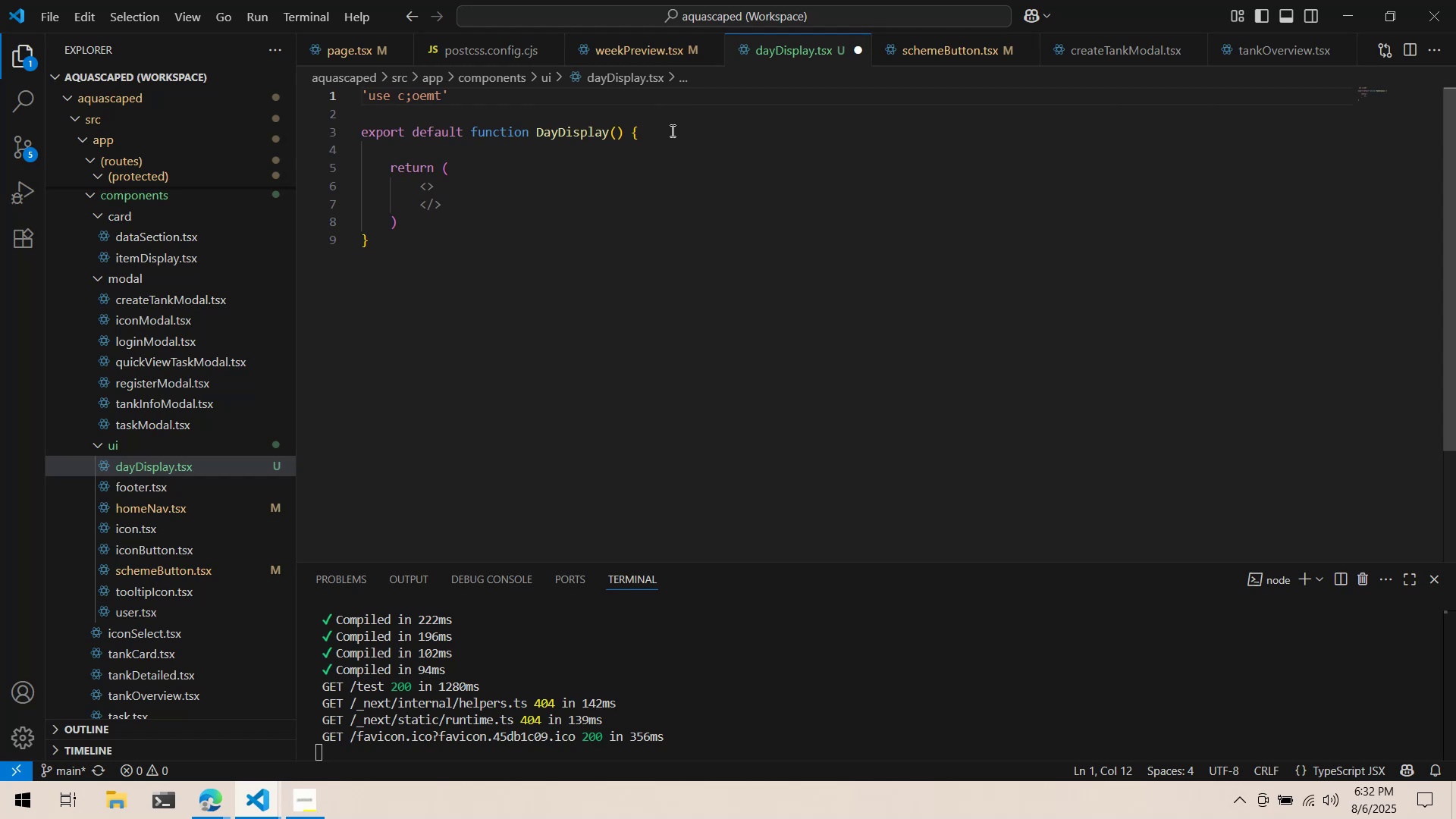 
key(Control+Backspace)
 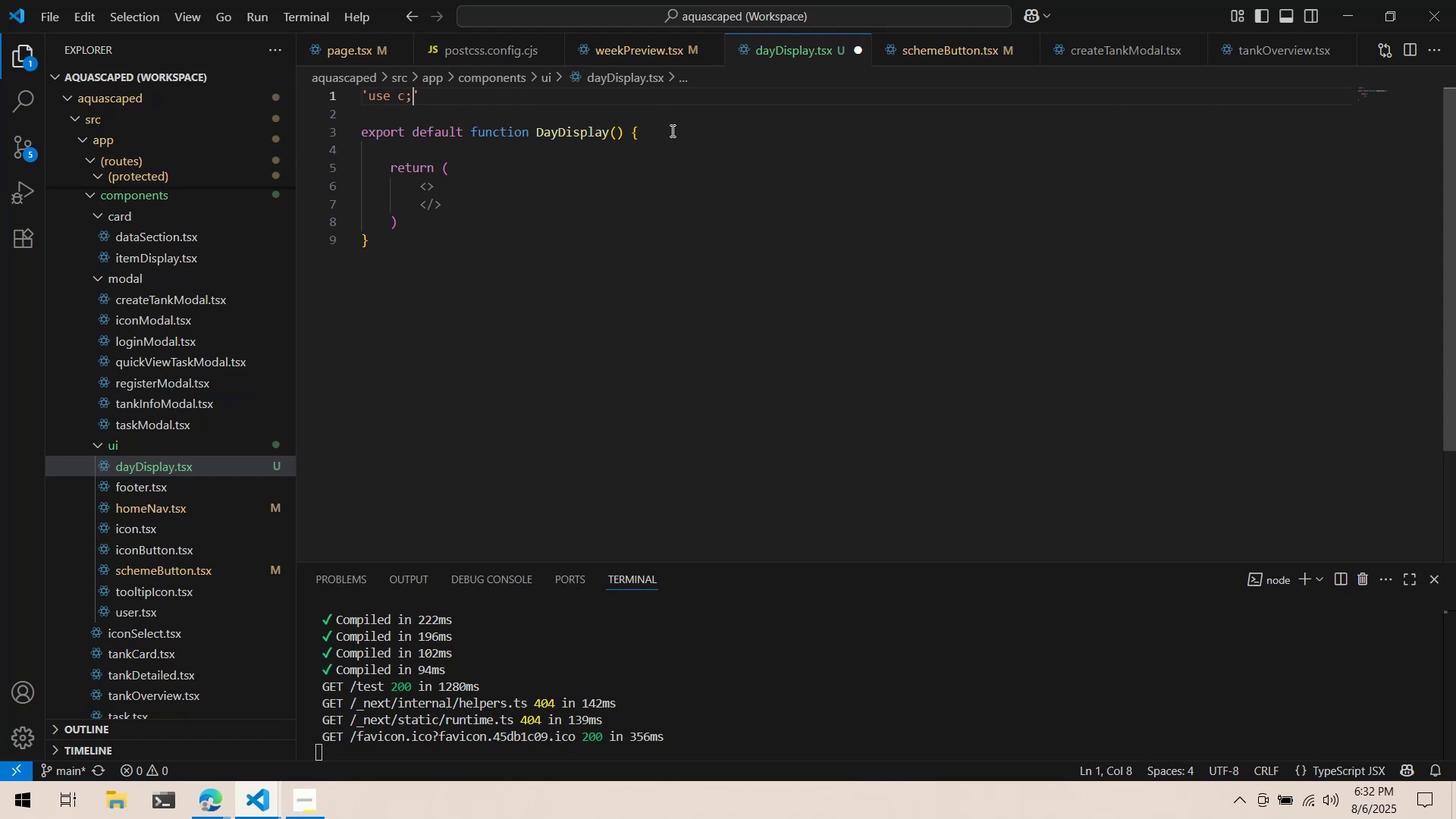 
type(cli)
key(Backspace)
key(Backspace)
key(Backspace)
key(Backspace)
type(lient)
 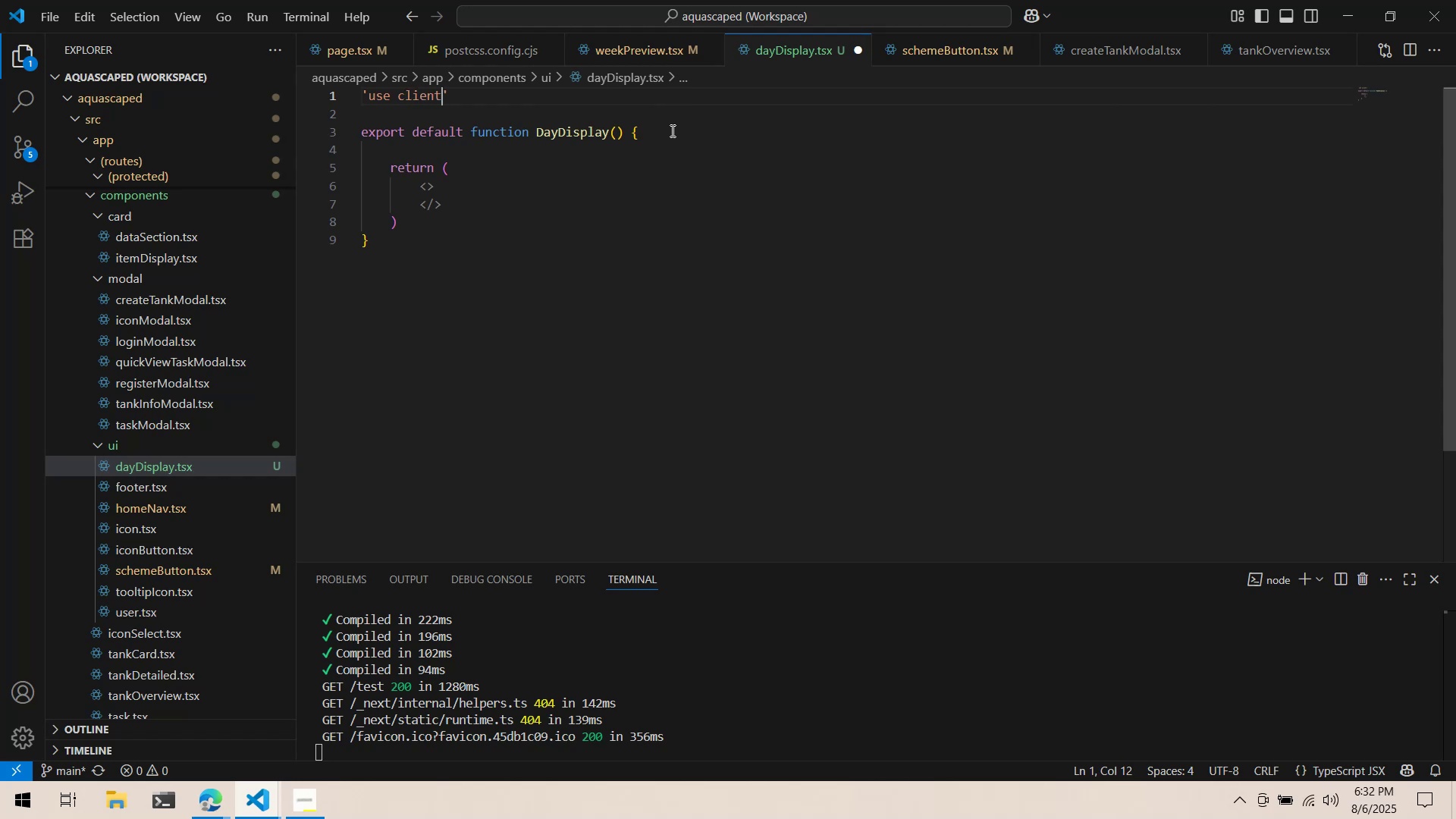 
key(Control+ControlLeft)
 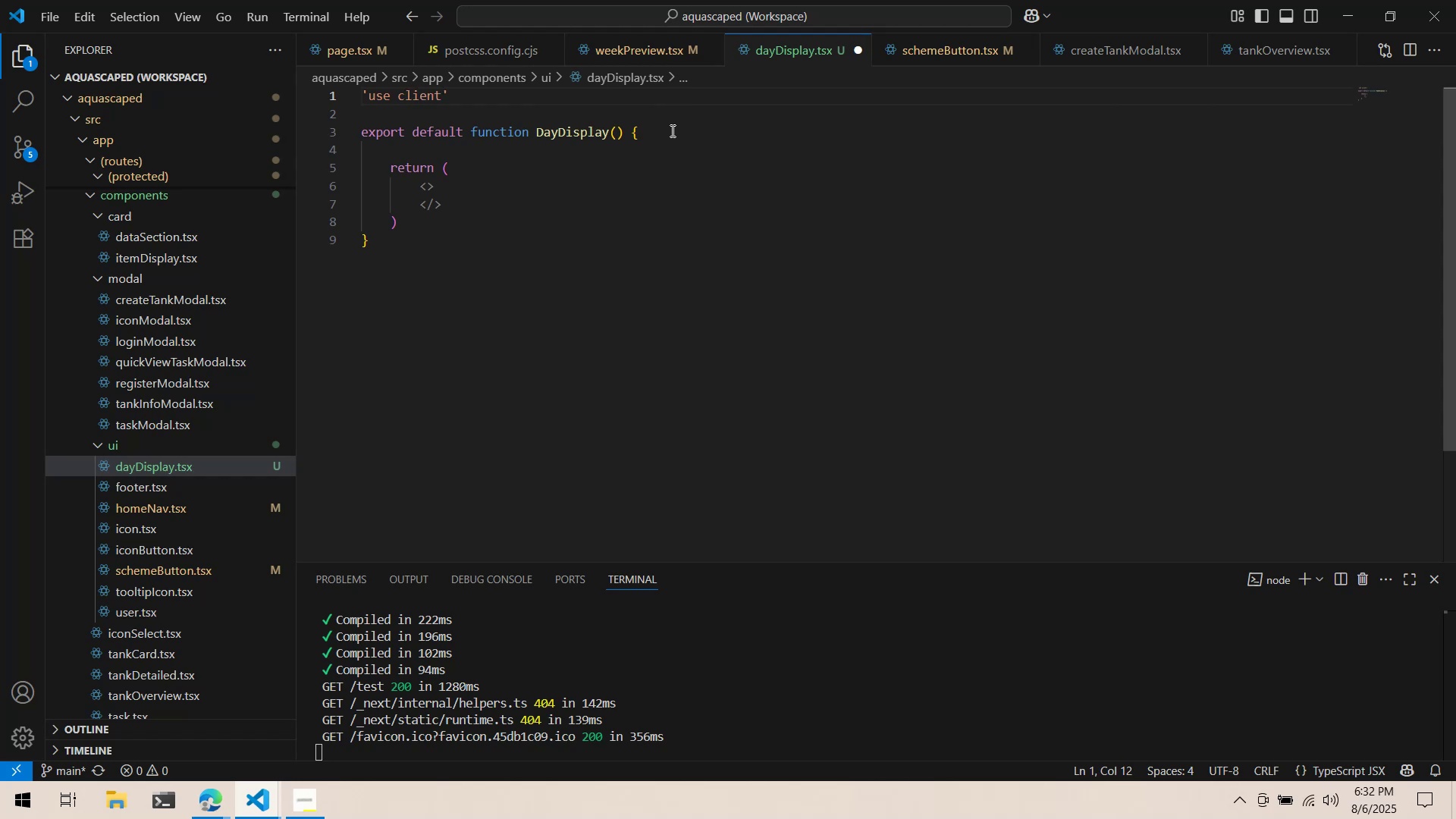 
key(Control+S)
 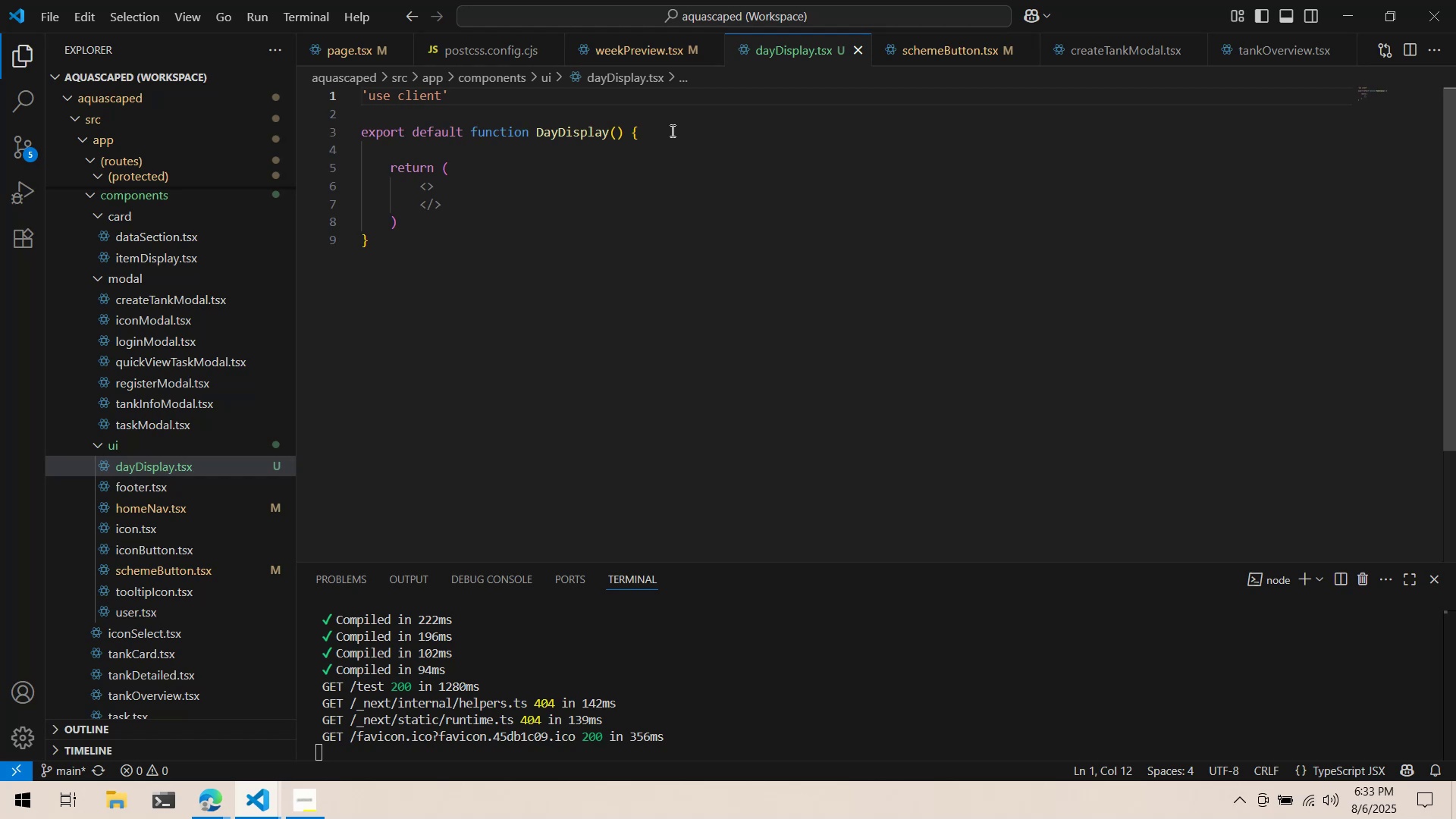 
wait(41.81)
 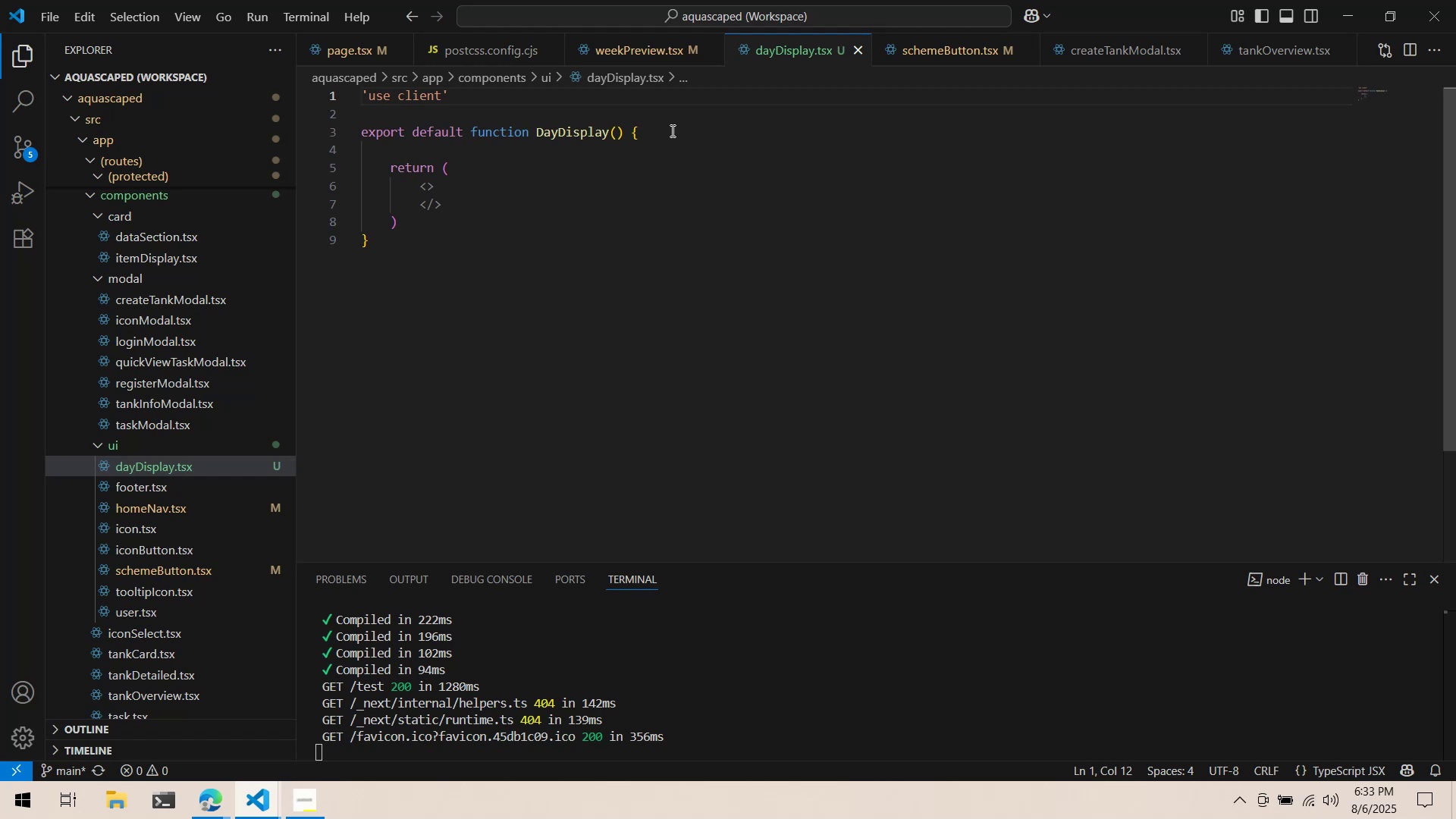 
key(Enter)
 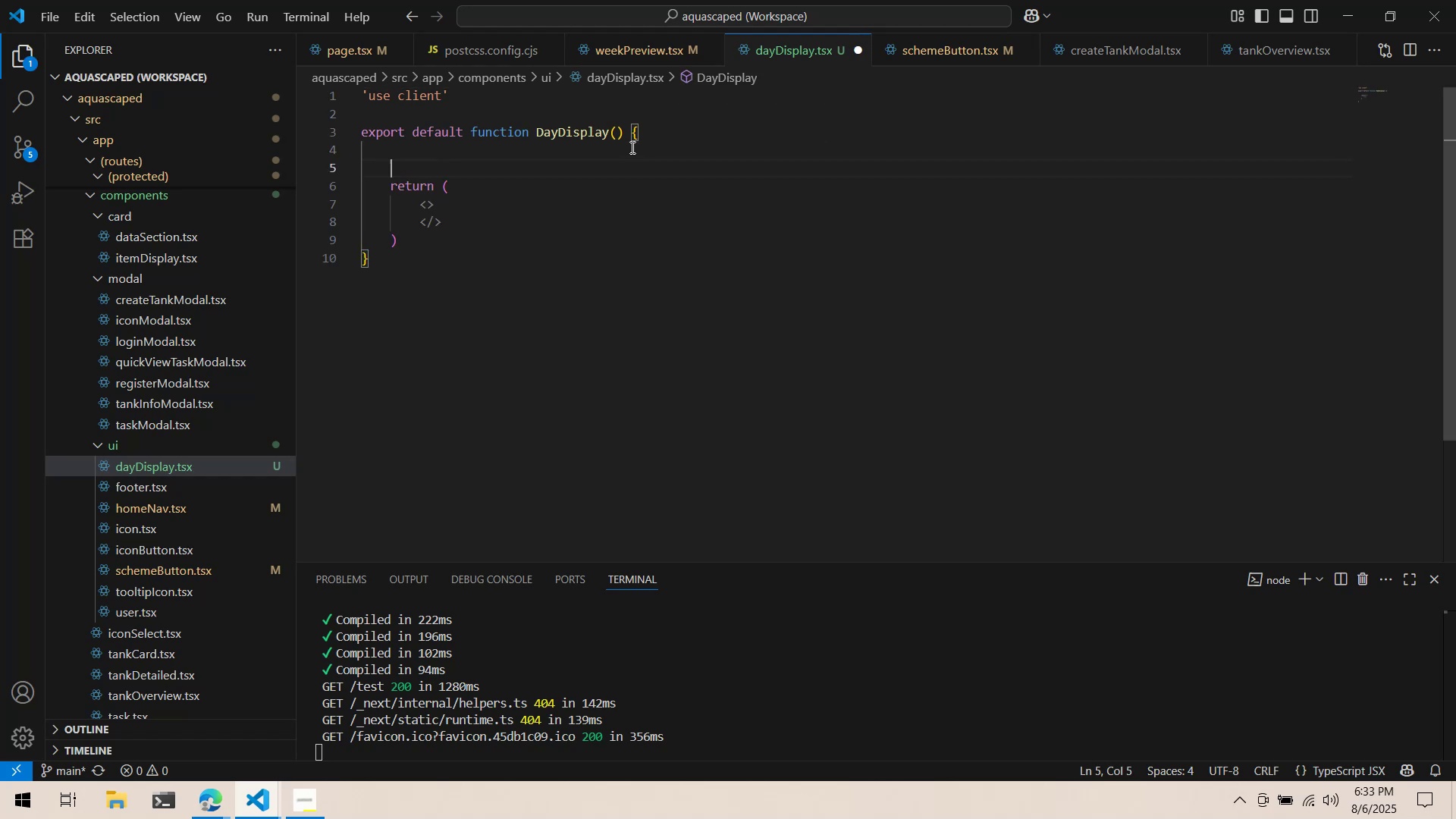 
key(Enter)
 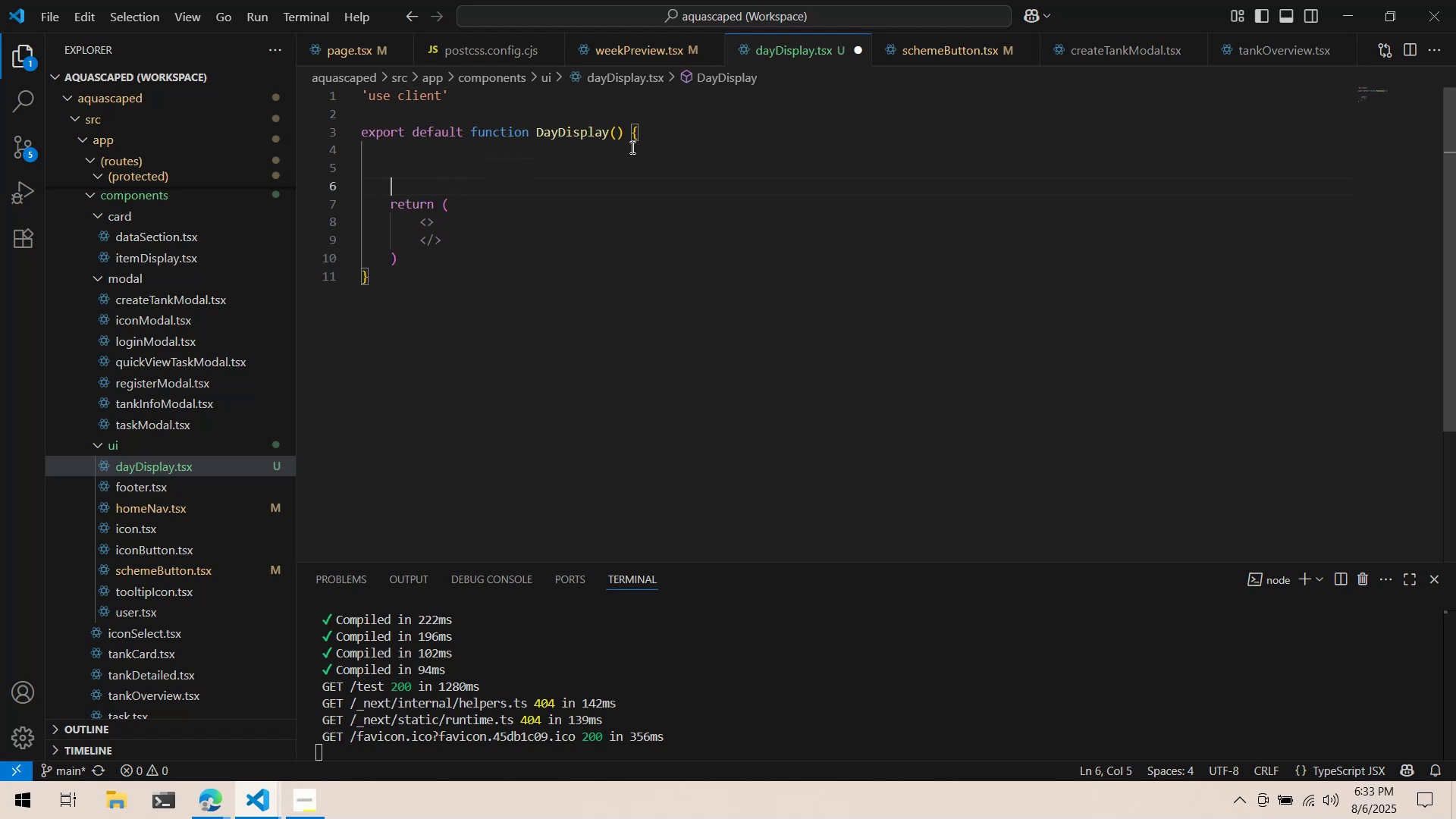 
key(ArrowUp)
 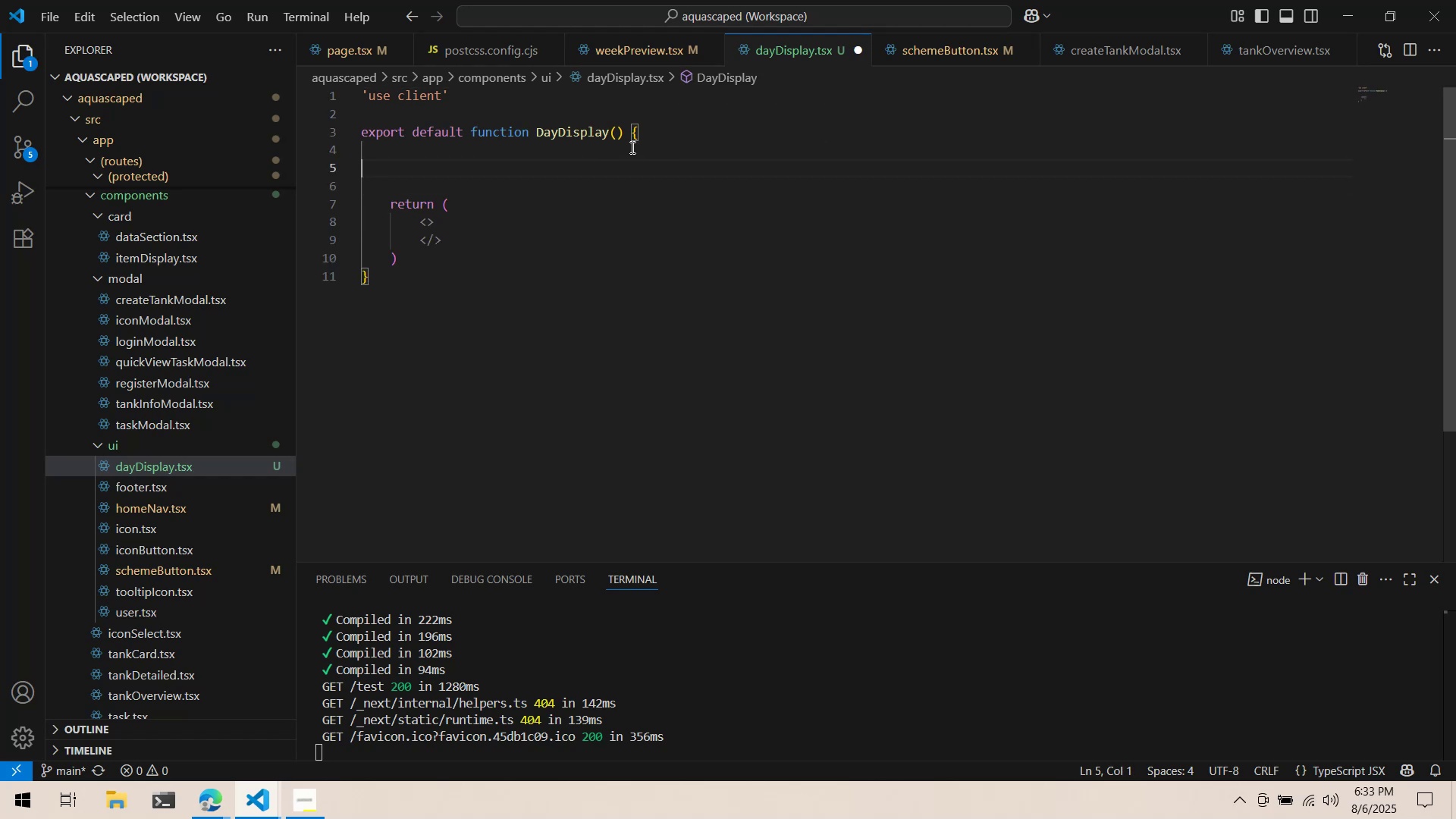 
key(Tab)
 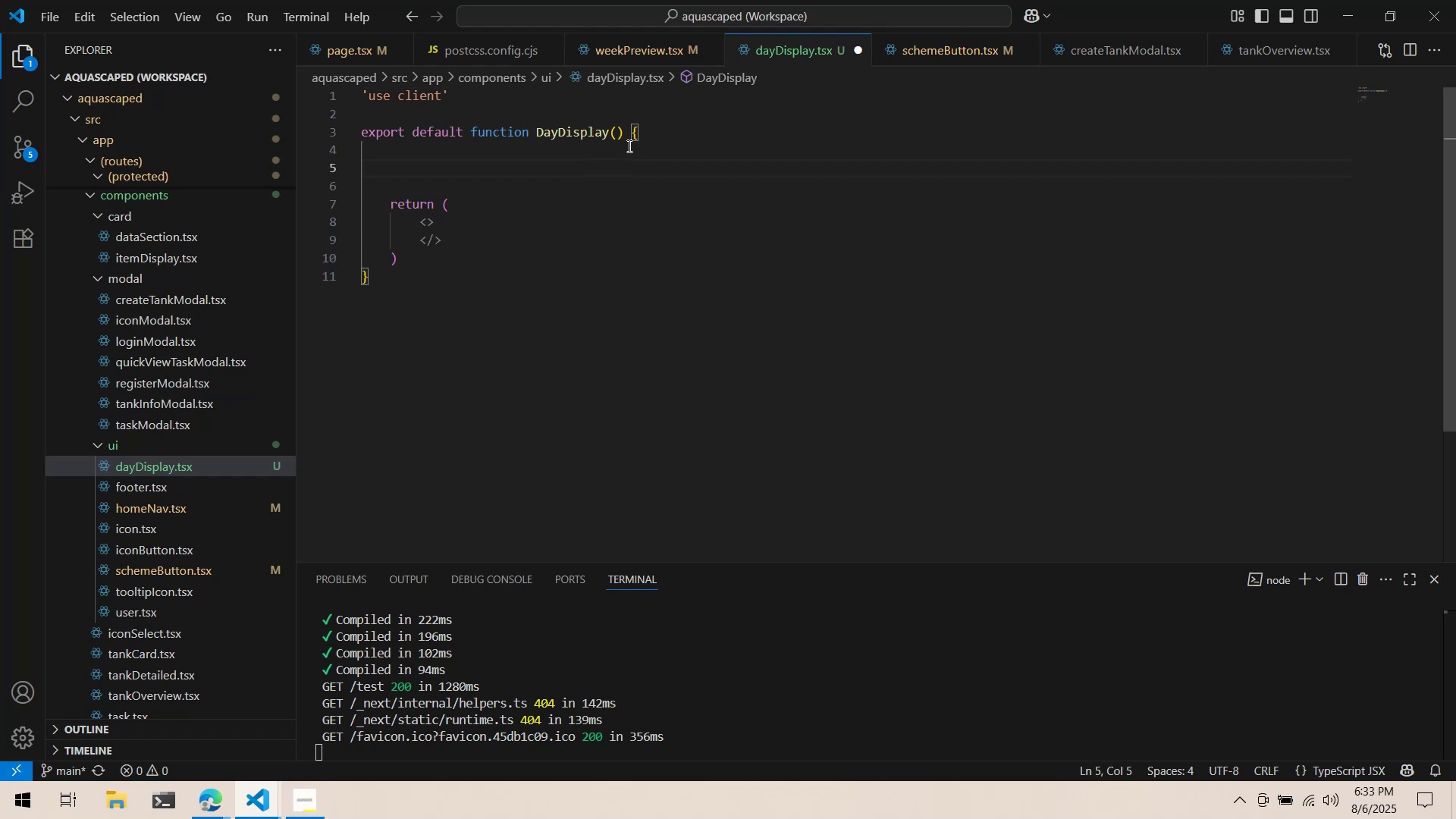 
left_click([617, 136])
 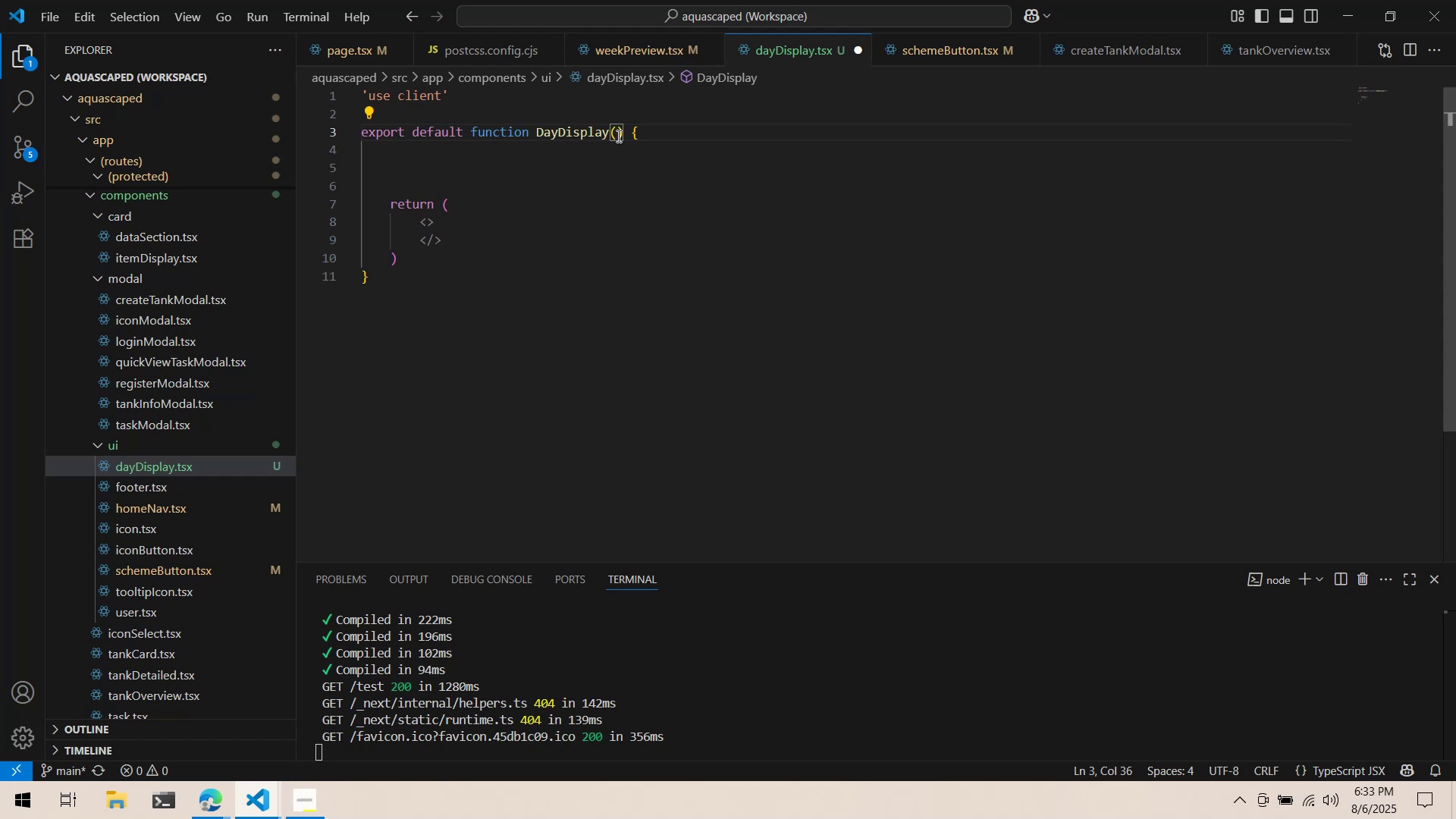 
type(props: { )
key(Backspace)
type(")
key(Backspace)
type("day)
key(Backspace)
key(Backspace)
key(Backspace)
key(Backspace)
type(day: string)
 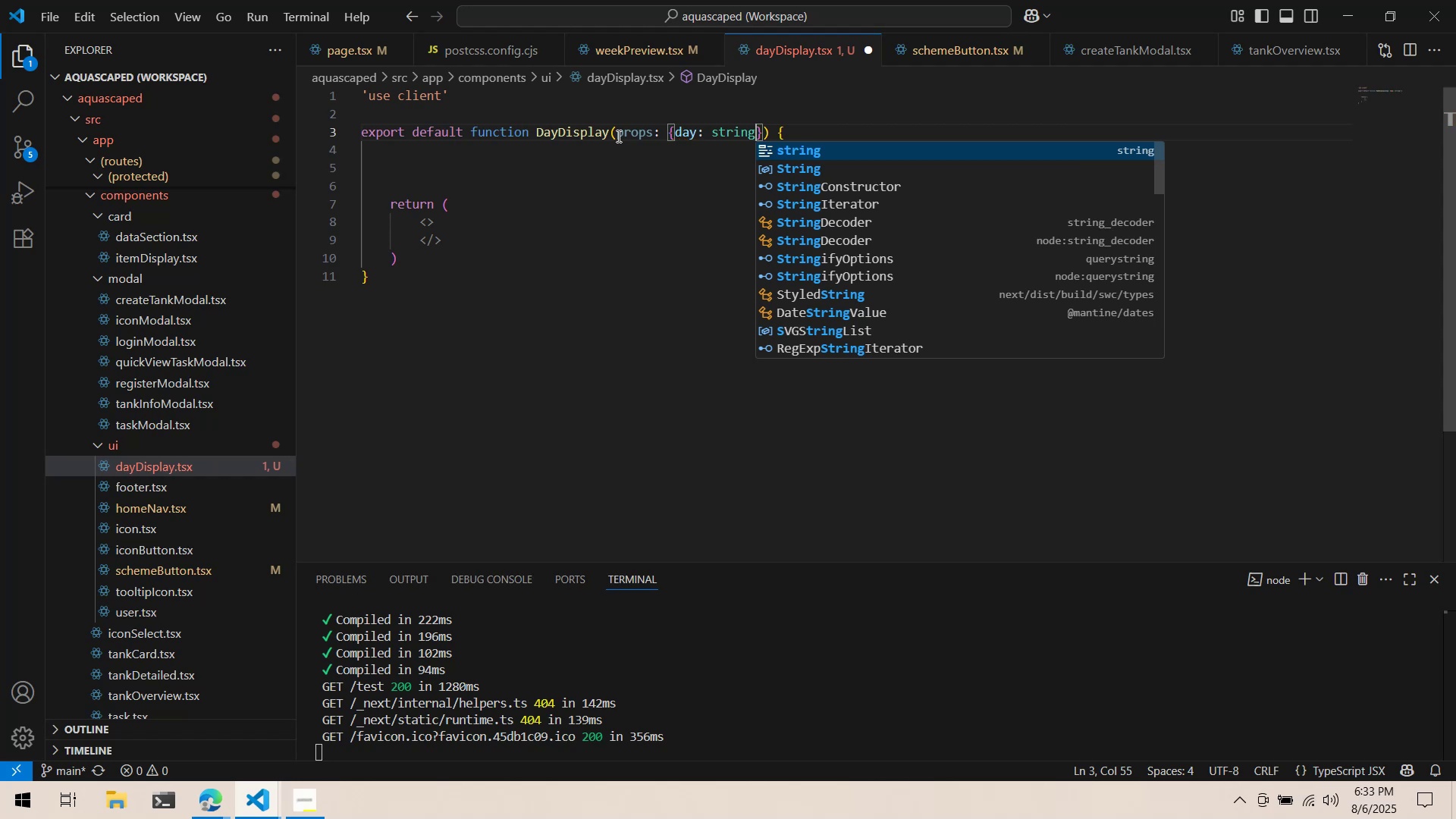 
left_click([631, 170])
 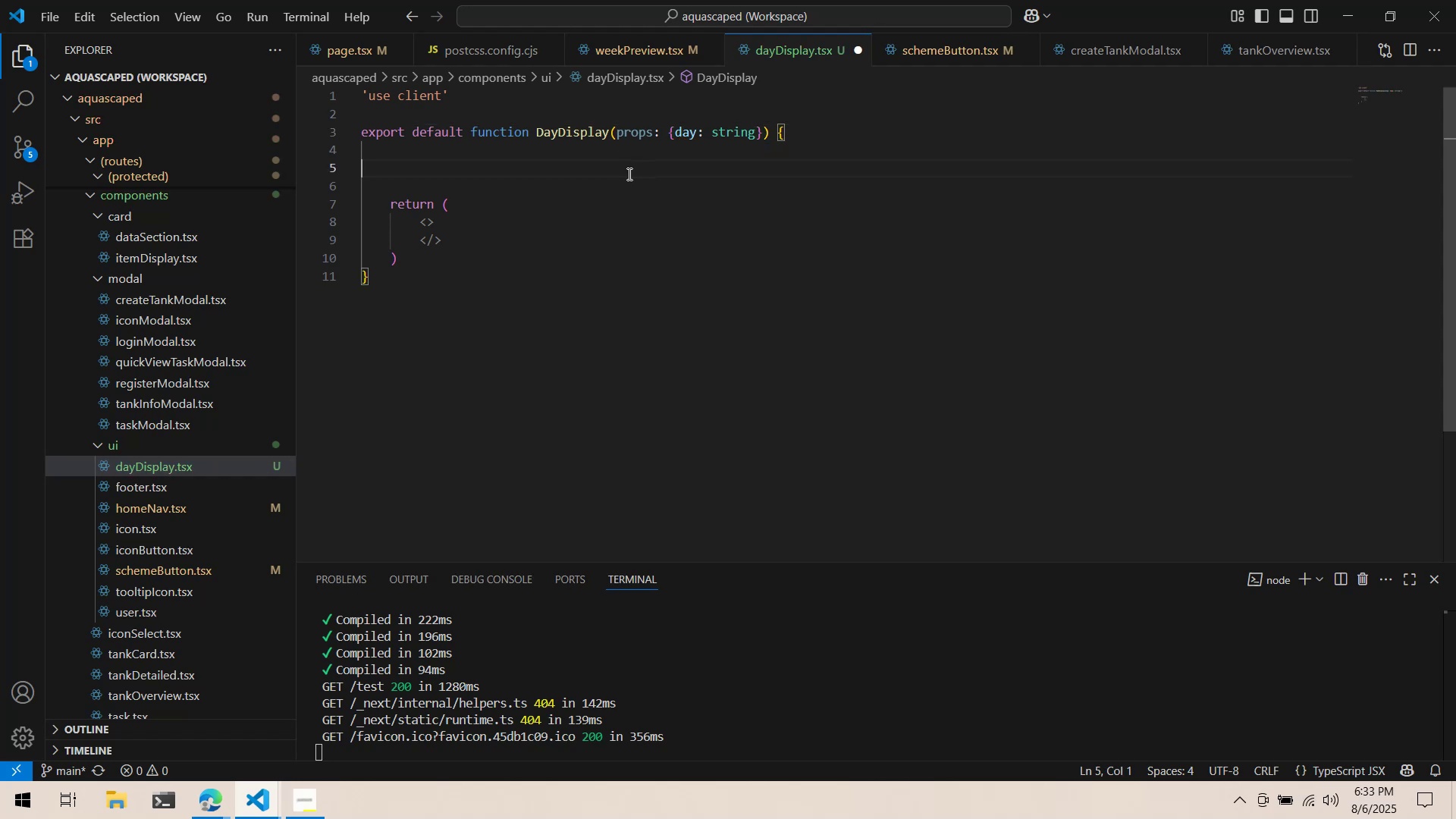 
wait(5.66)
 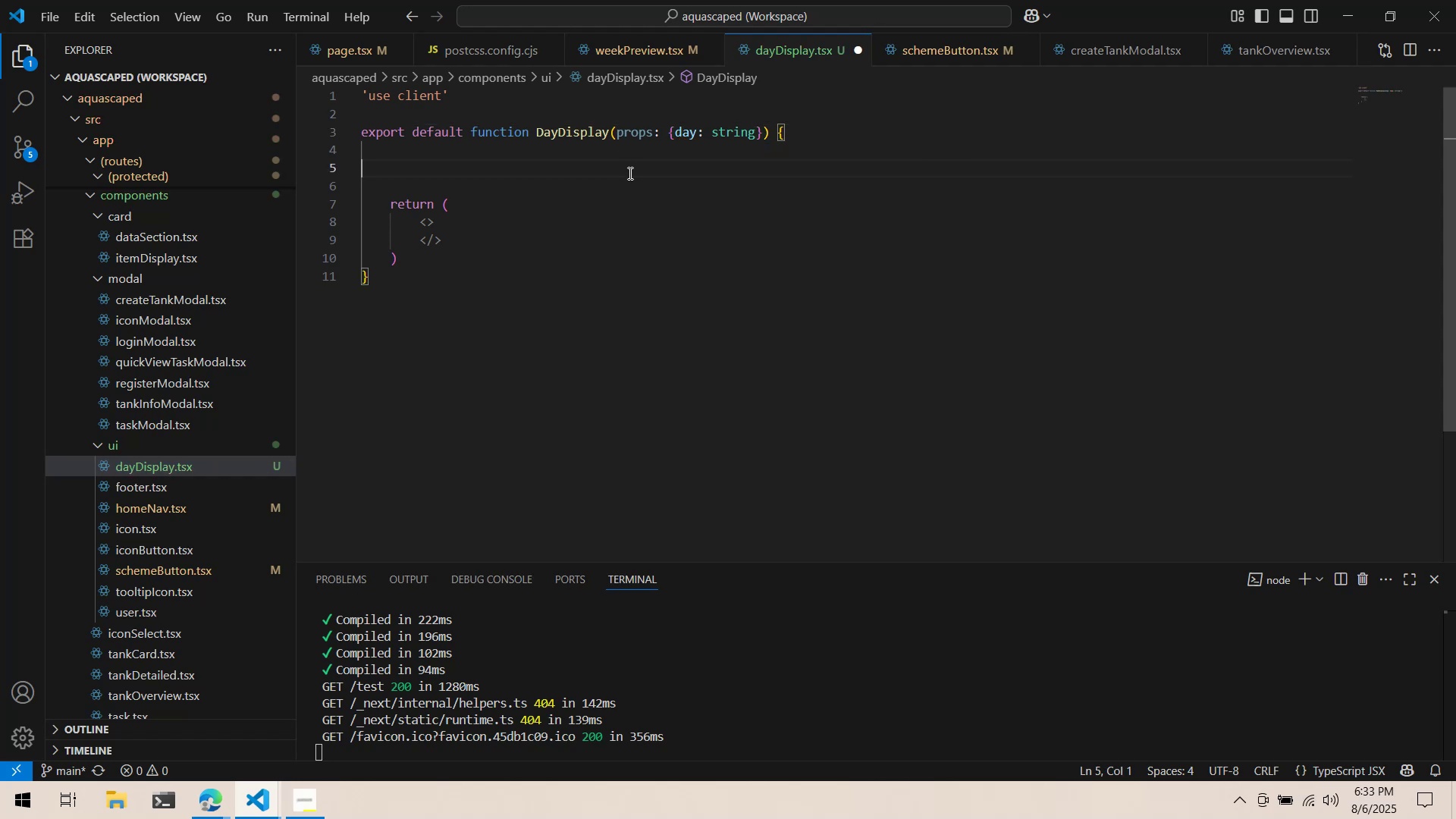 
key(Tab)
type(const [)
 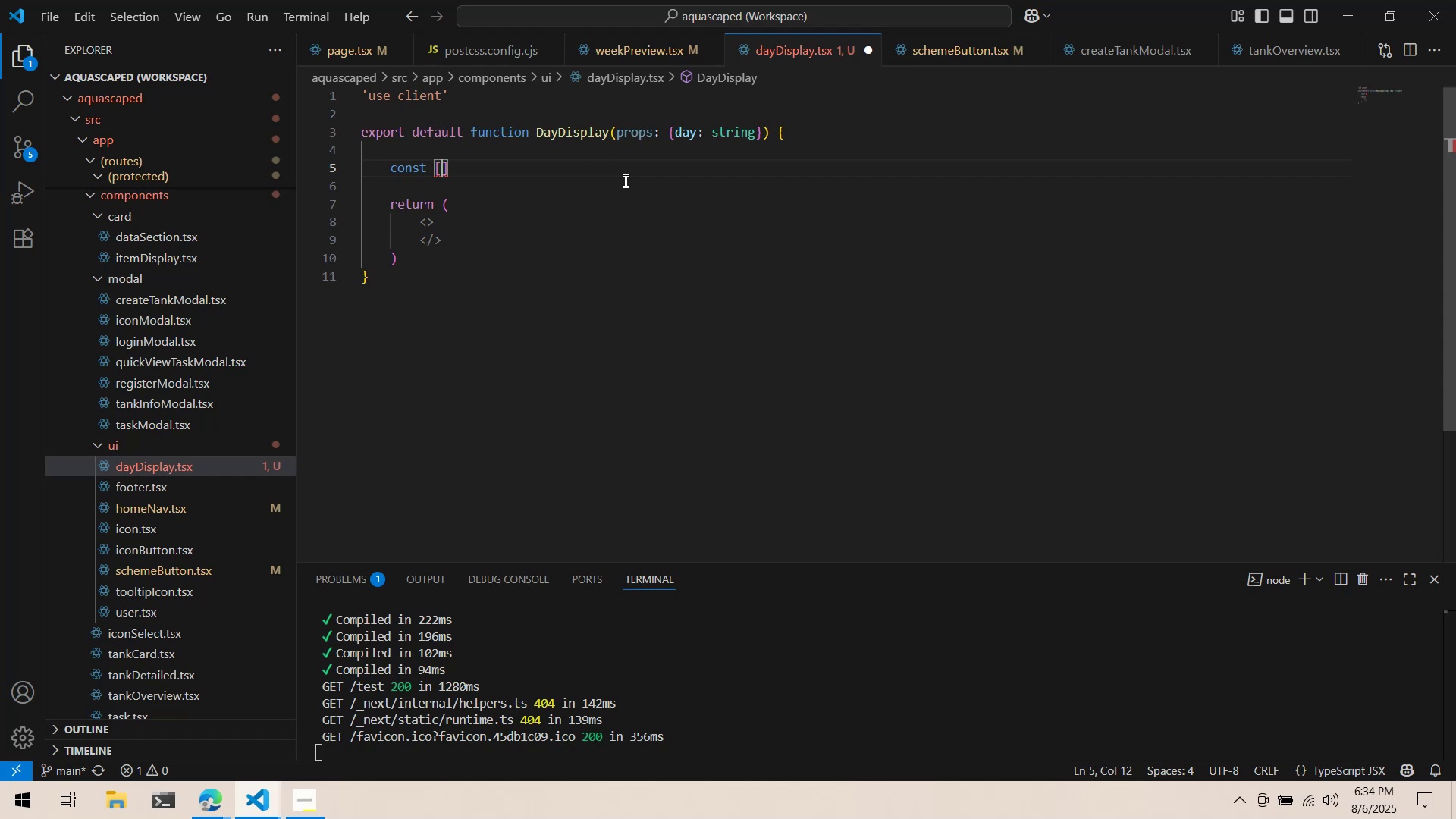 
type(selected, is)
key(Backspace)
key(Backspace)
type(setSelected)
 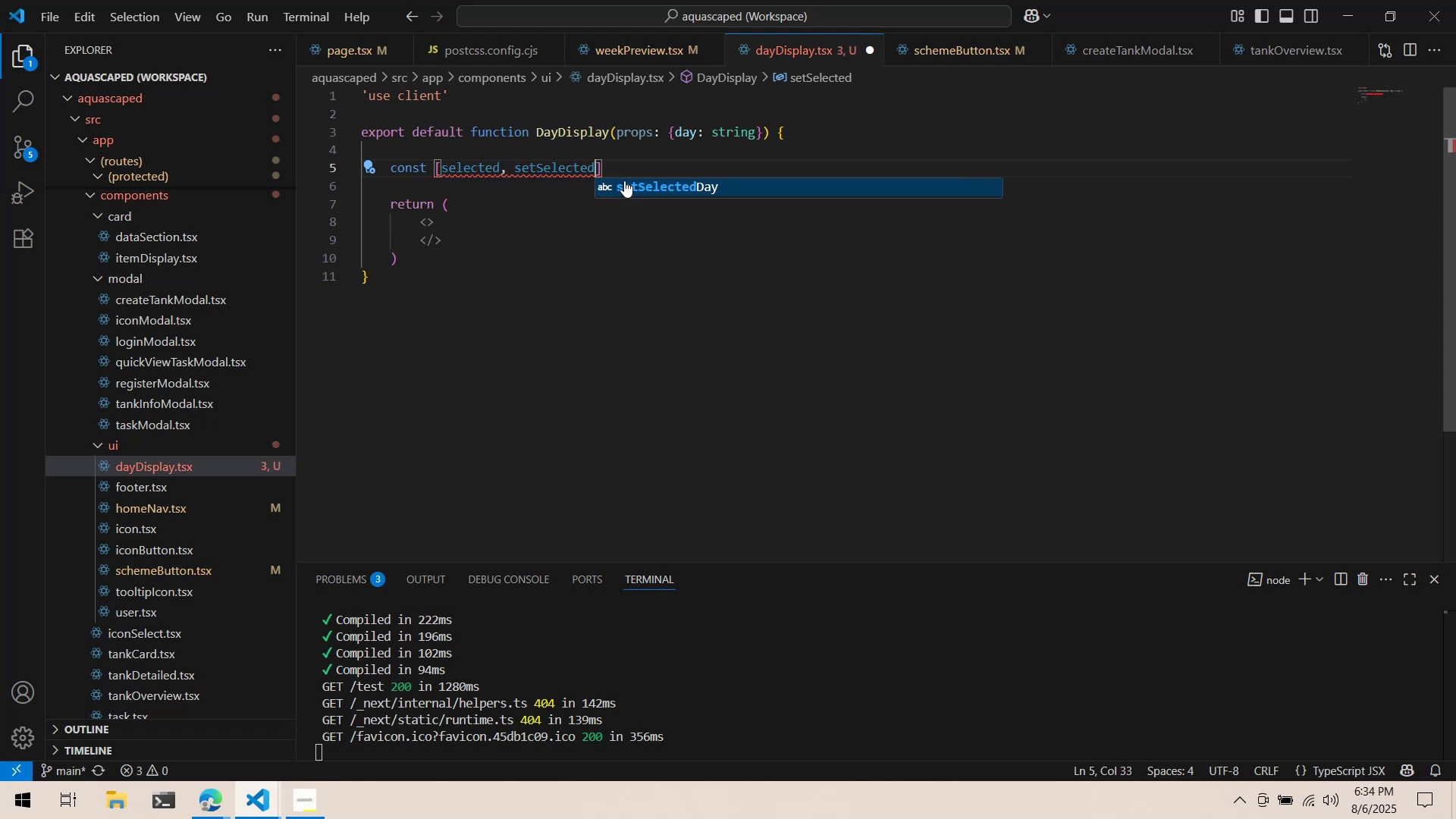 
hold_key(key=ShiftLeft, duration=1.31)
 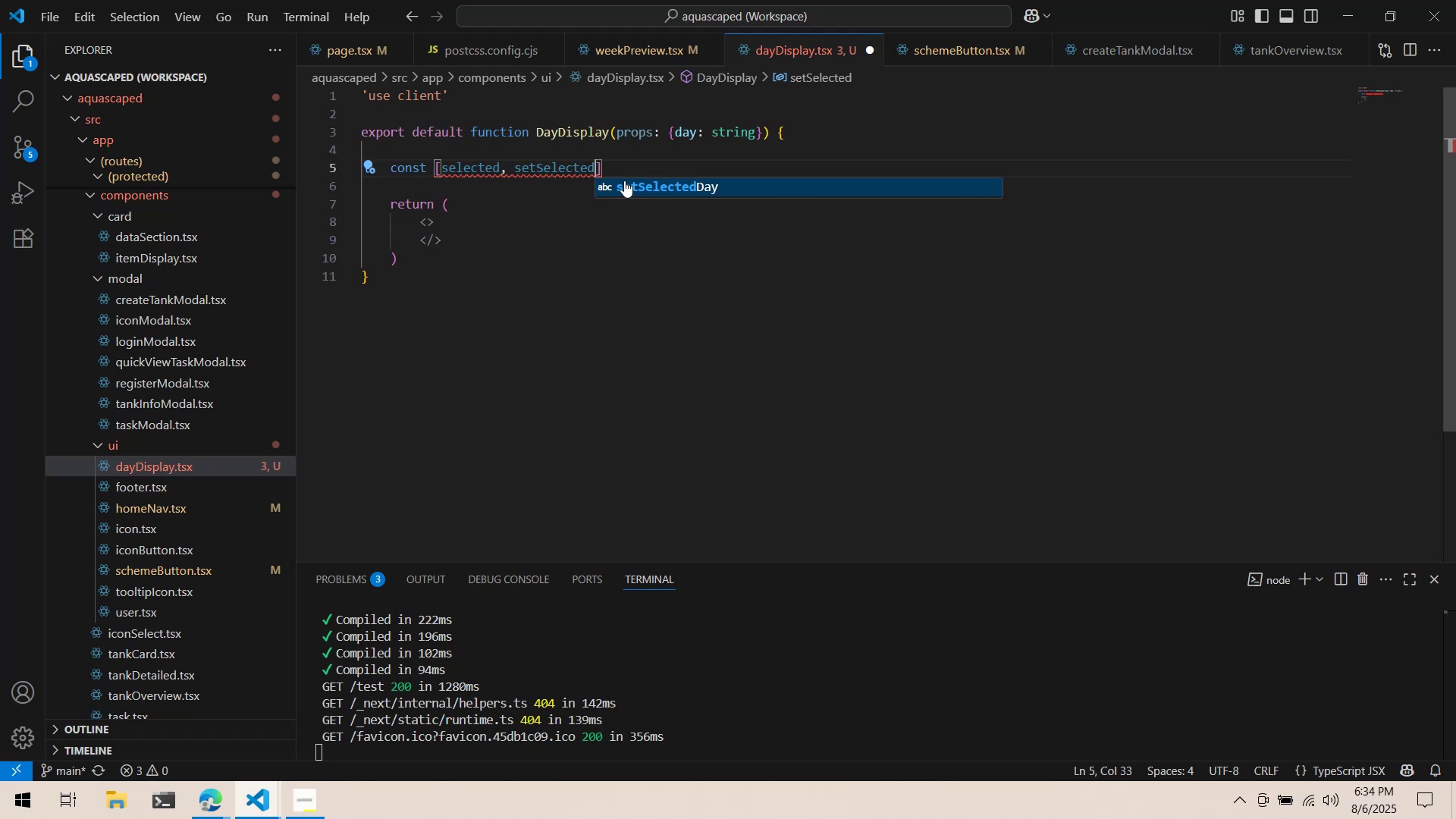 
key(ArrowRight)
 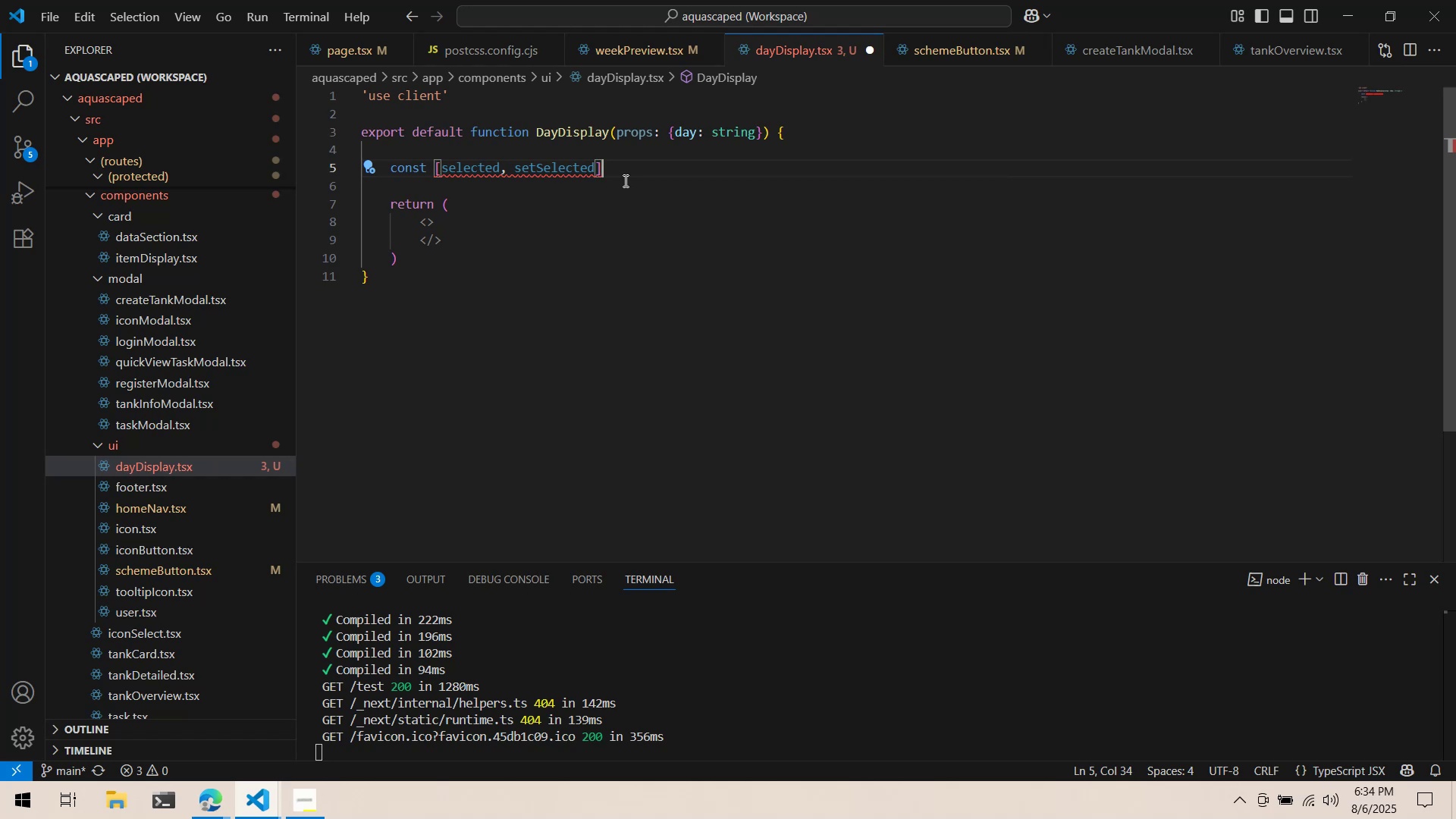 
type( = useState("tr)
key(Backspace)
key(Backspace)
key(Backspace)
type(true)
 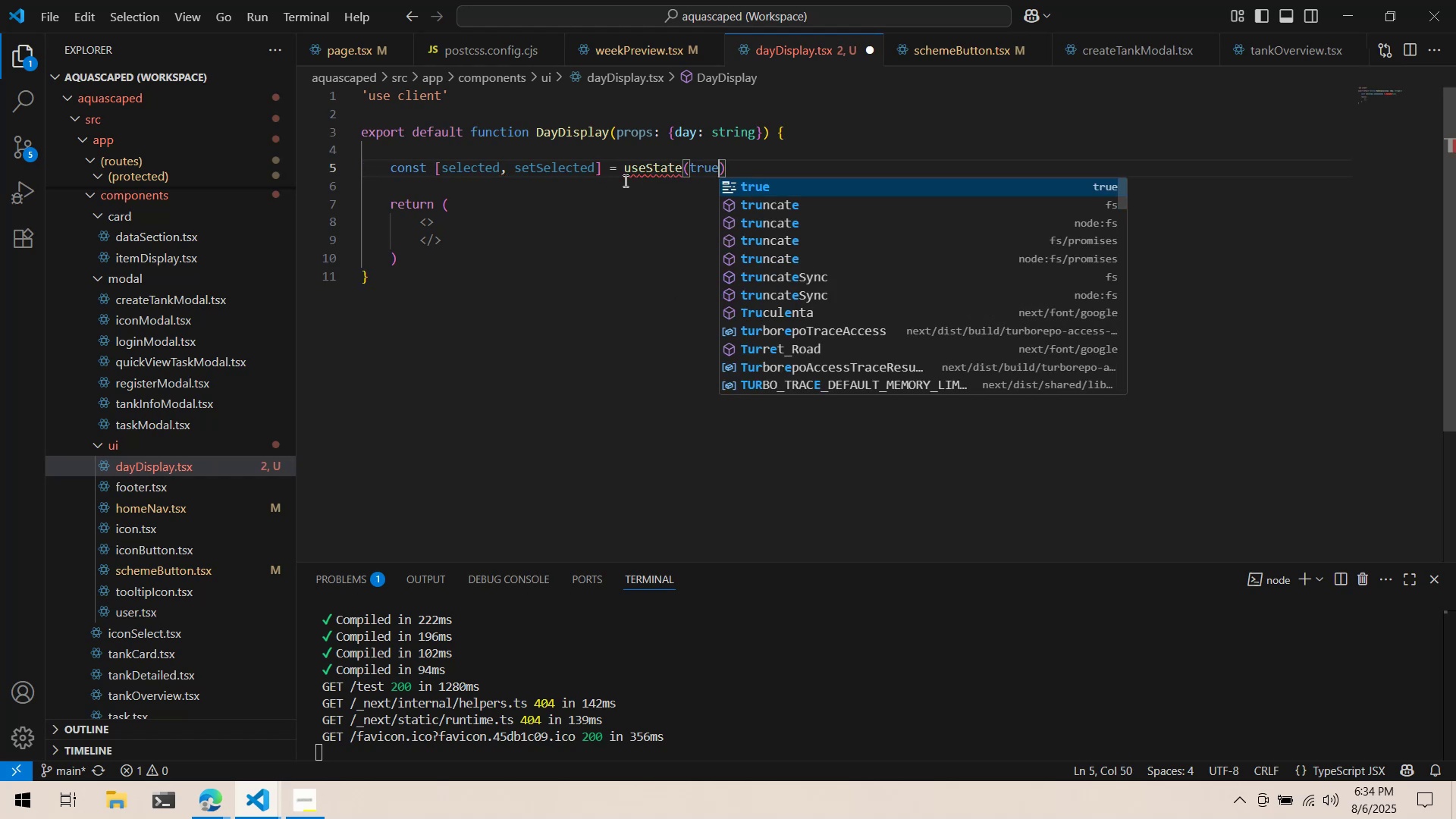 
 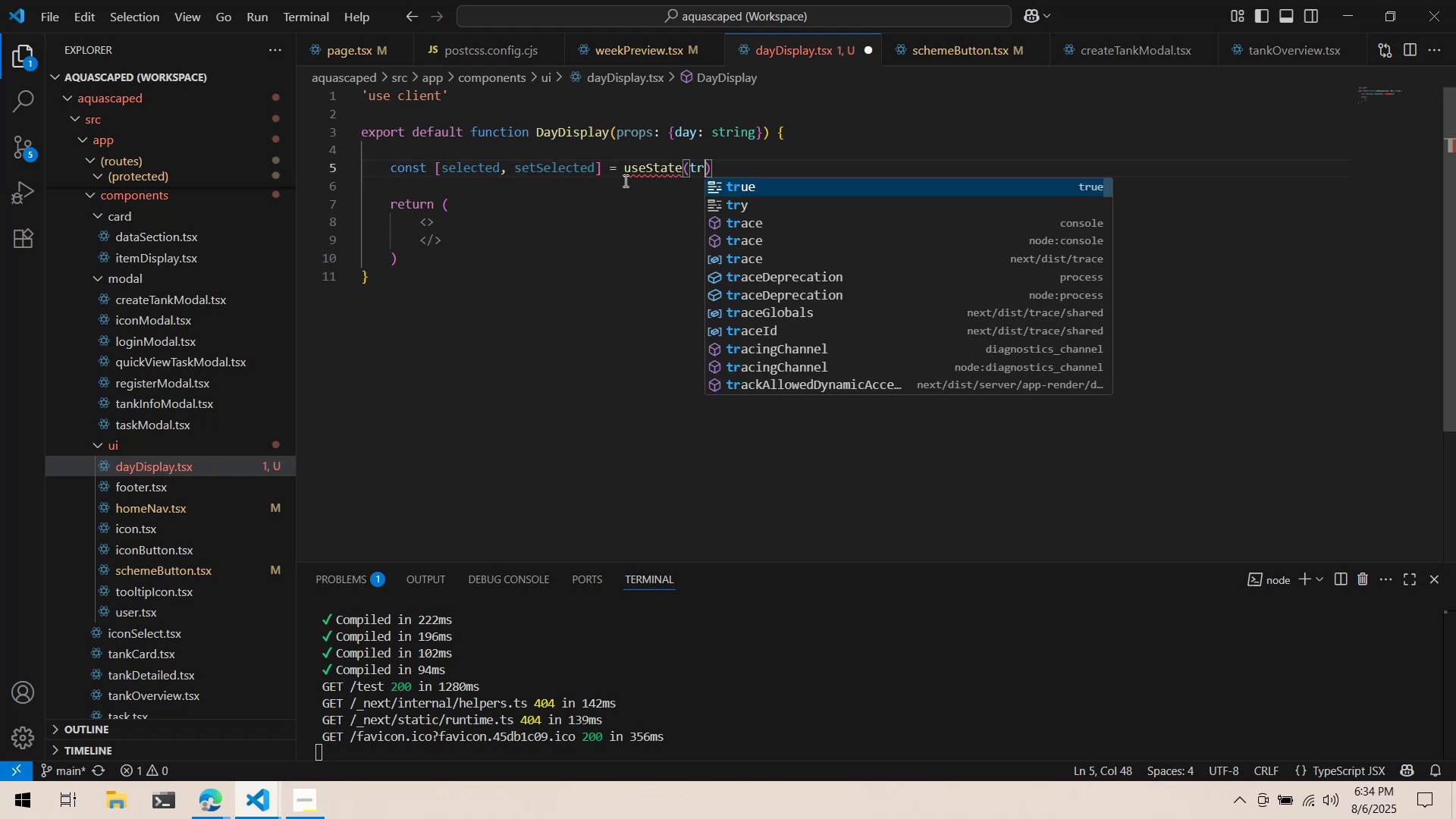 
key(ArrowRight)
 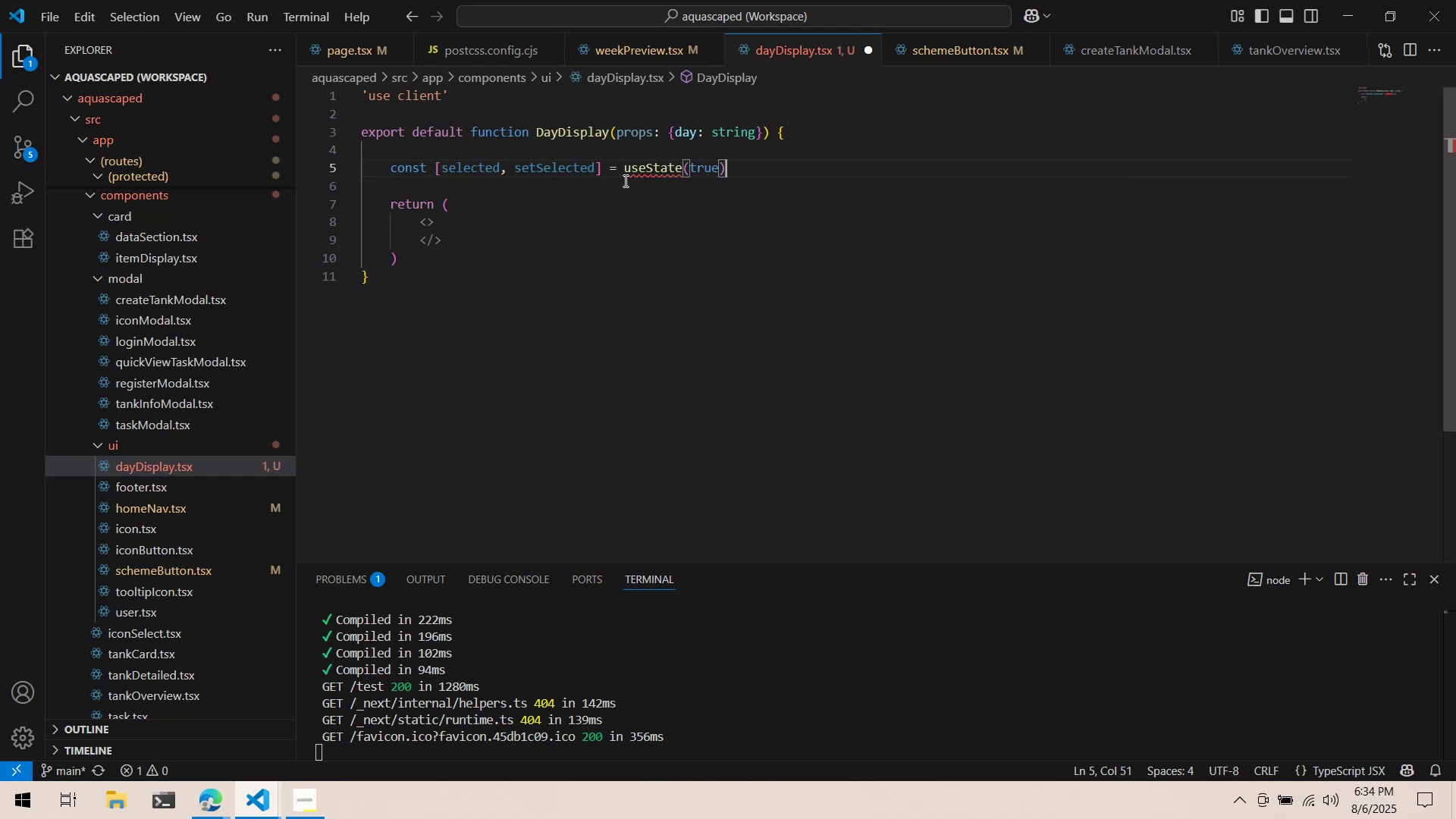 
key(Semicolon)
 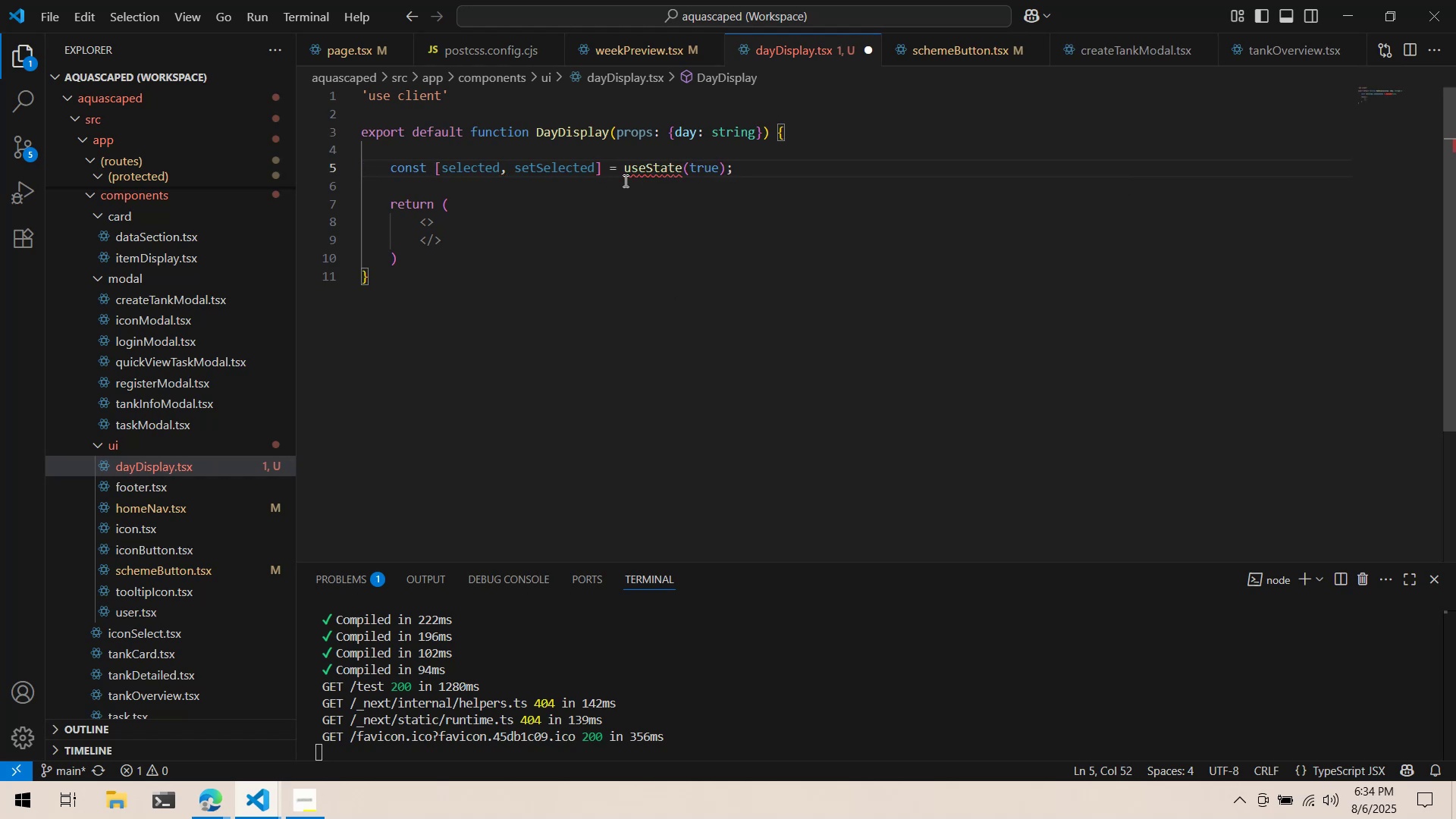 
left_click([635, 175])
 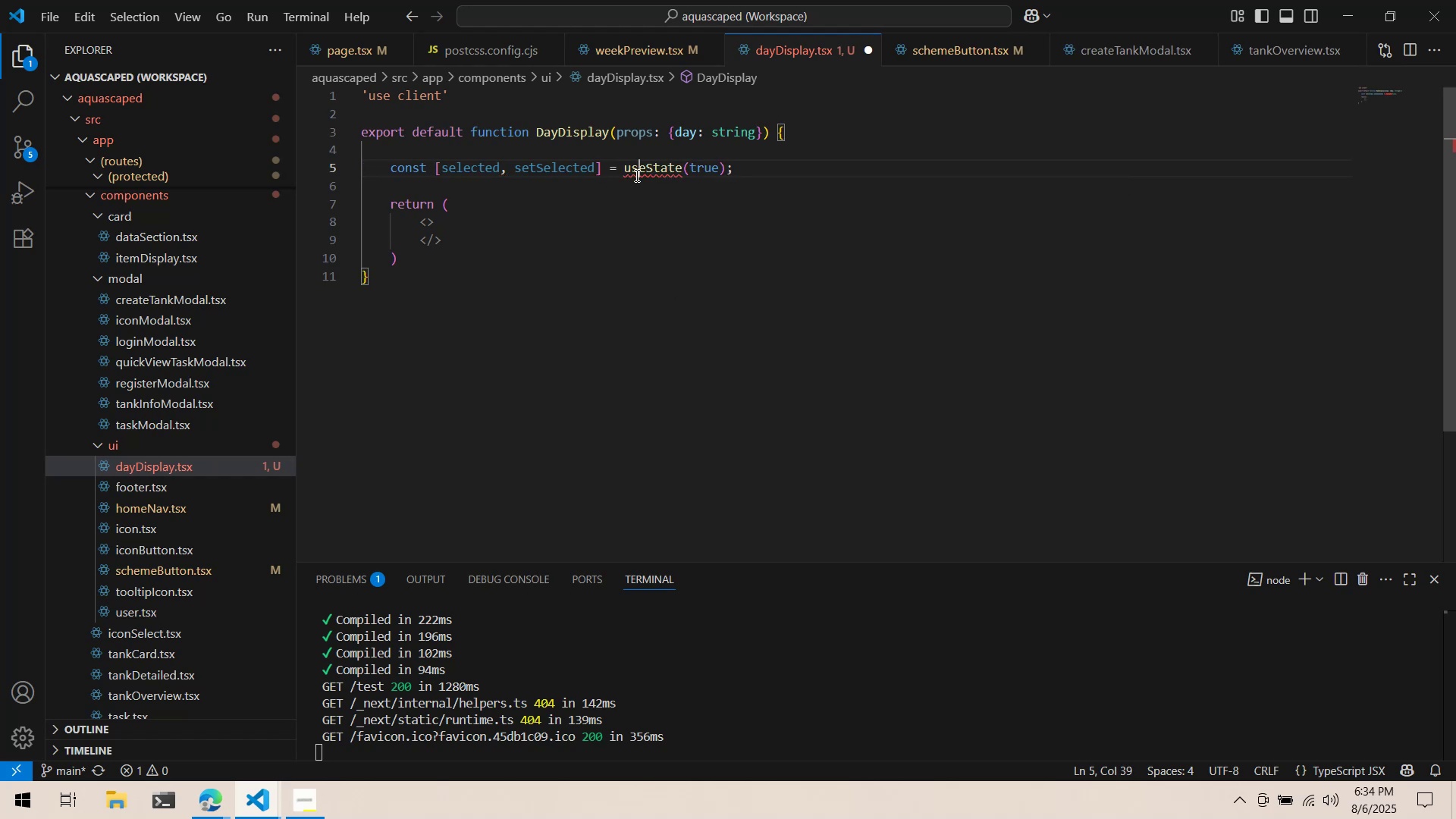 
key(Control+ControlLeft)
 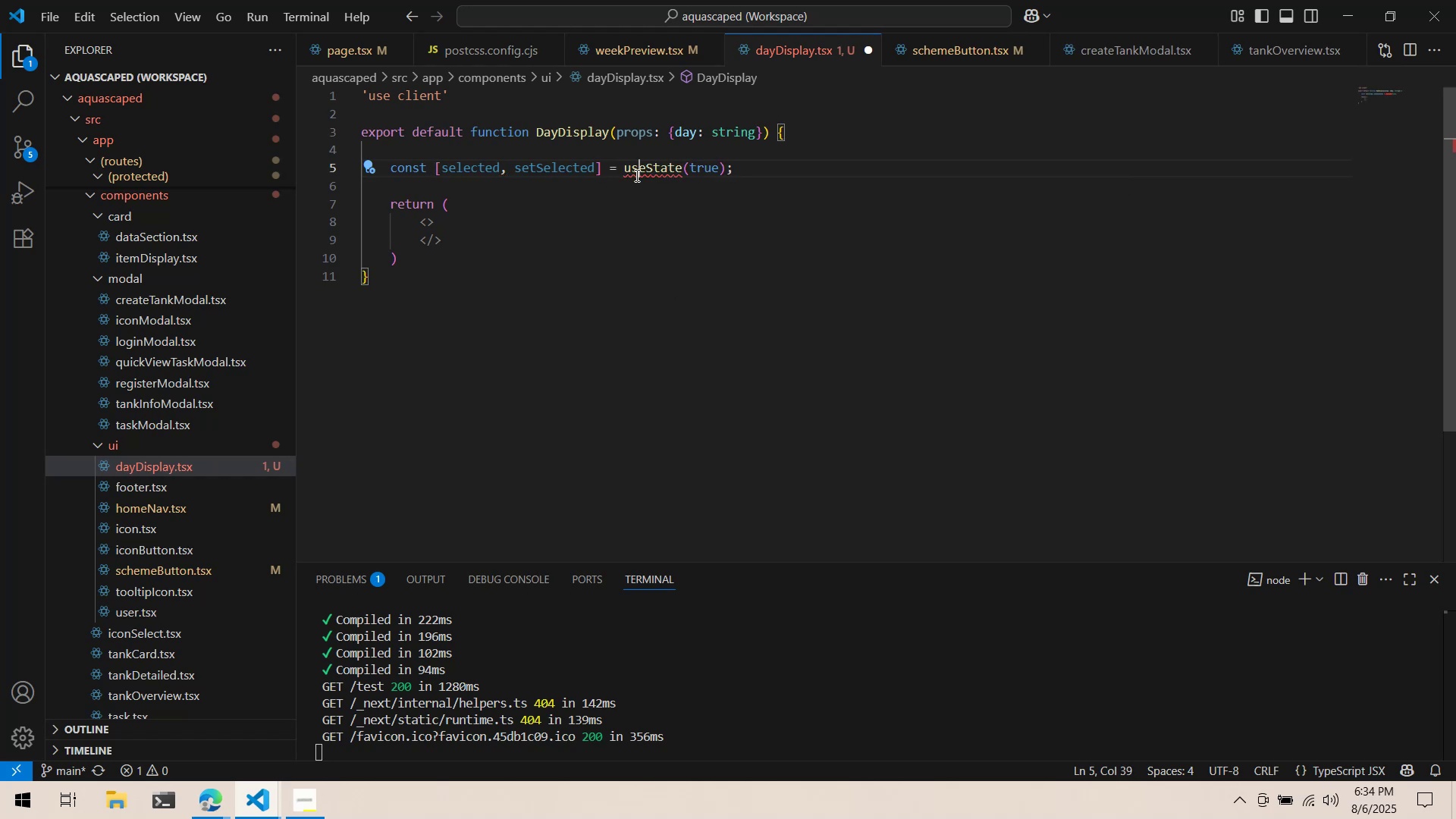 
key(Control+Period)
 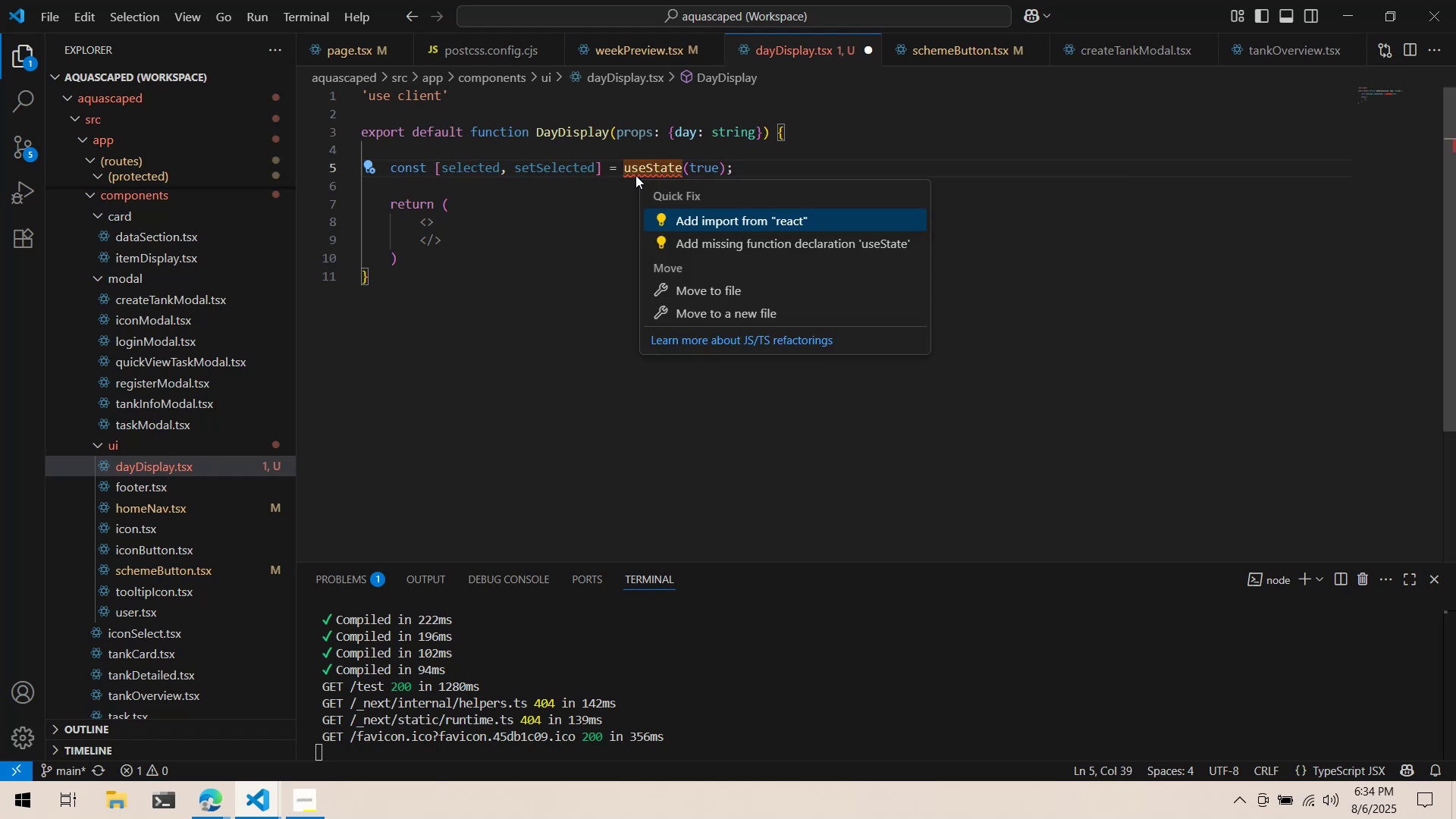 
key(Enter)
 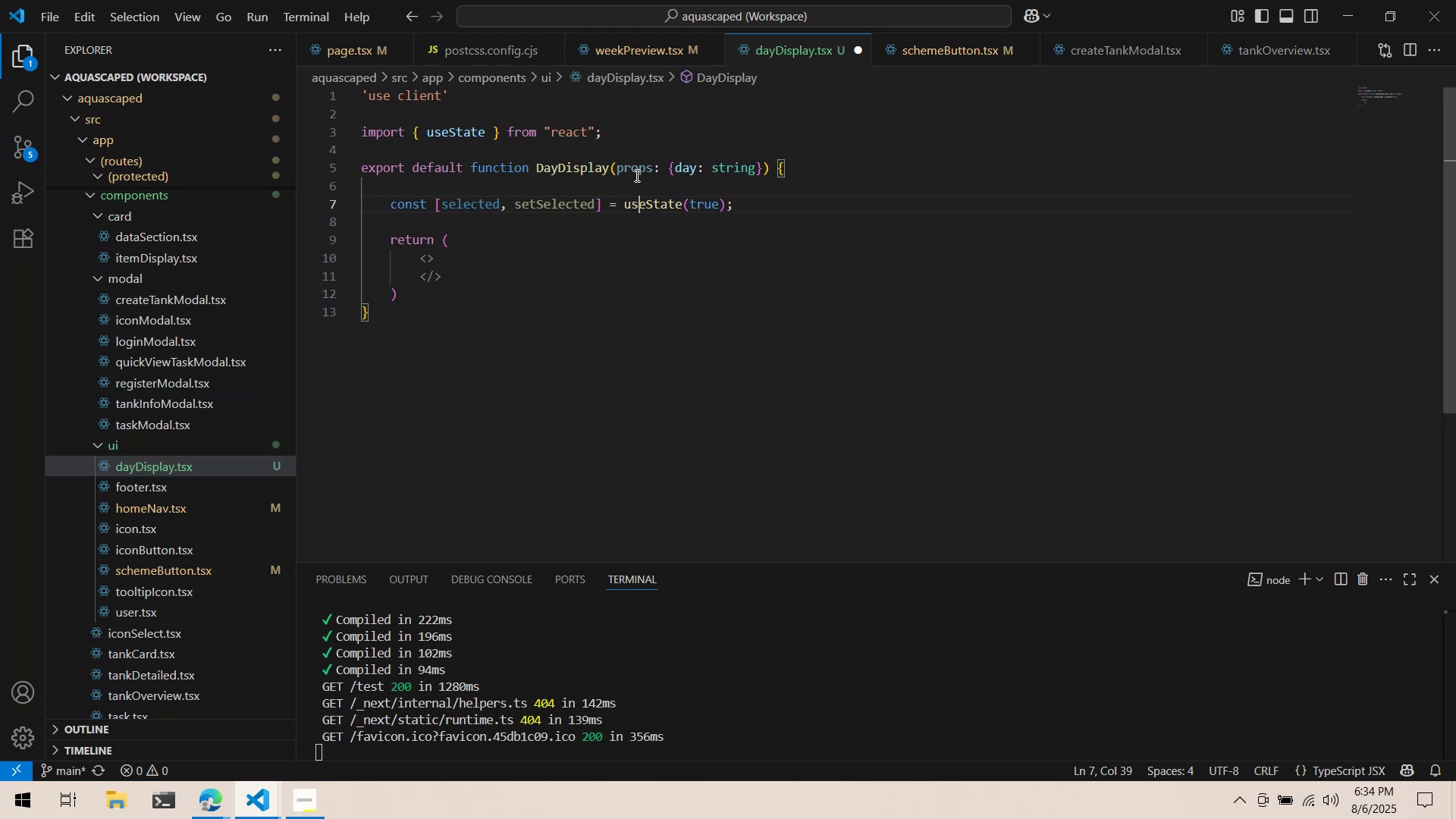 
wait(20.49)
 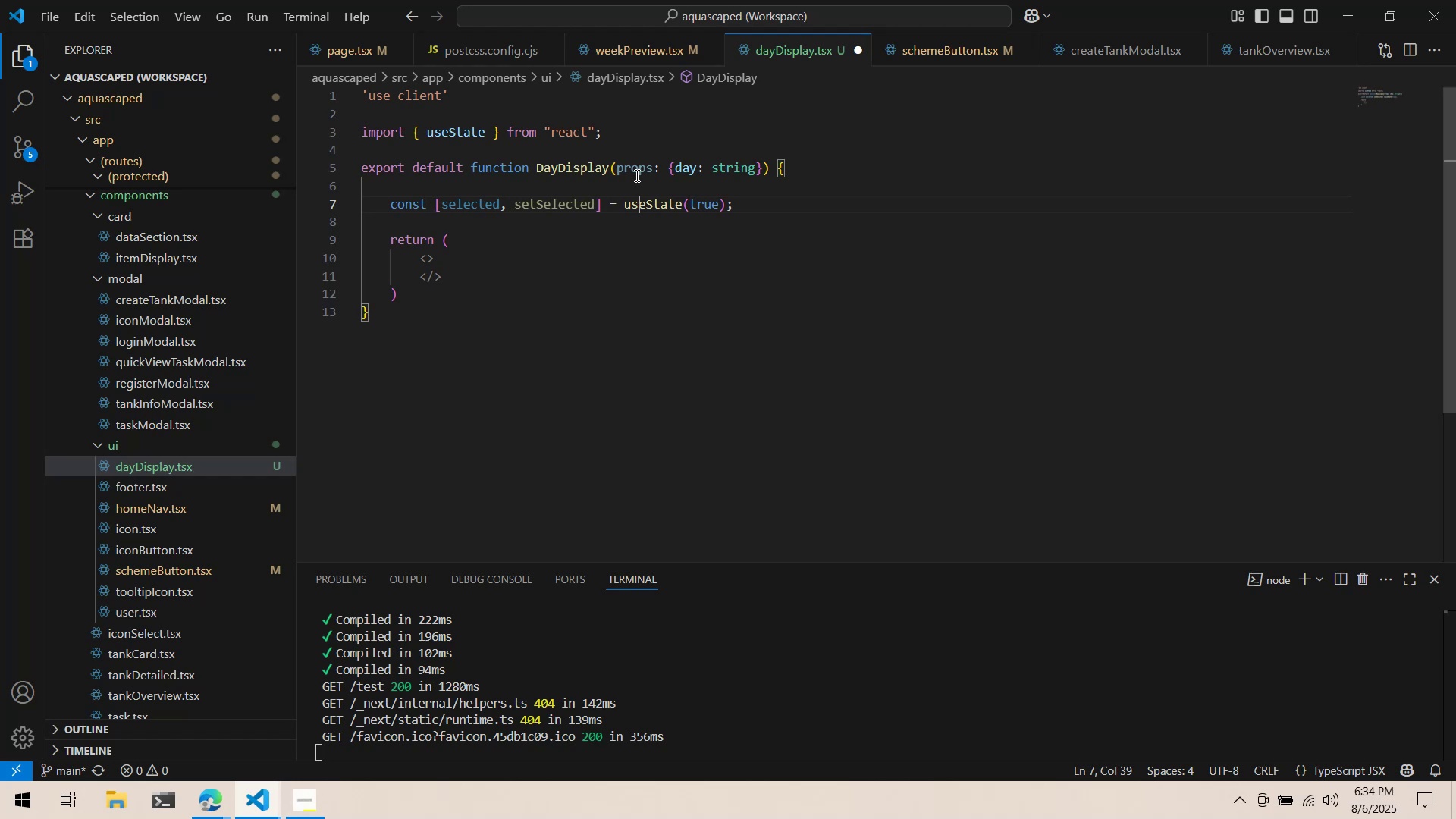 
left_click([546, 231])
 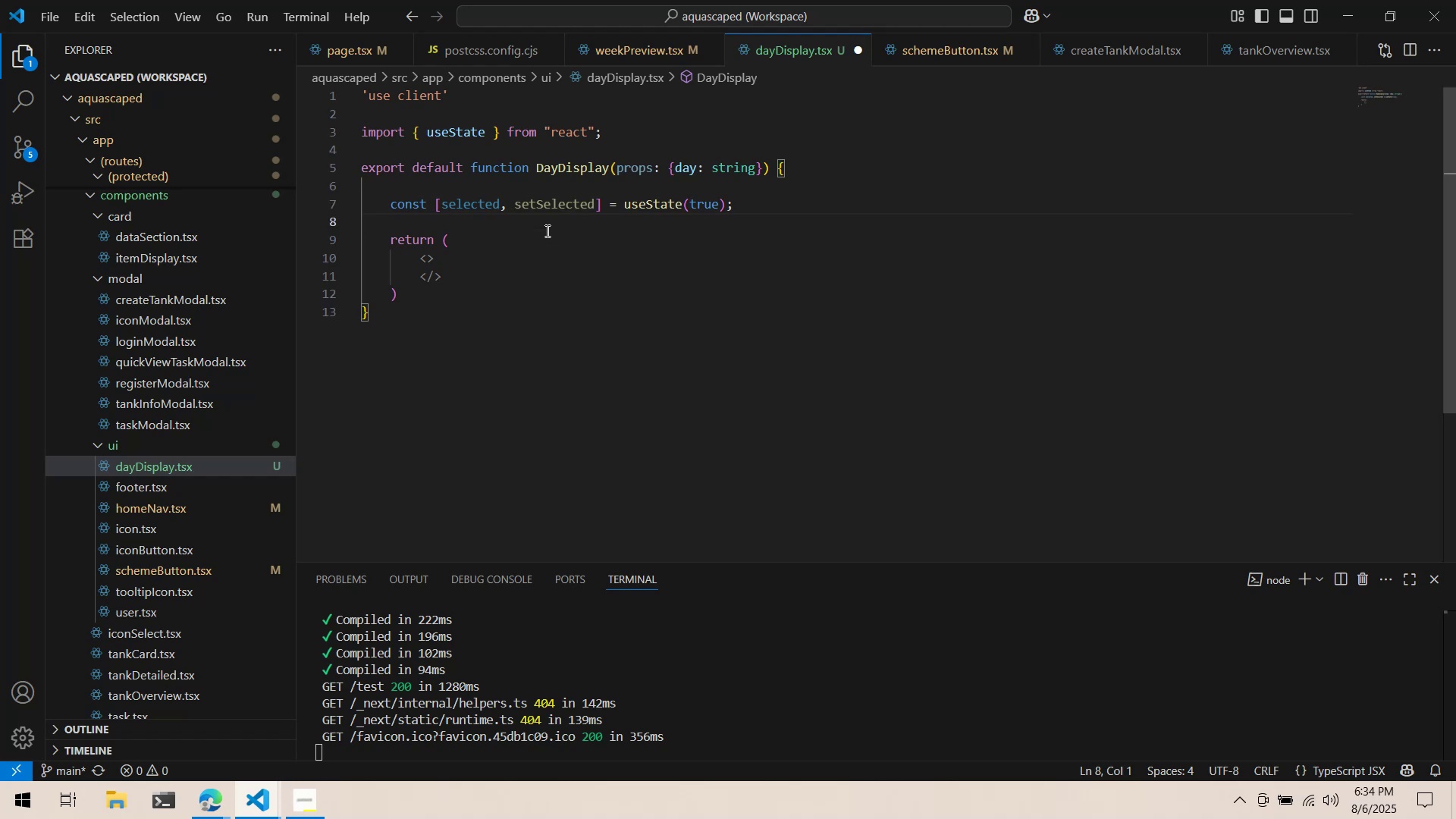 
mouse_move([563, 218])
 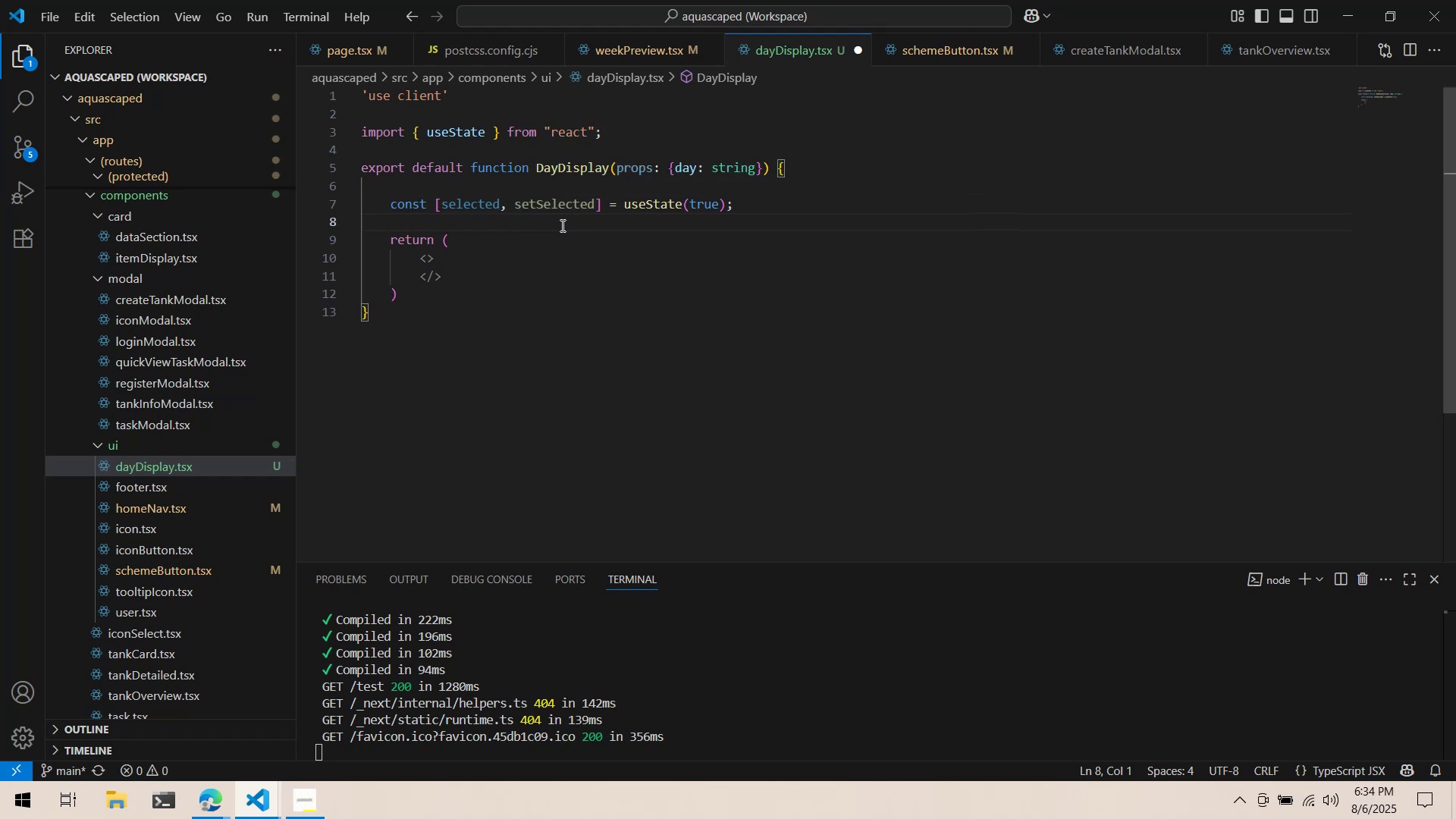 
wait(8.08)
 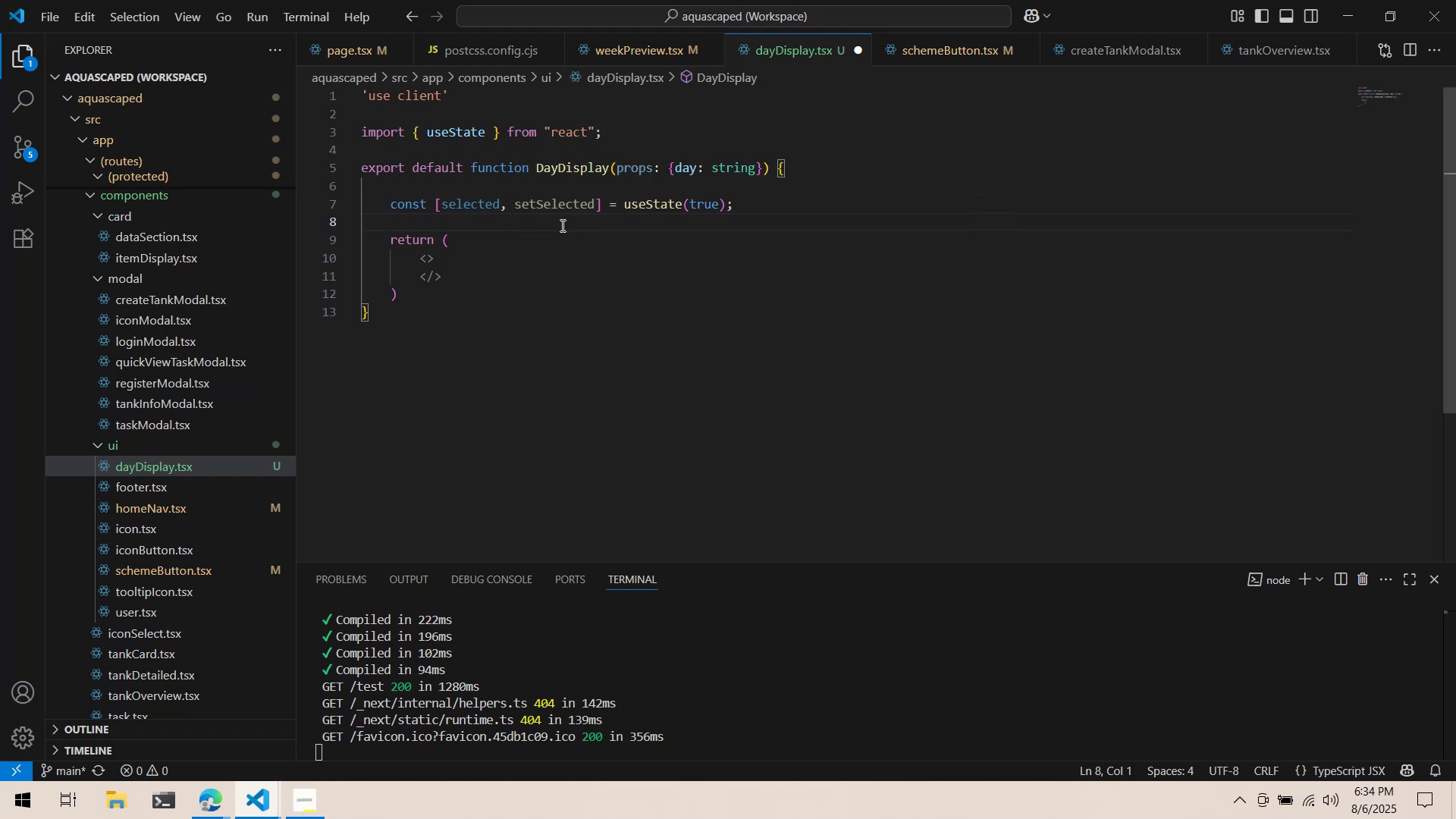 
left_click([544, 259])
 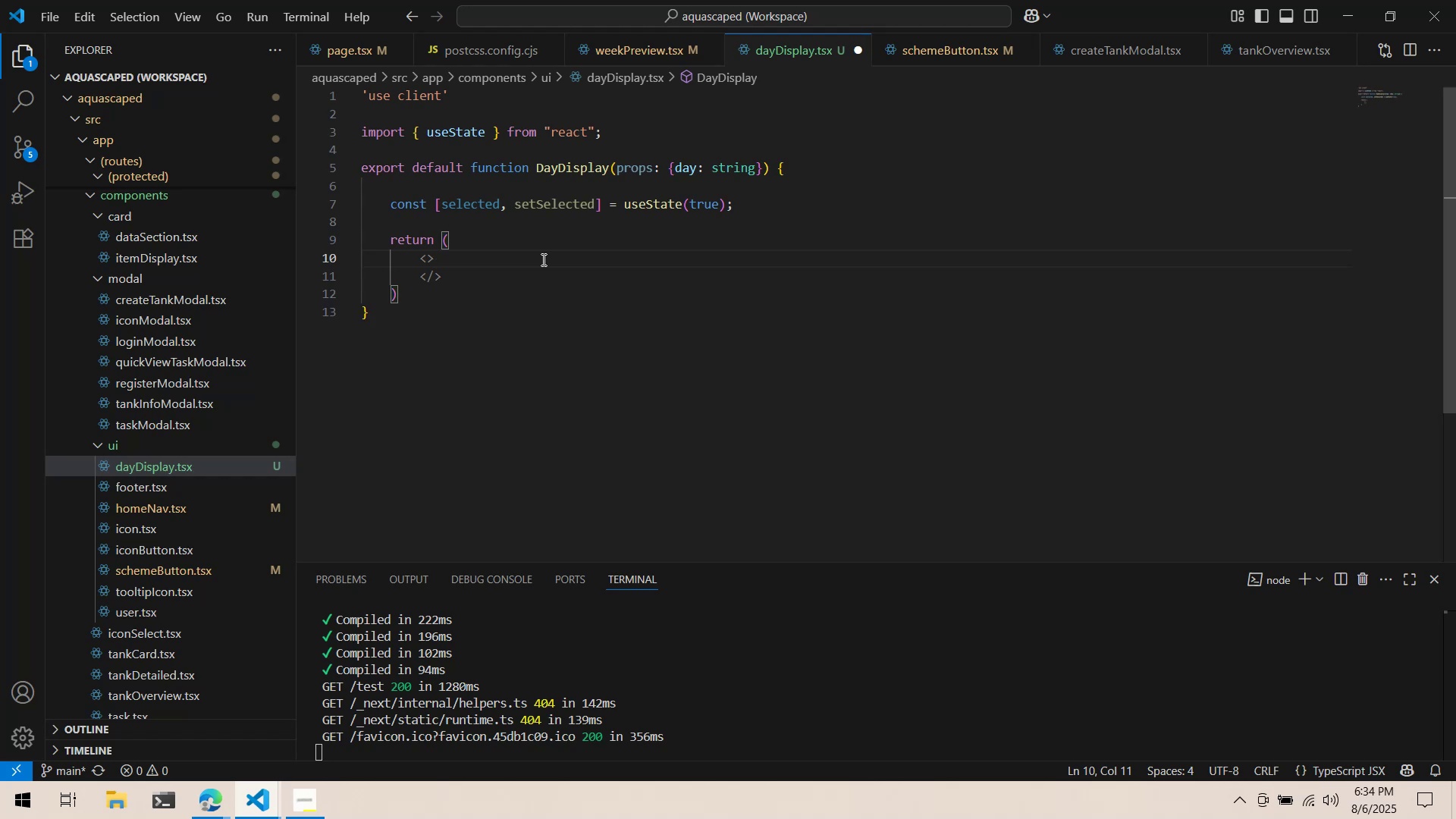 
key(Enter)
 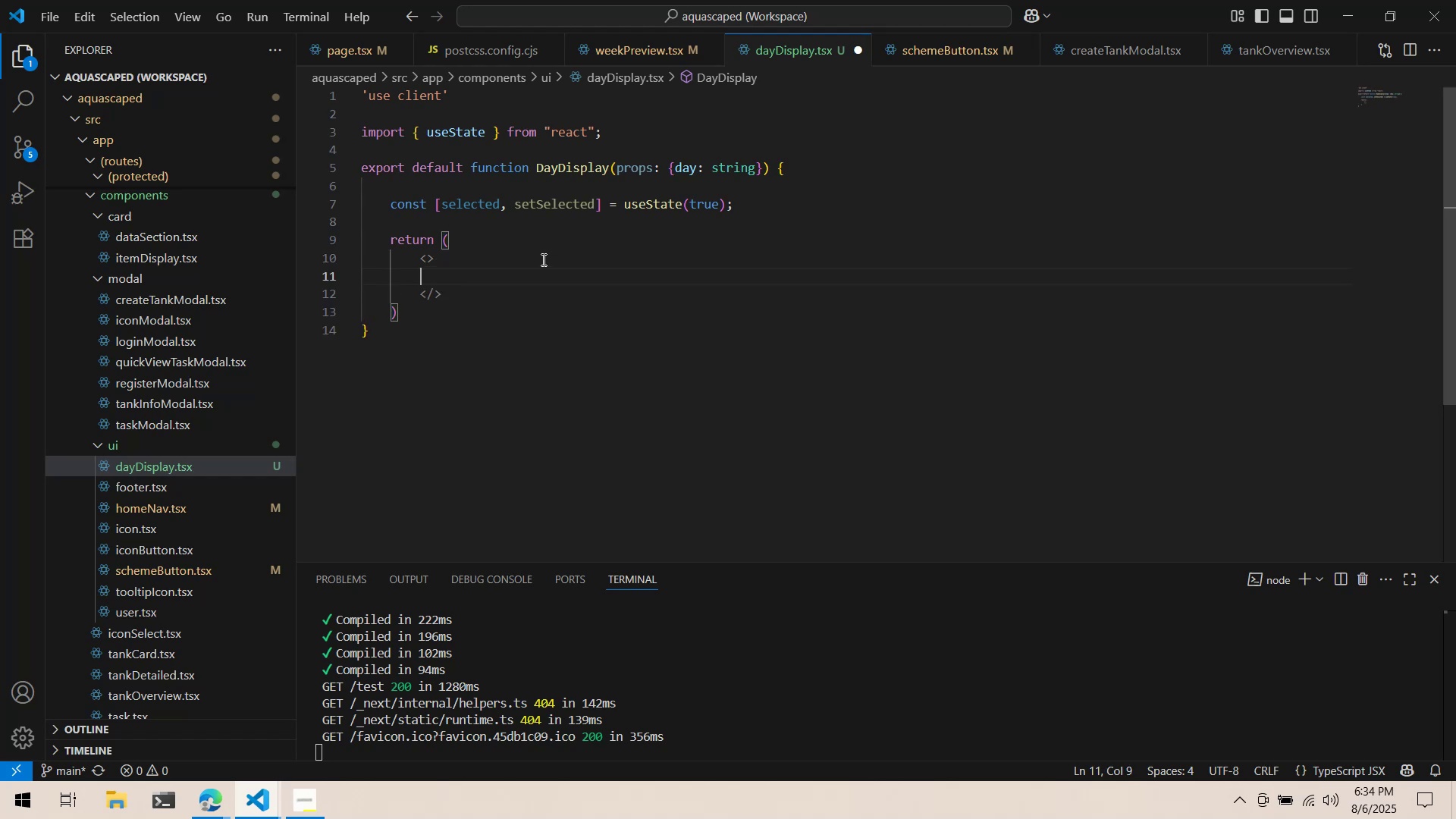 
key(Tab)
type(<Text>)
 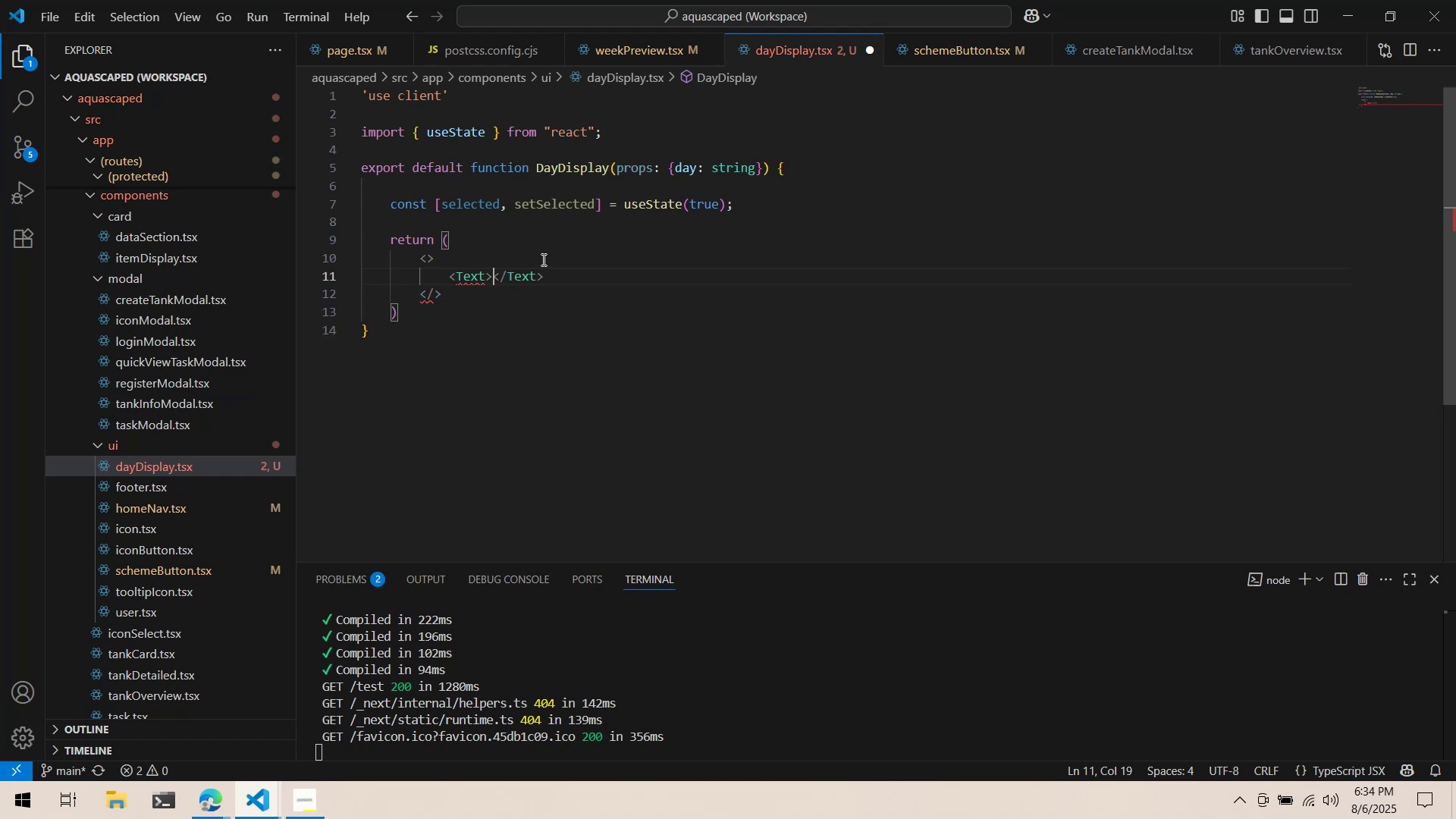 
key(Control+ControlLeft)
 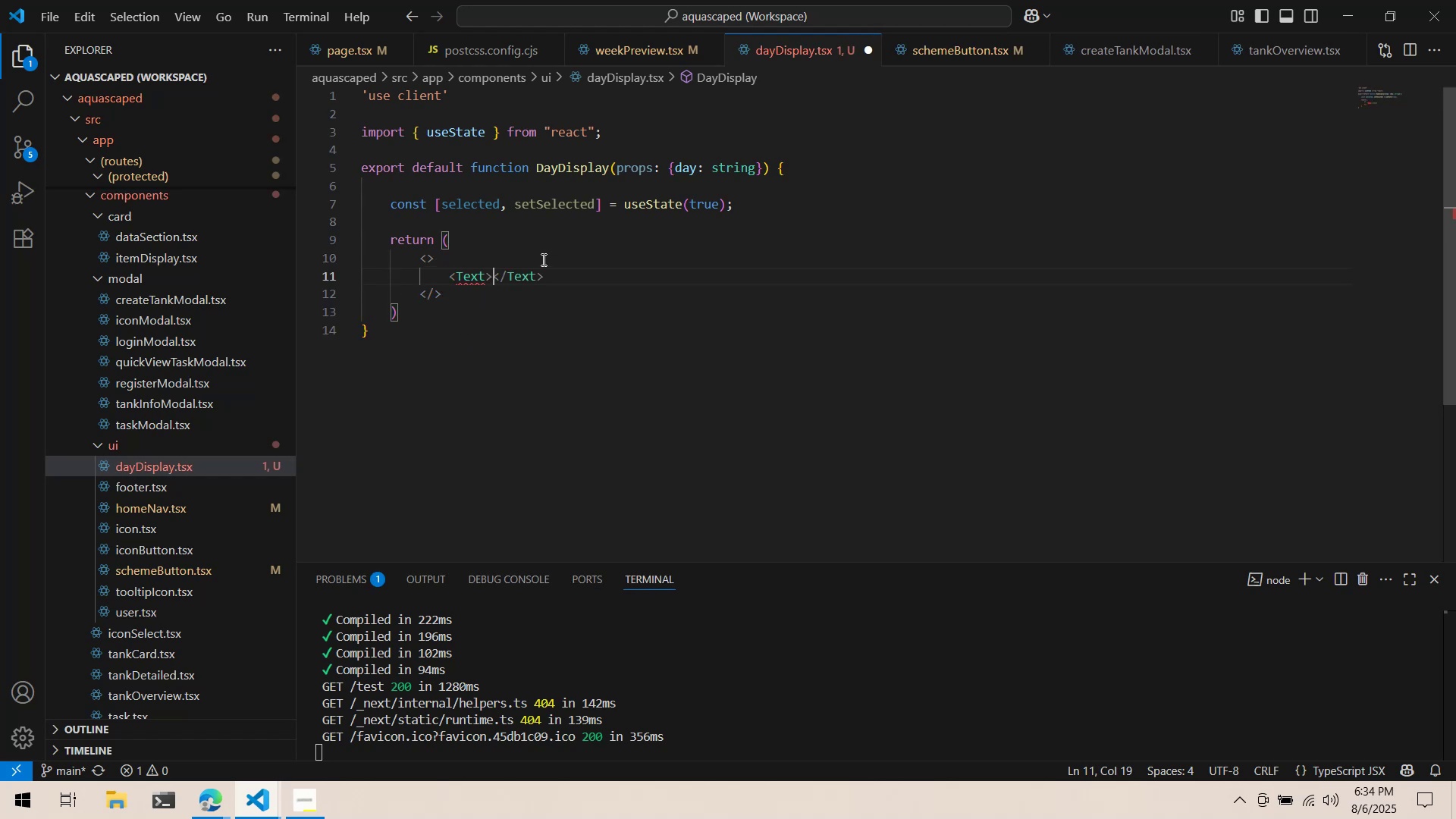 
key(ArrowUp)
 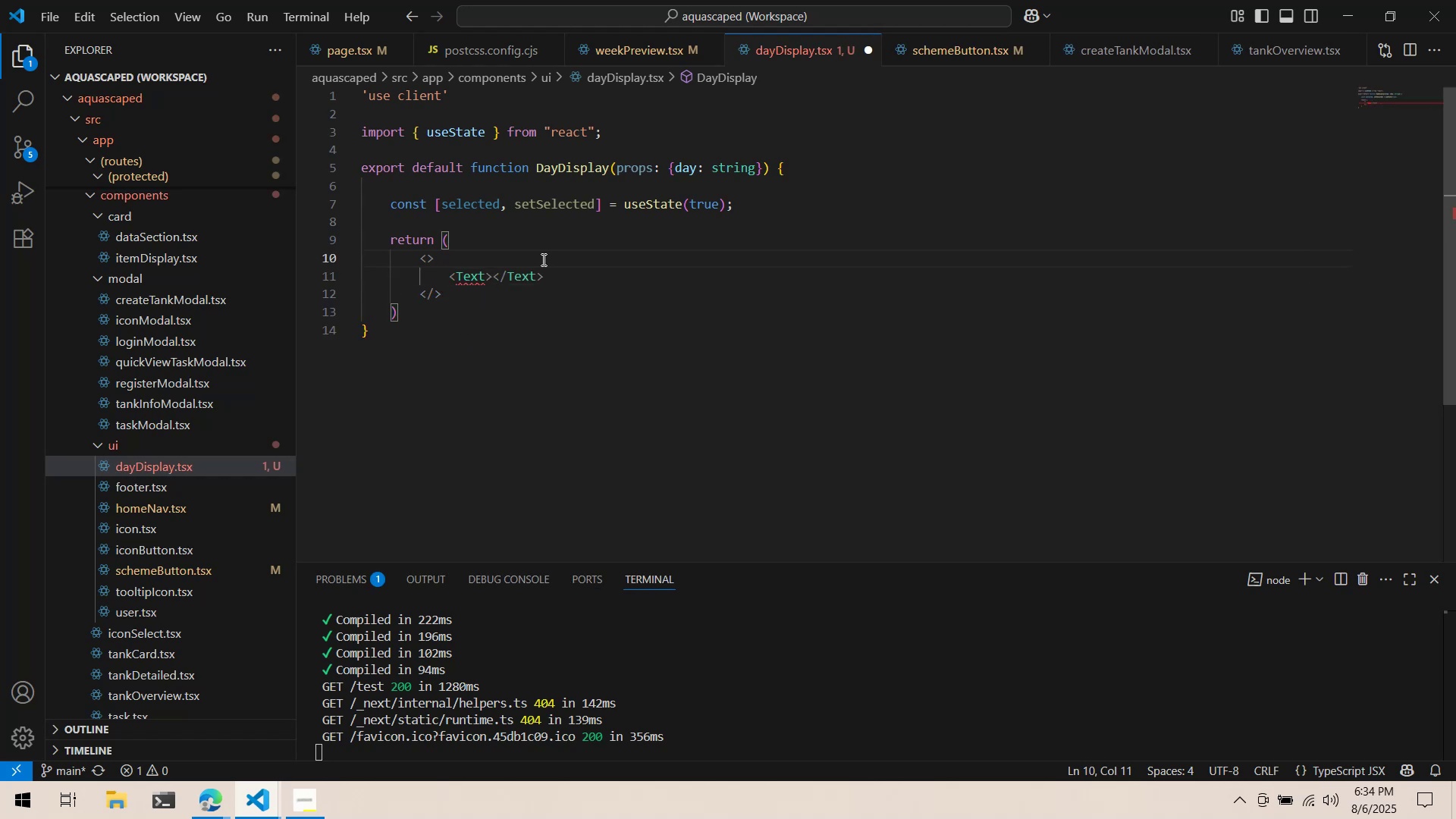 
key(Control+Z)
 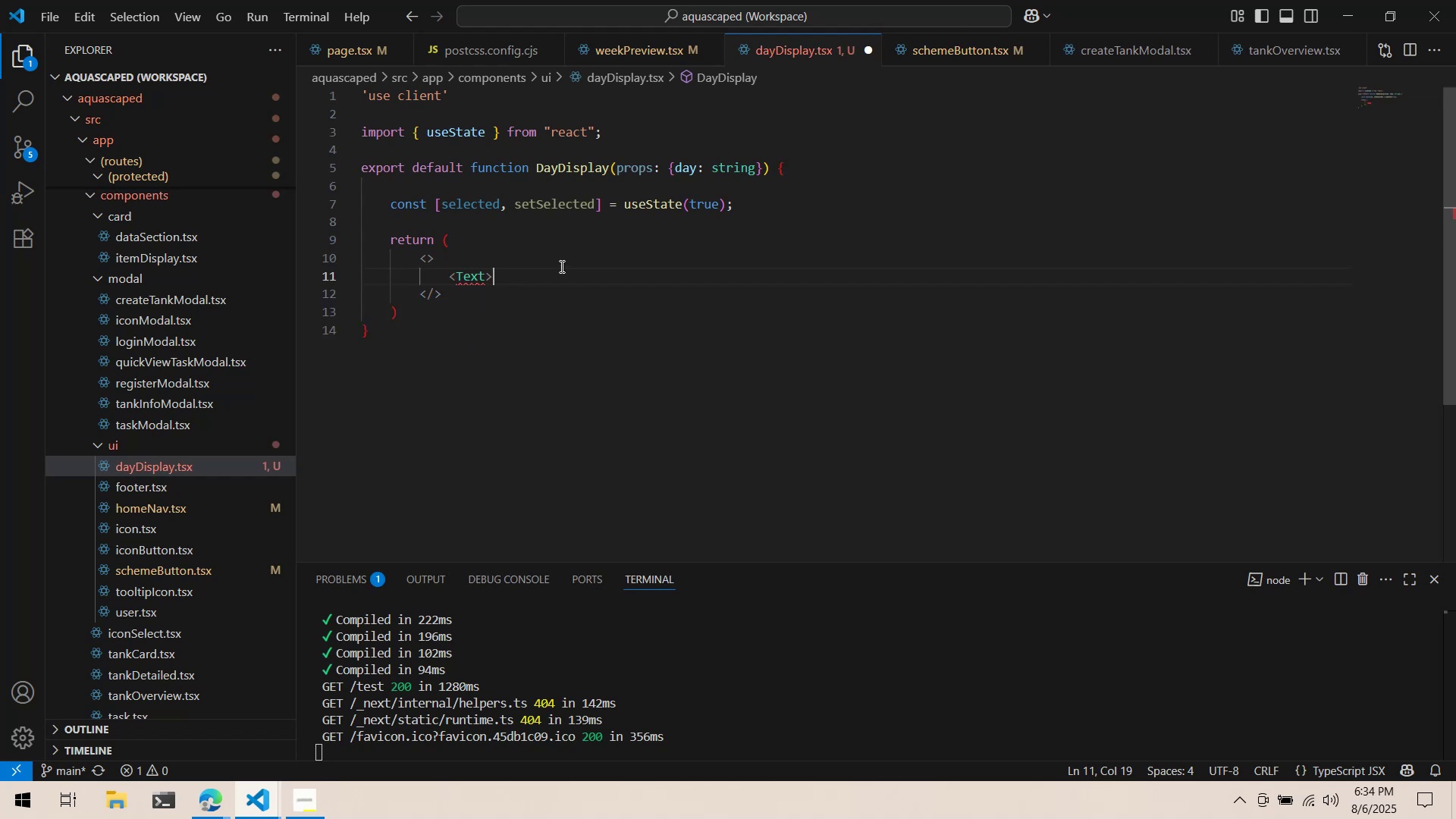 
key(Control+Z)
 